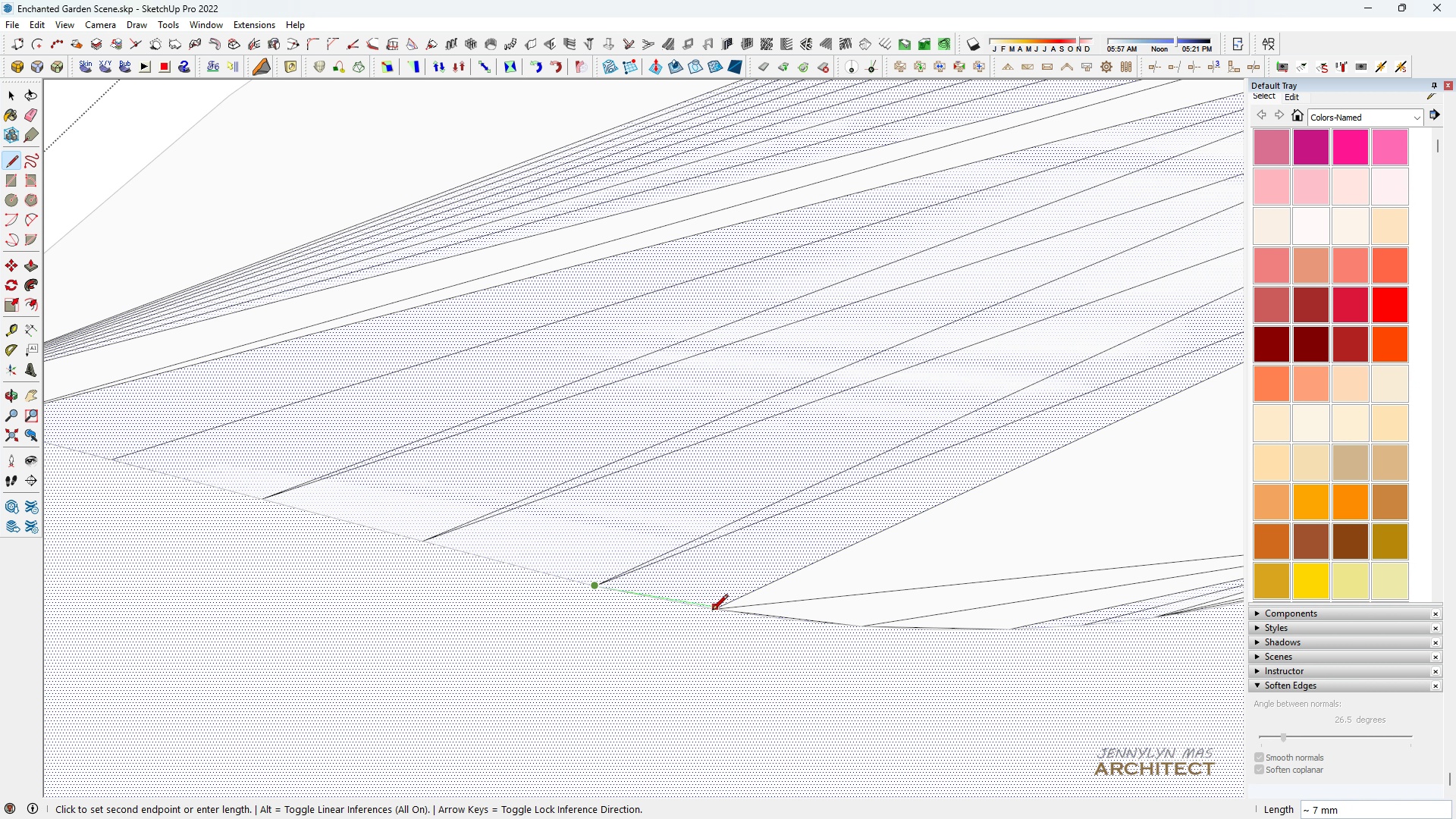 
scroll: coordinate [716, 610], scroll_direction: up, amount: 11.0
 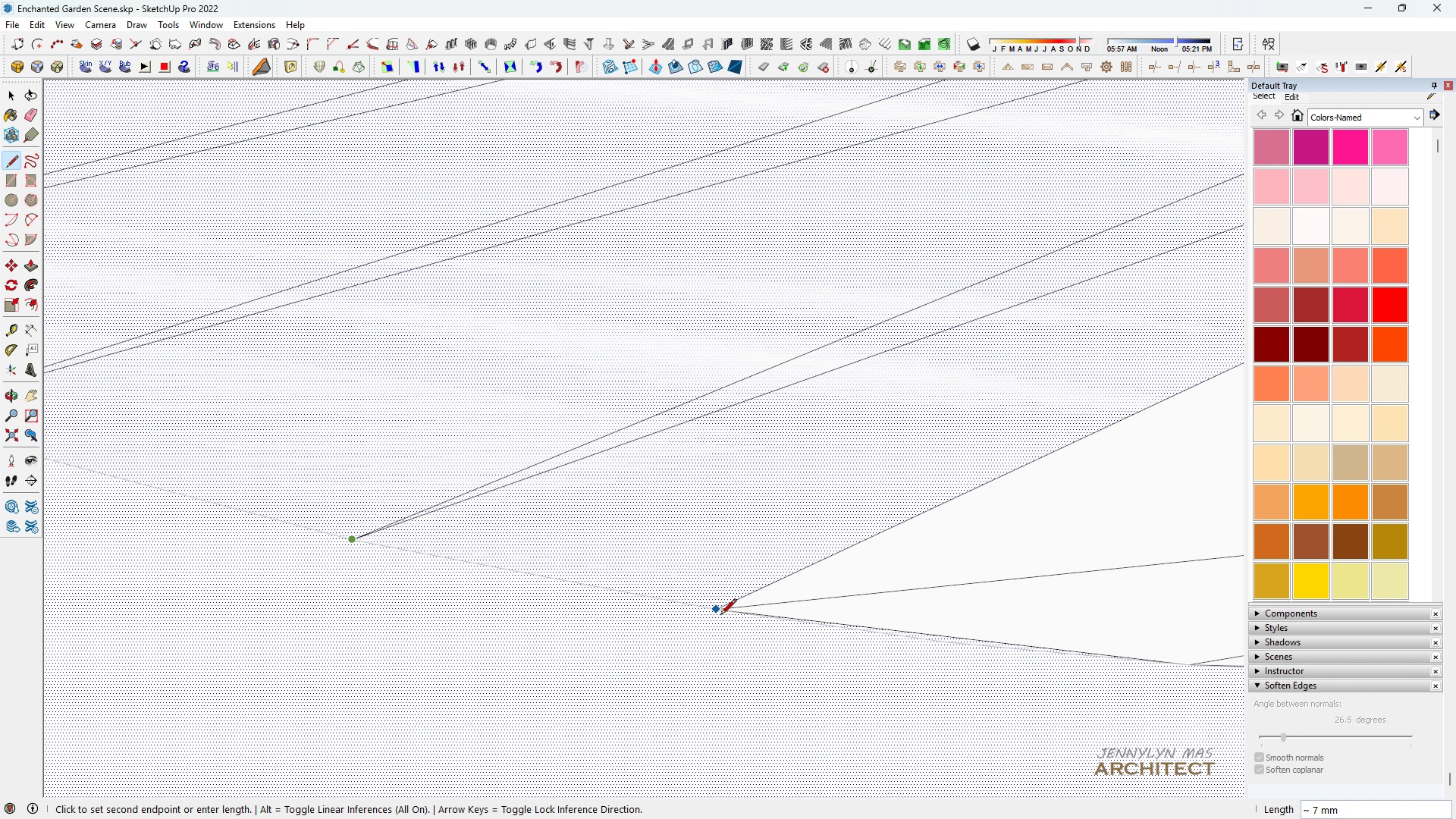 
left_click([720, 616])
 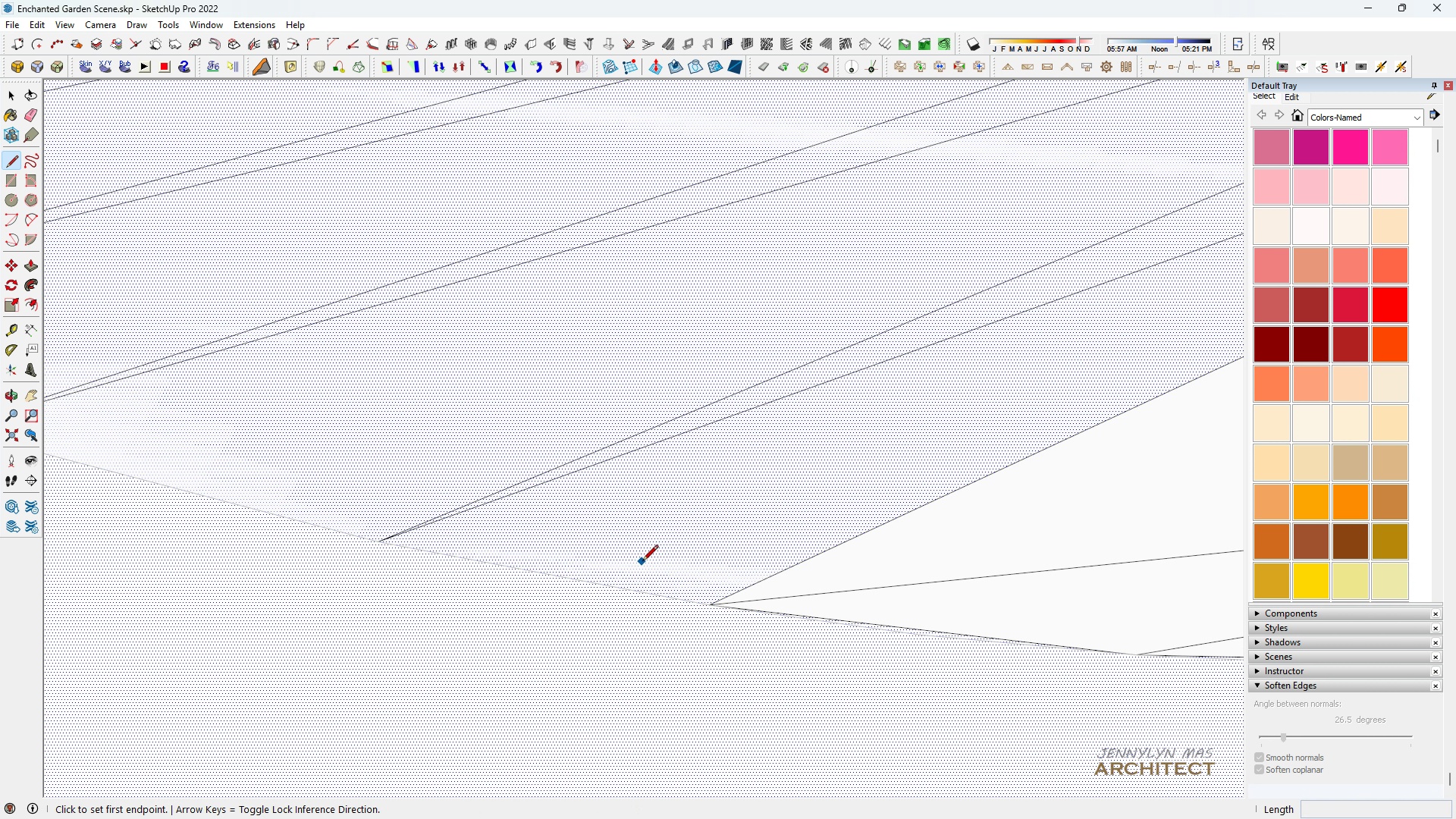 
scroll: coordinate [641, 561], scroll_direction: down, amount: 5.0
 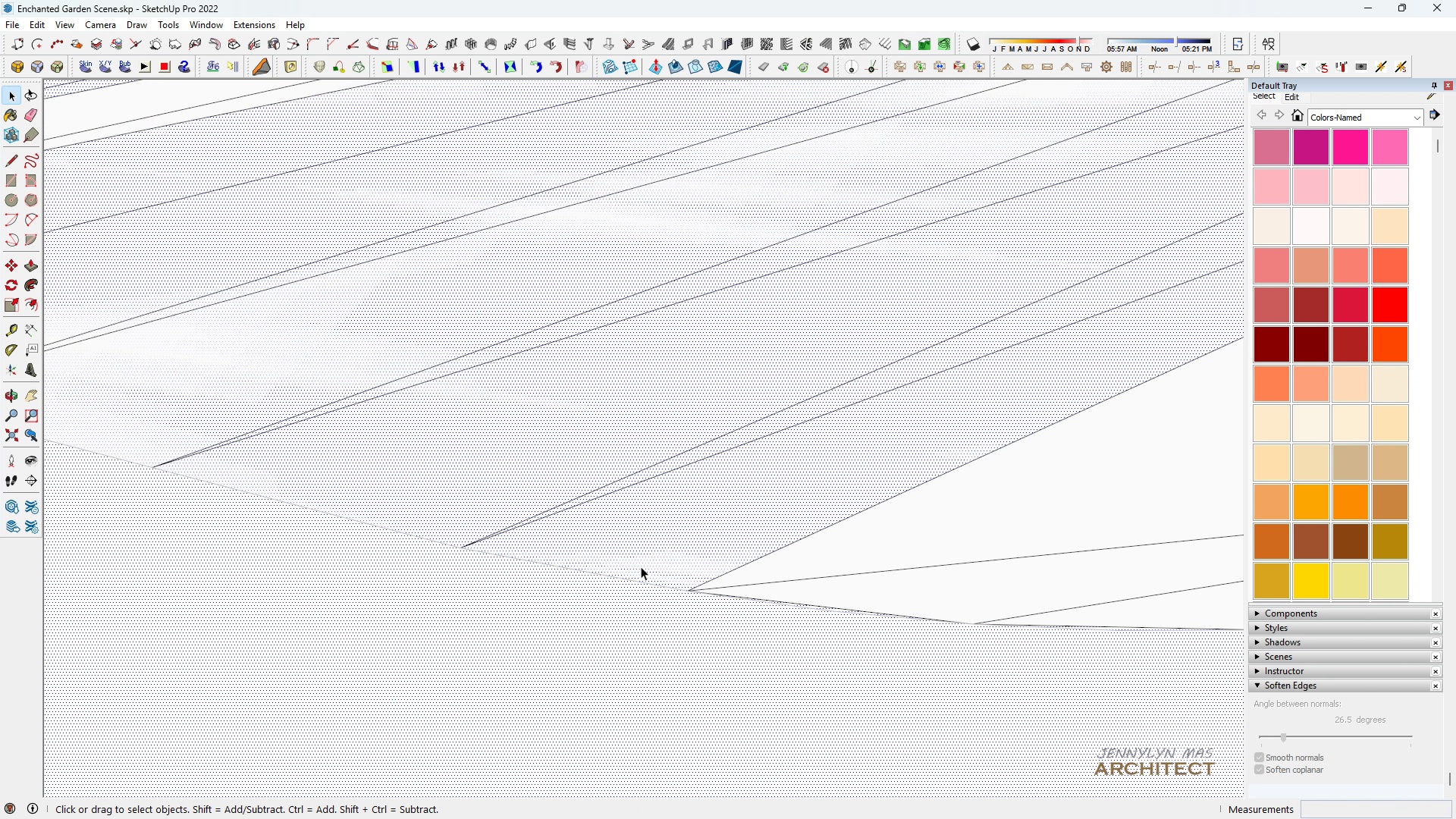 
key(Space)
 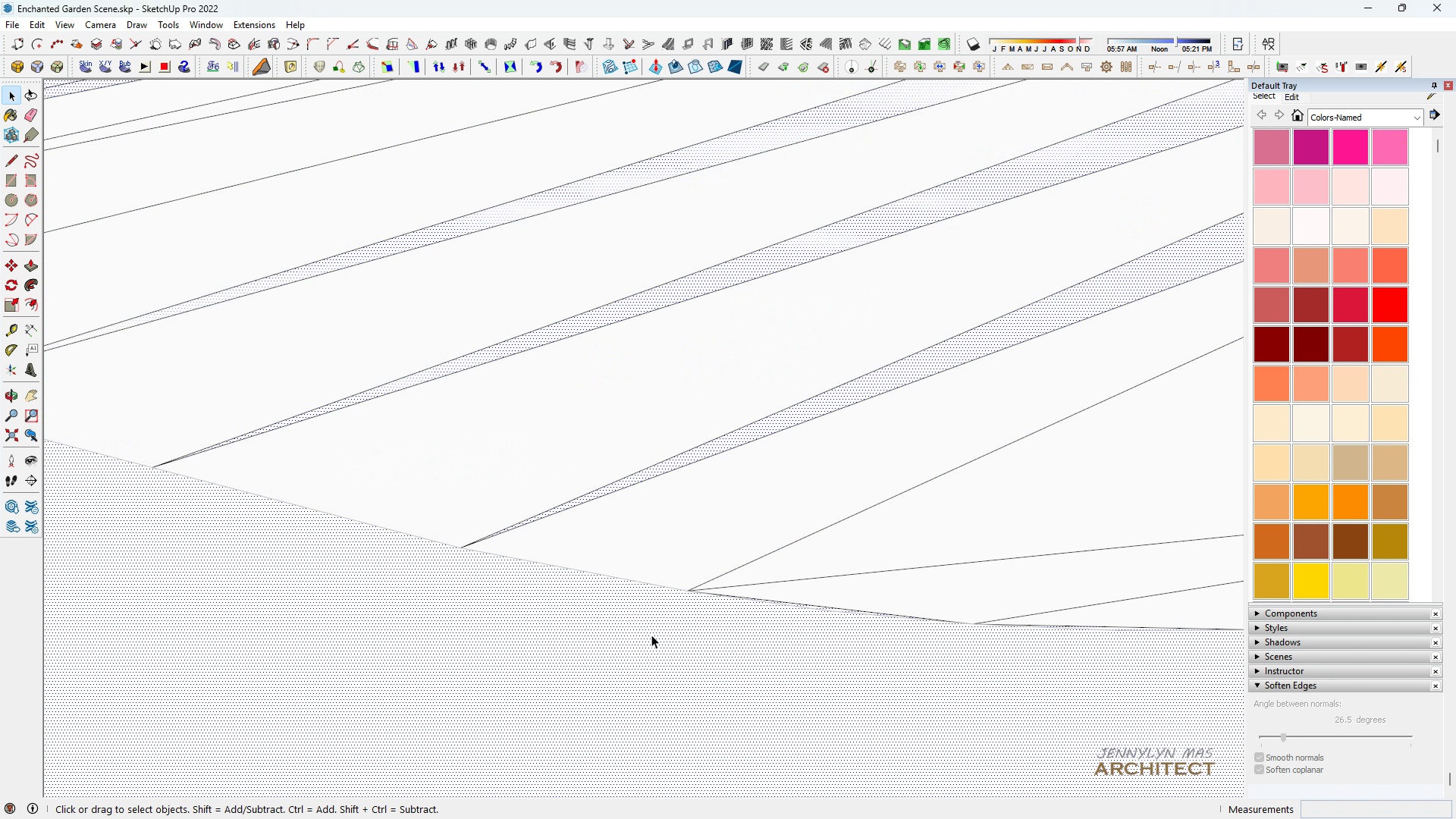 
left_click([640, 636])
 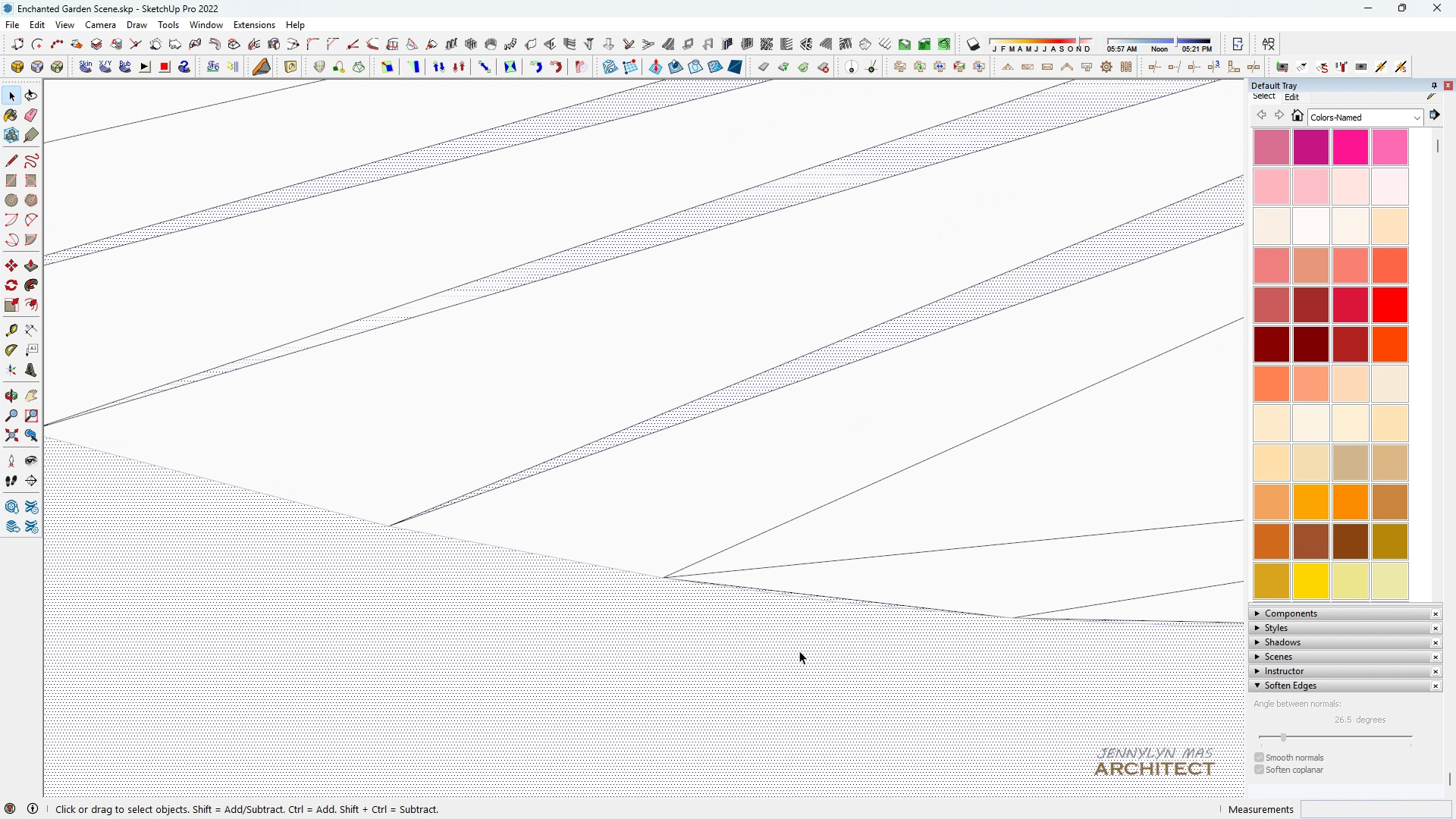 
scroll: coordinate [799, 651], scroll_direction: up, amount: 4.0
 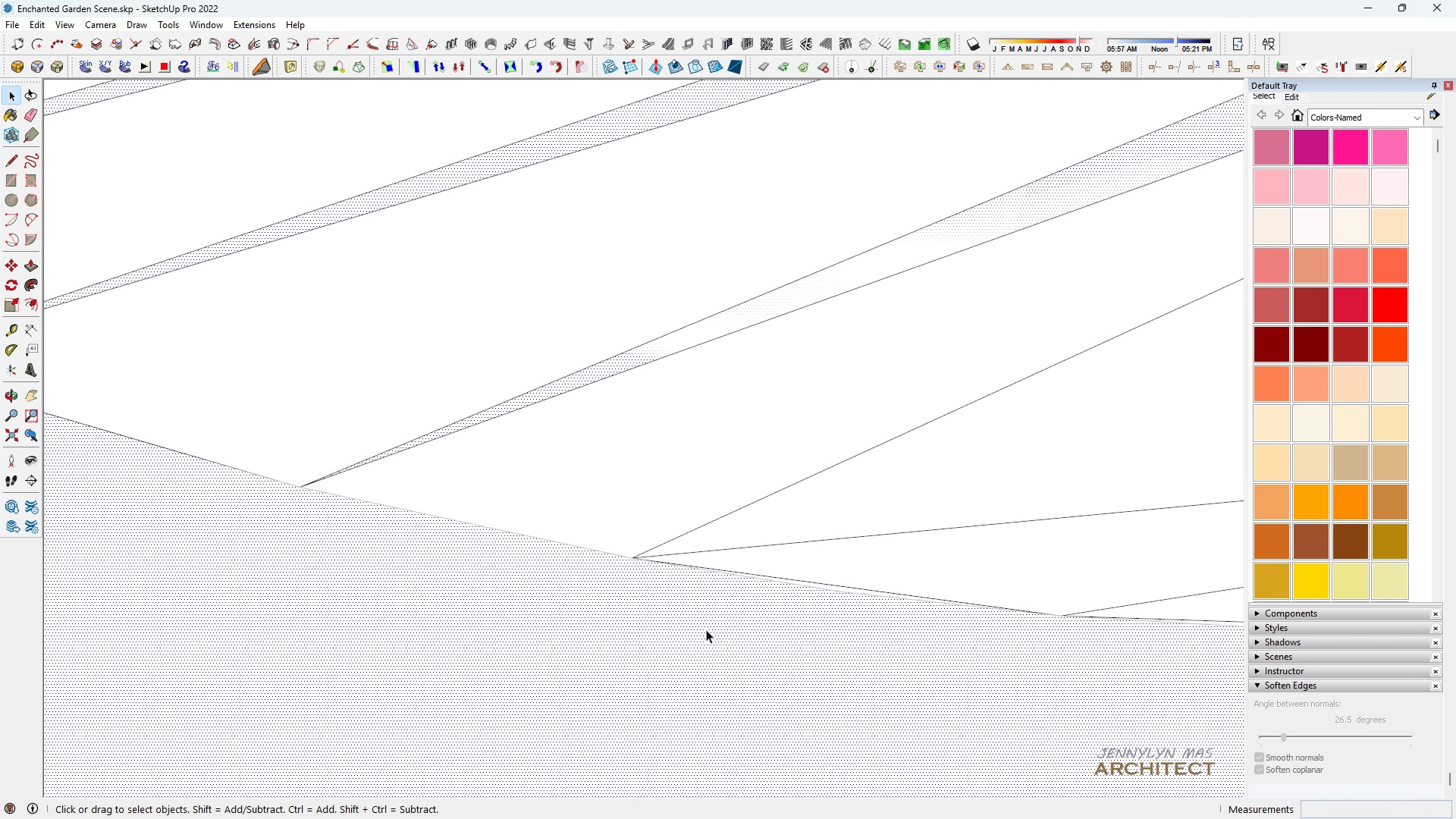 
key(L)
 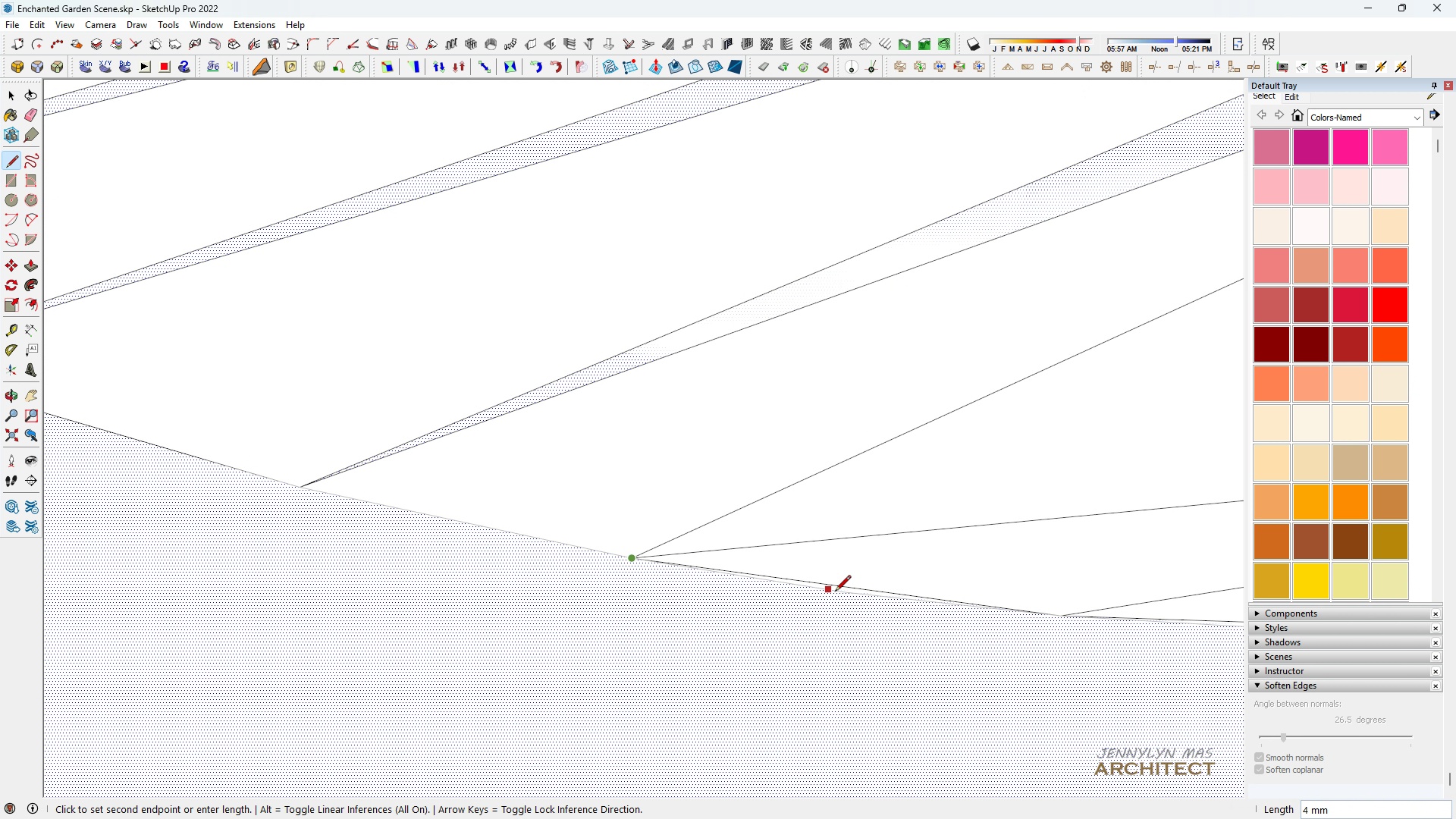 
left_click([839, 594])
 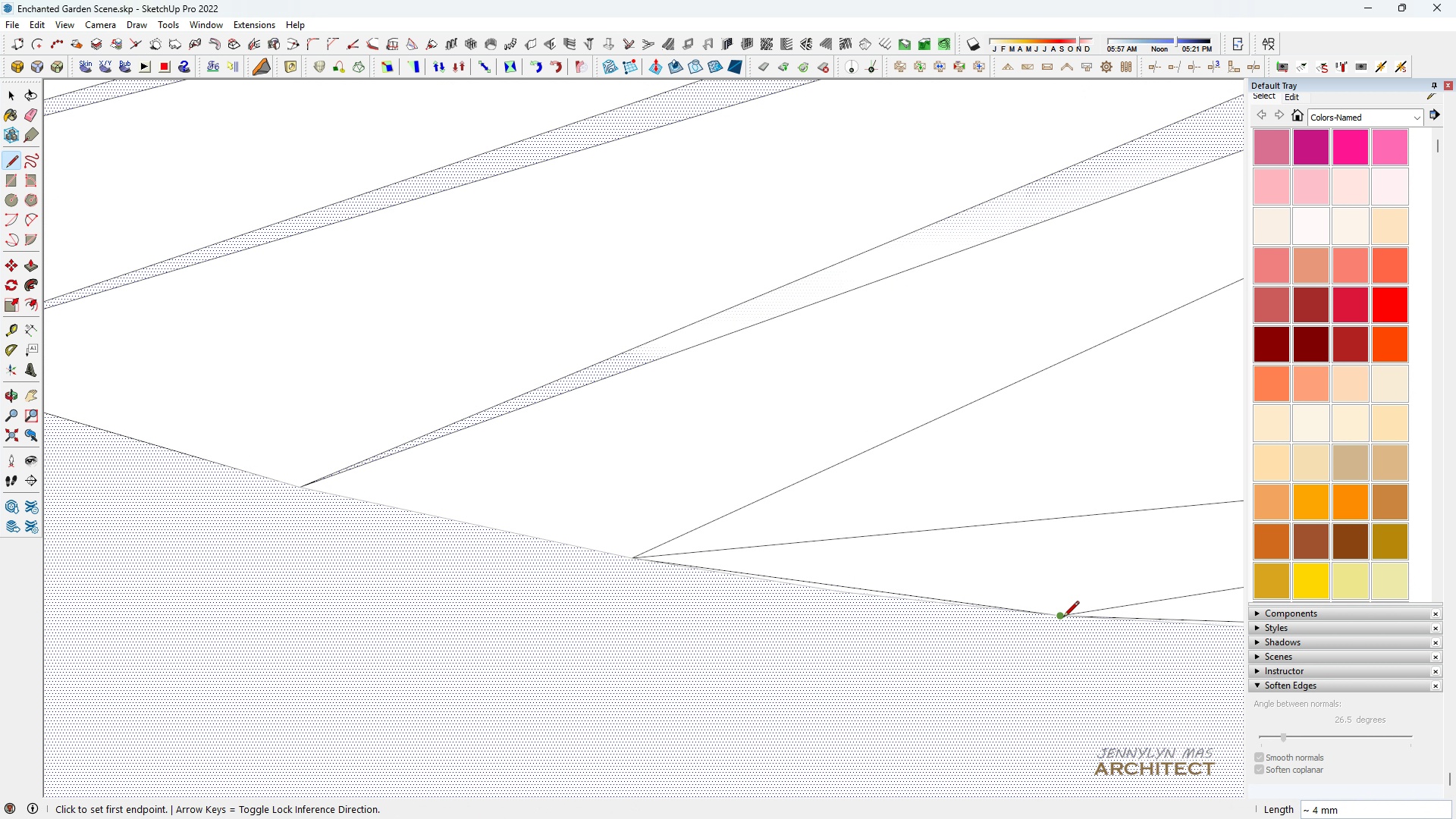 
left_click([1063, 618])
 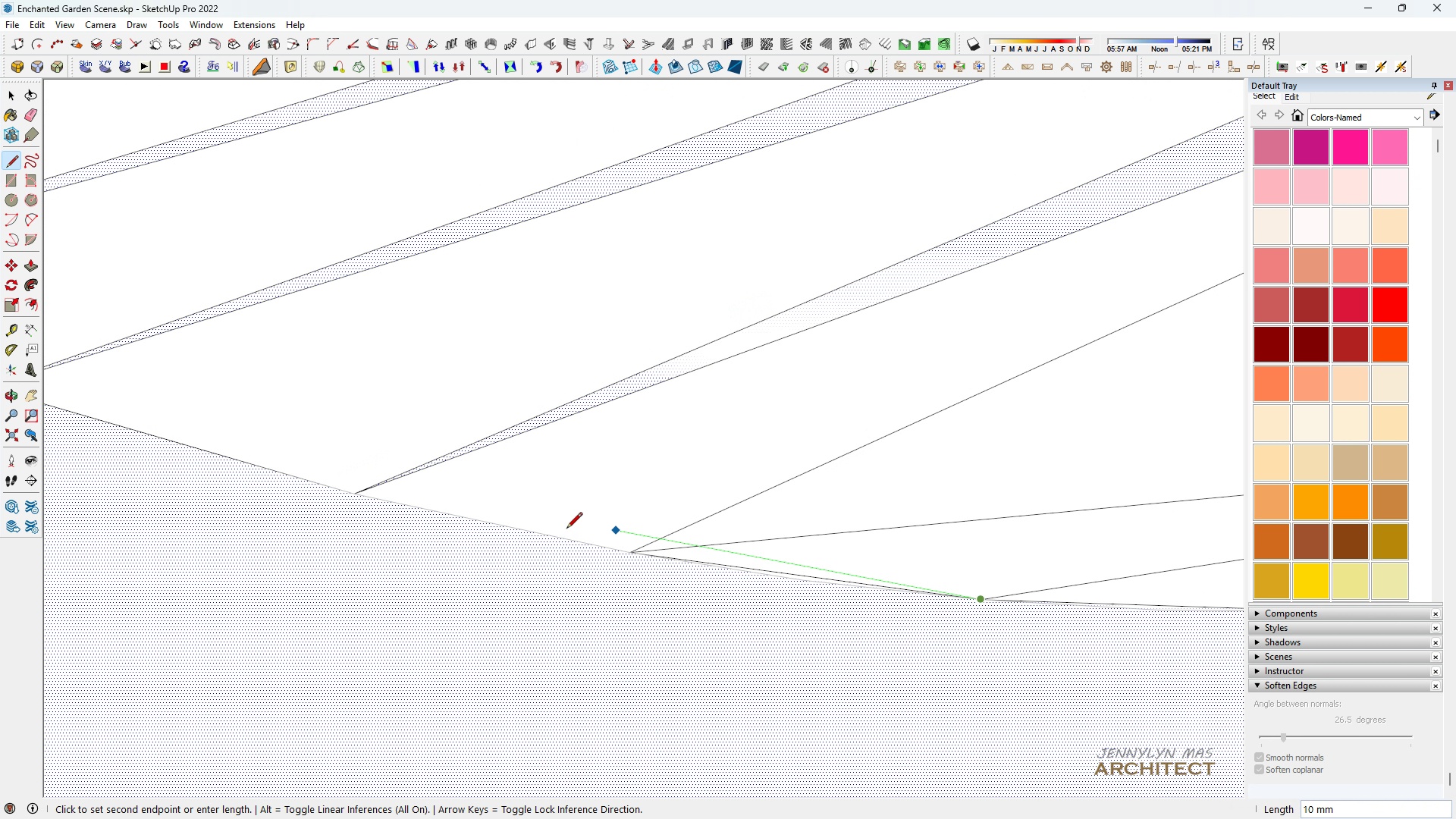 
scroll: coordinate [485, 516], scroll_direction: down, amount: 33.0
 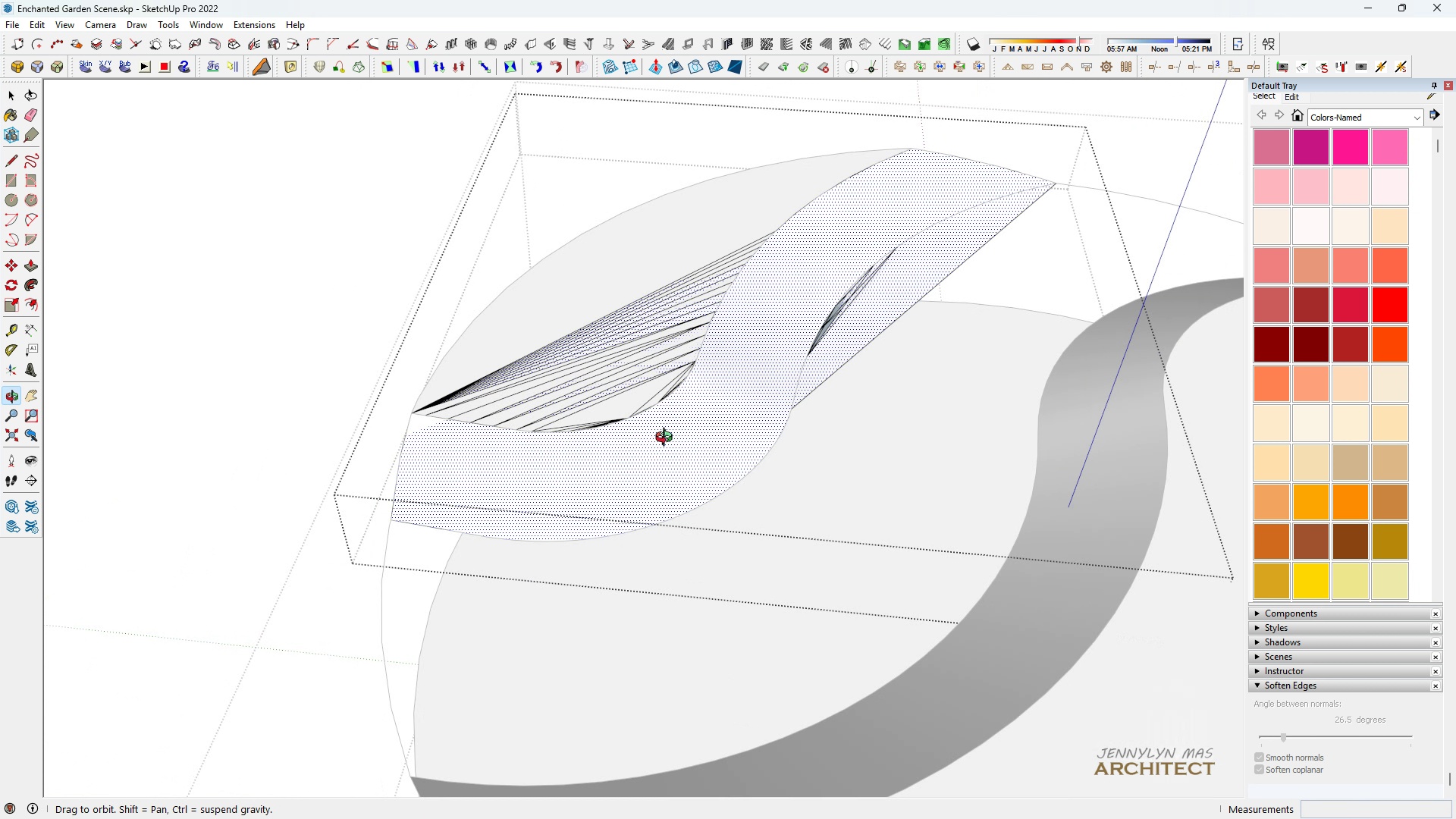 
key(Space)
 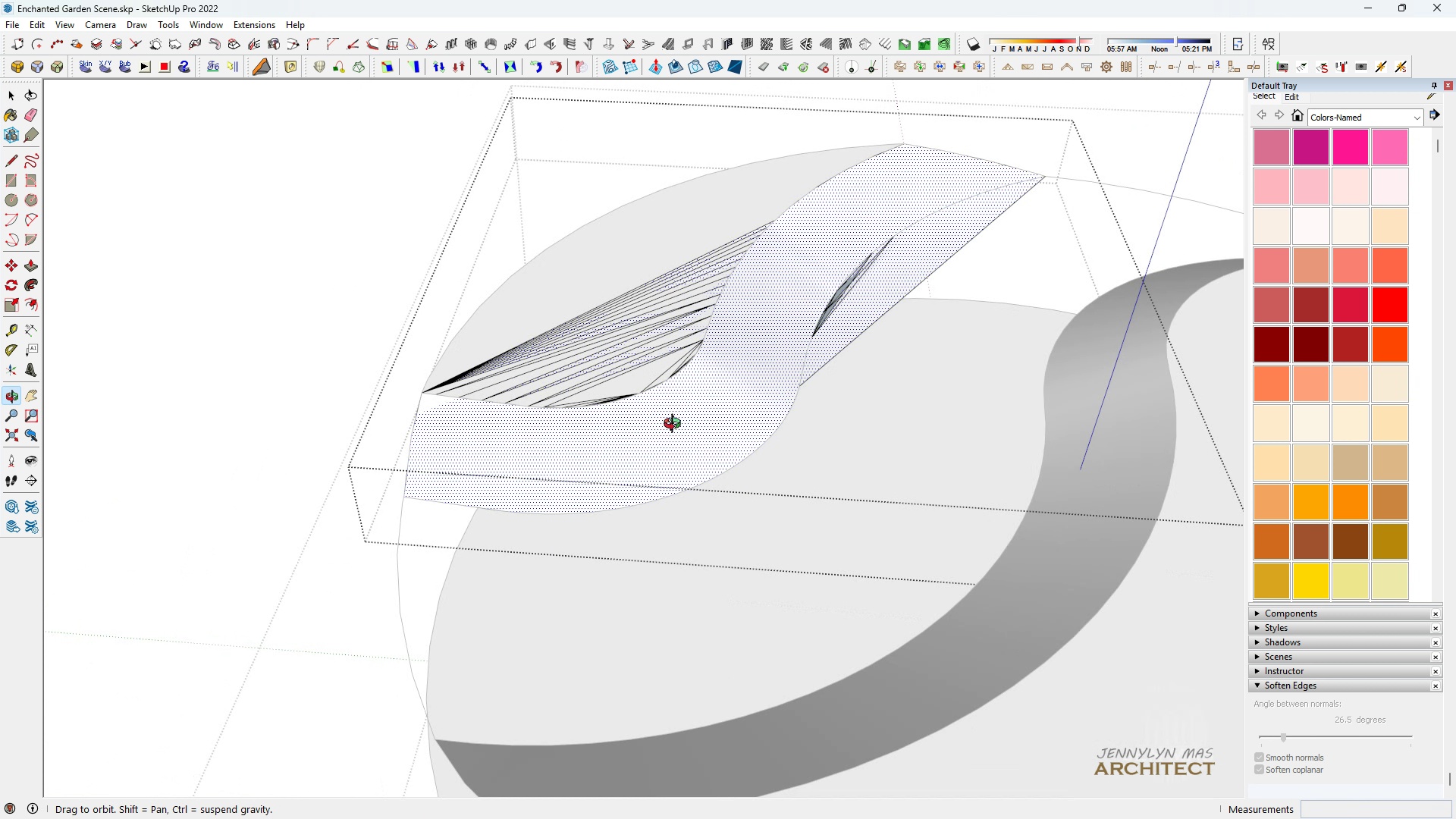 
scroll: coordinate [874, 362], scroll_direction: up, amount: 8.0
 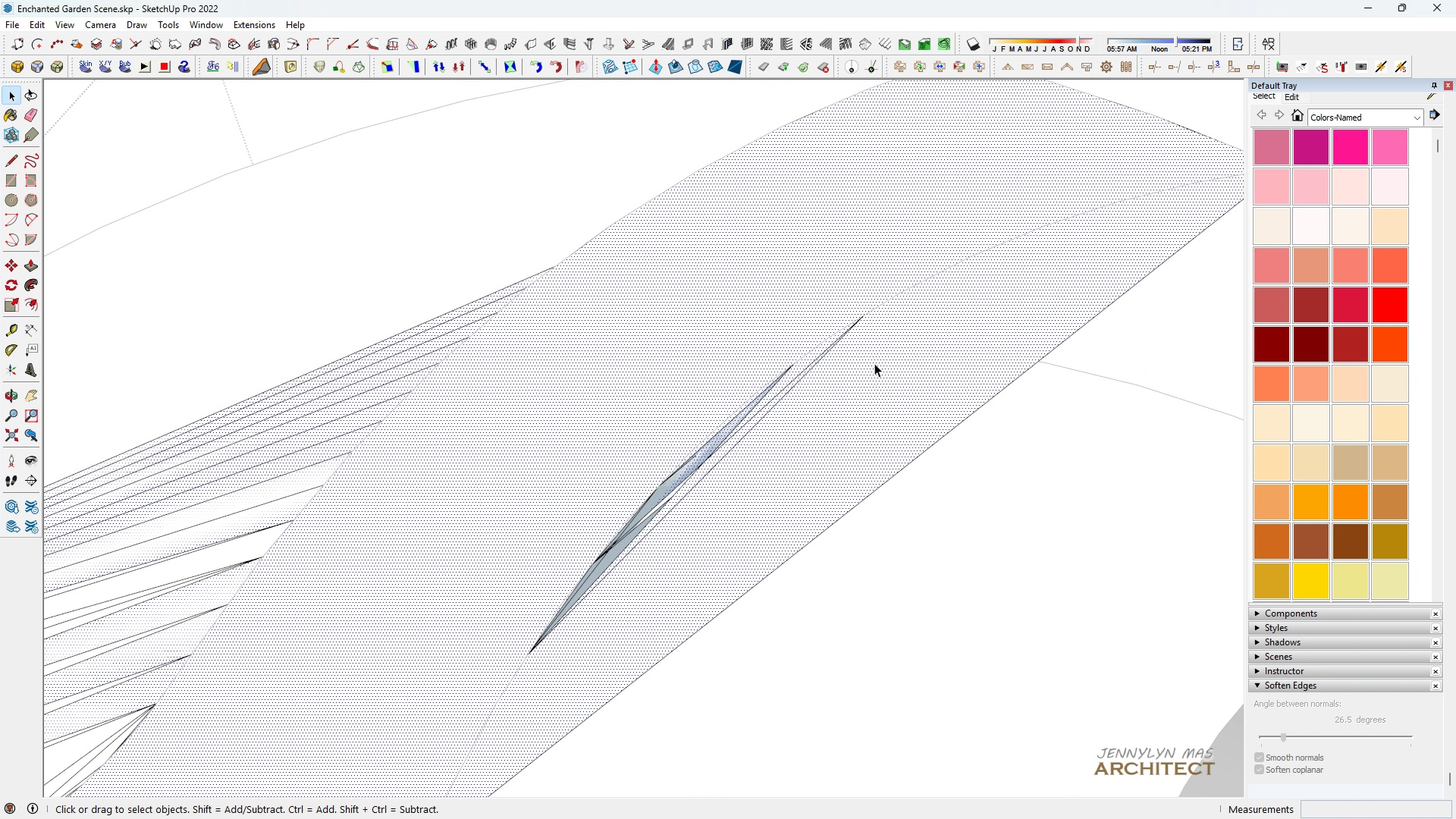 
double_click([874, 363])
 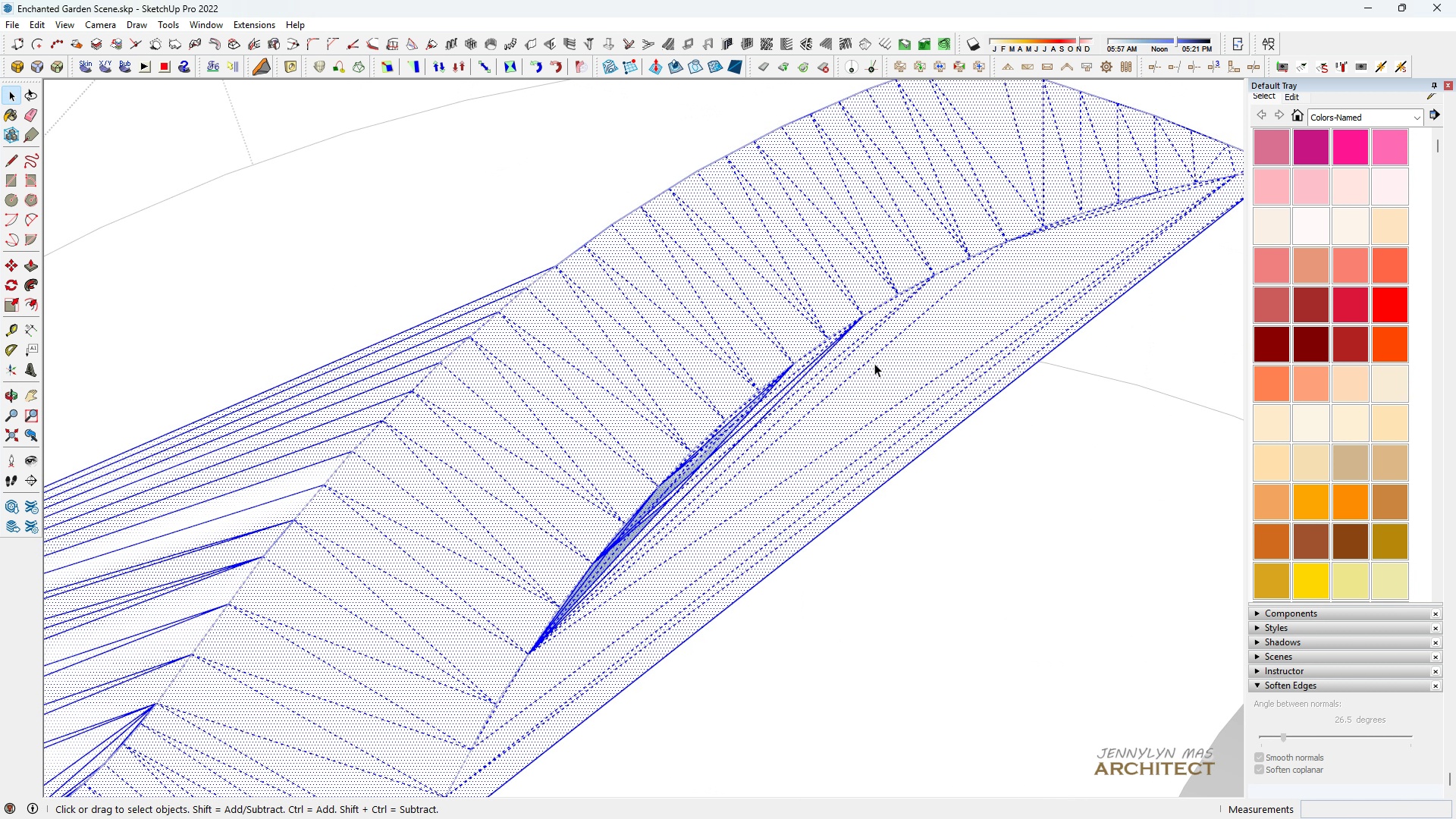 
triple_click([874, 363])
 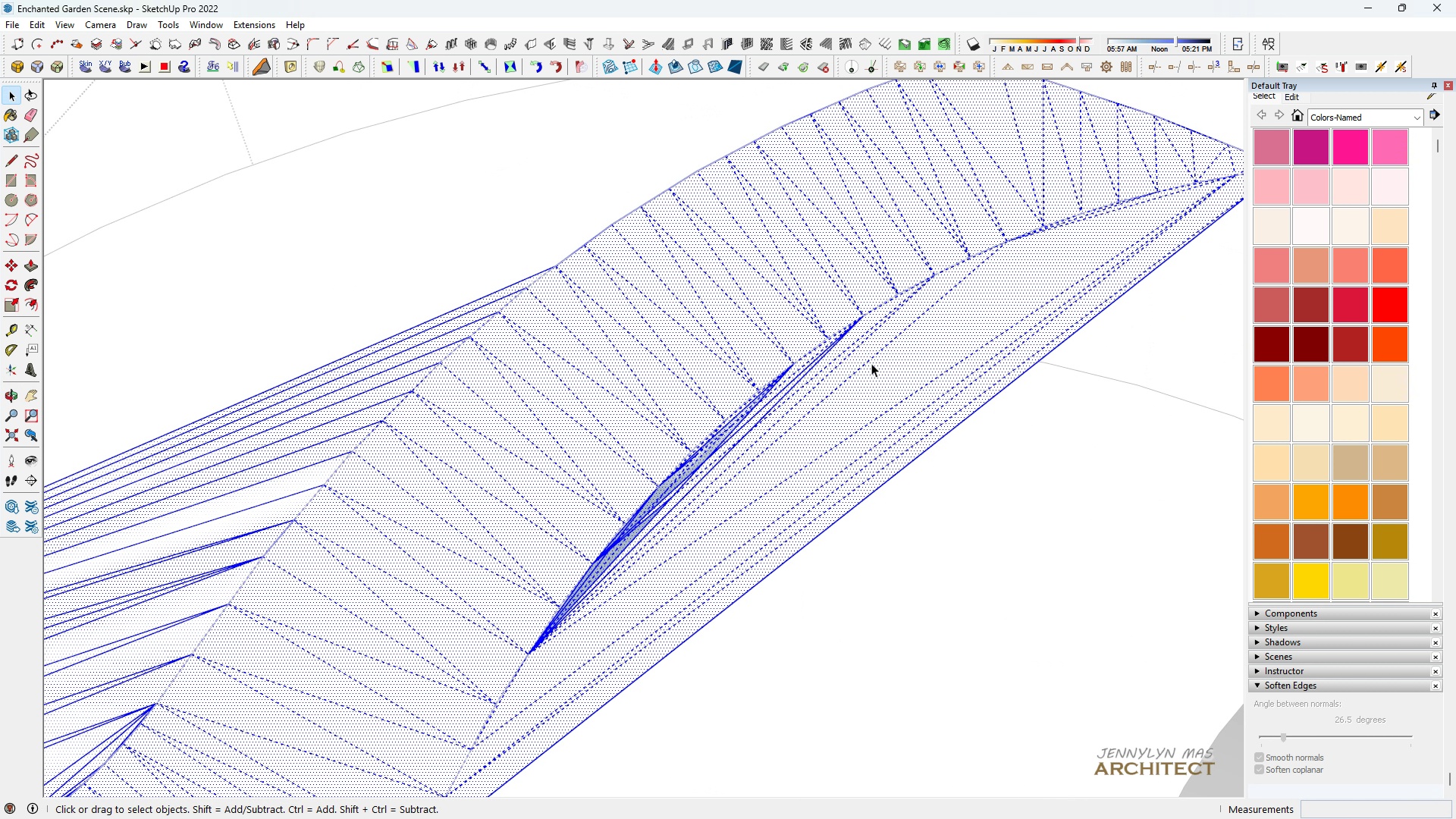 
scroll: coordinate [851, 364], scroll_direction: down, amount: 14.0
 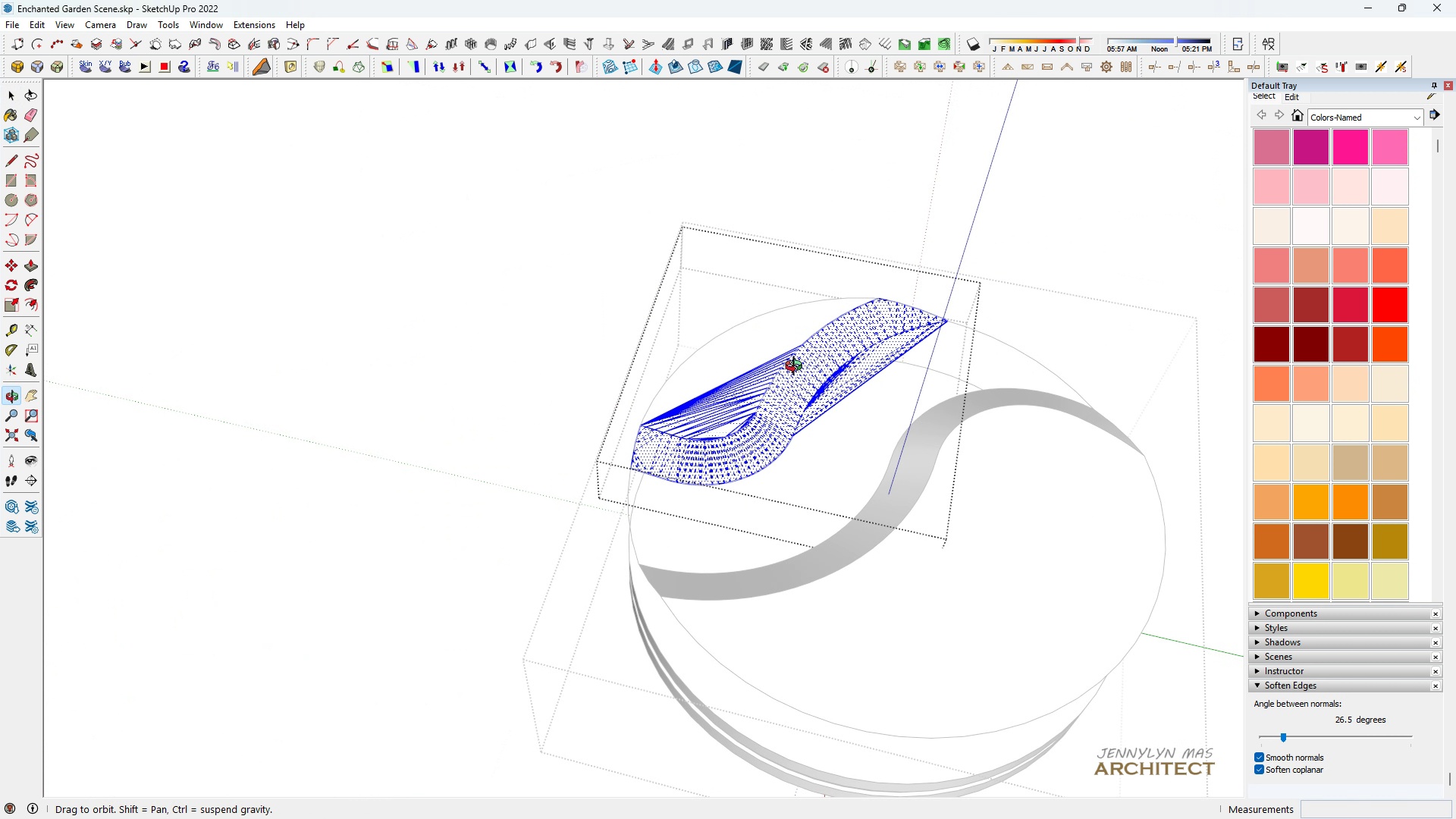 
type( hh   )
key(Escape)
 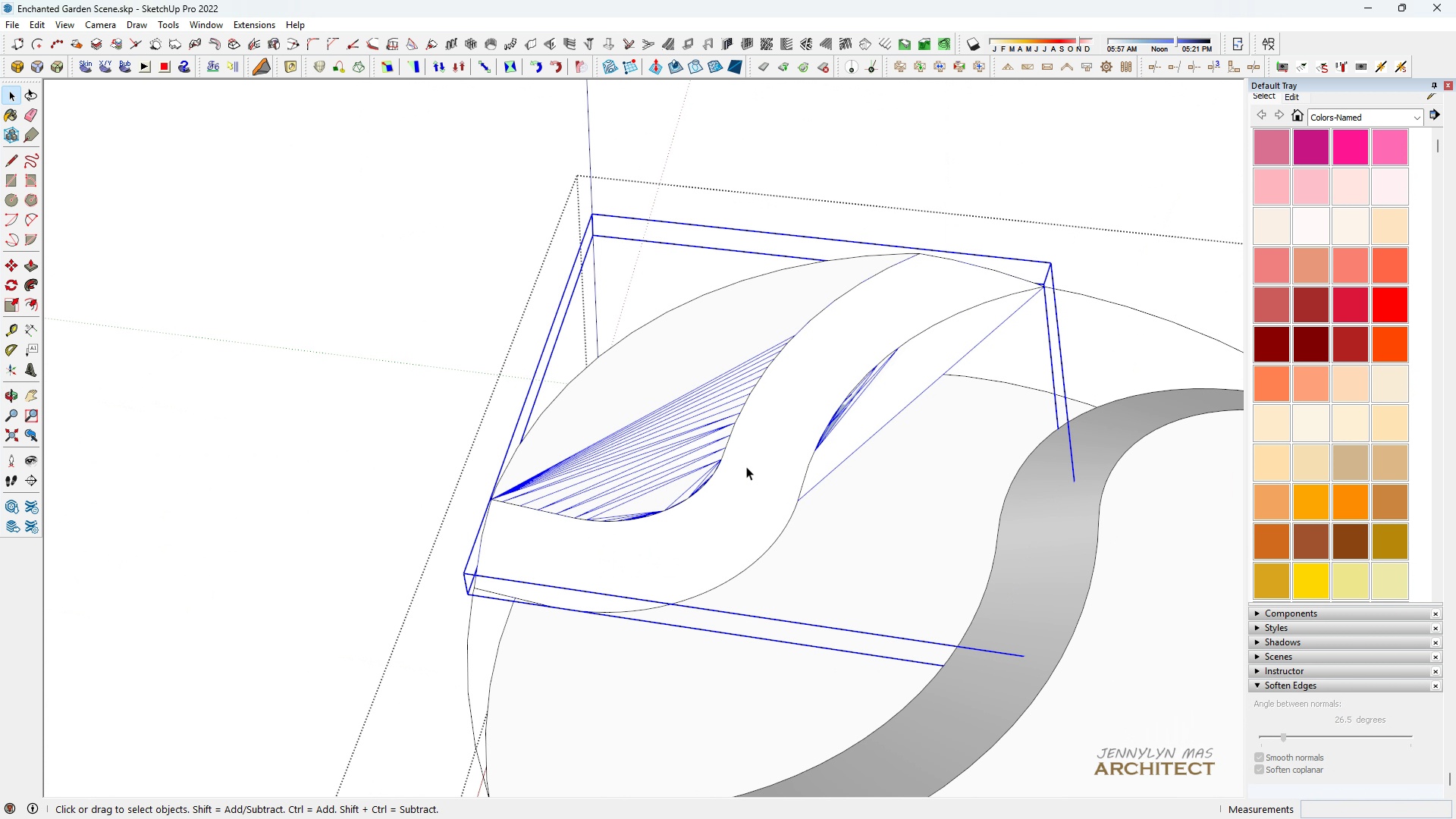 
scroll: coordinate [757, 458], scroll_direction: up, amount: 9.0
 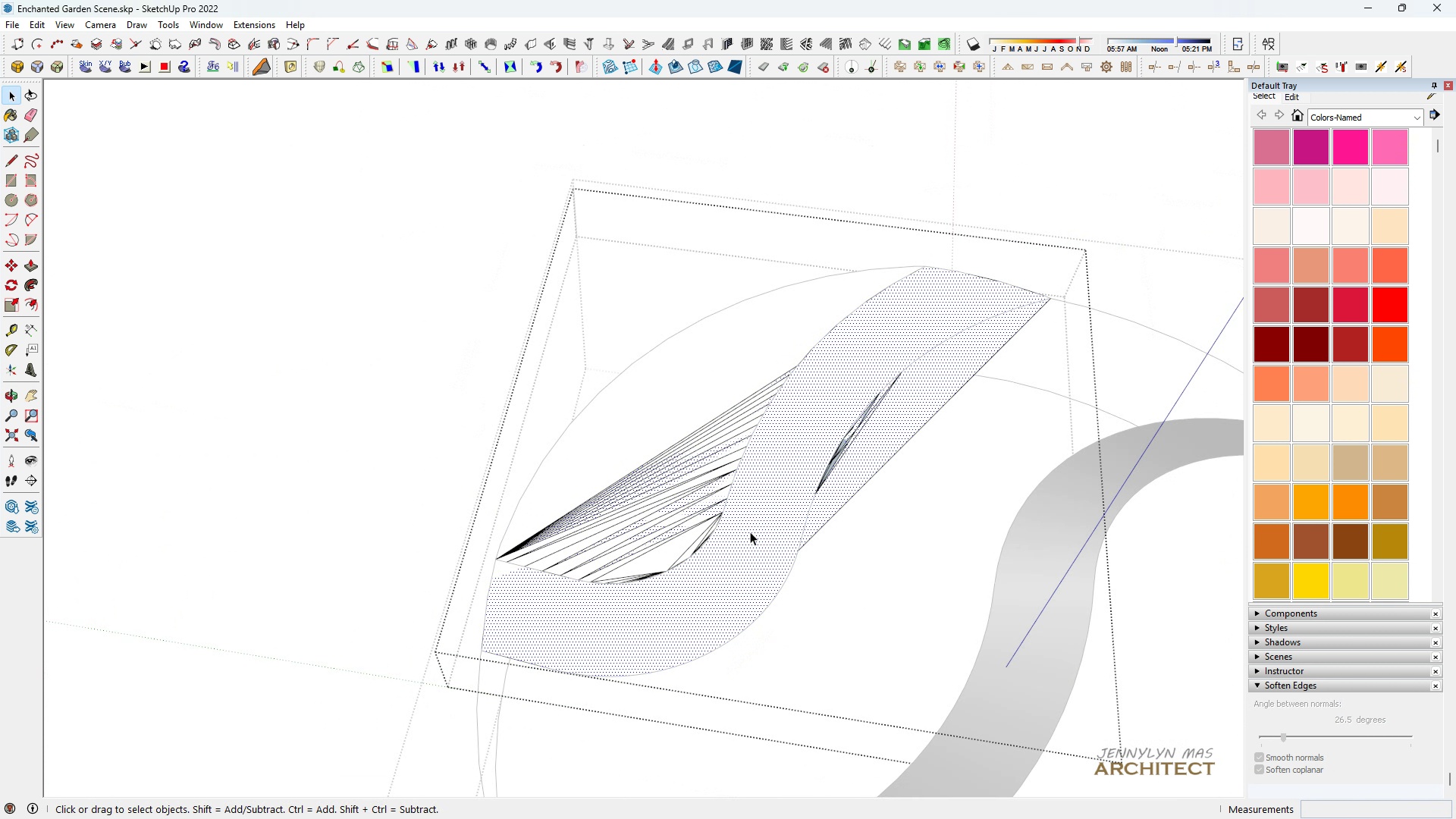 
scroll: coordinate [750, 533], scroll_direction: down, amount: 3.0
 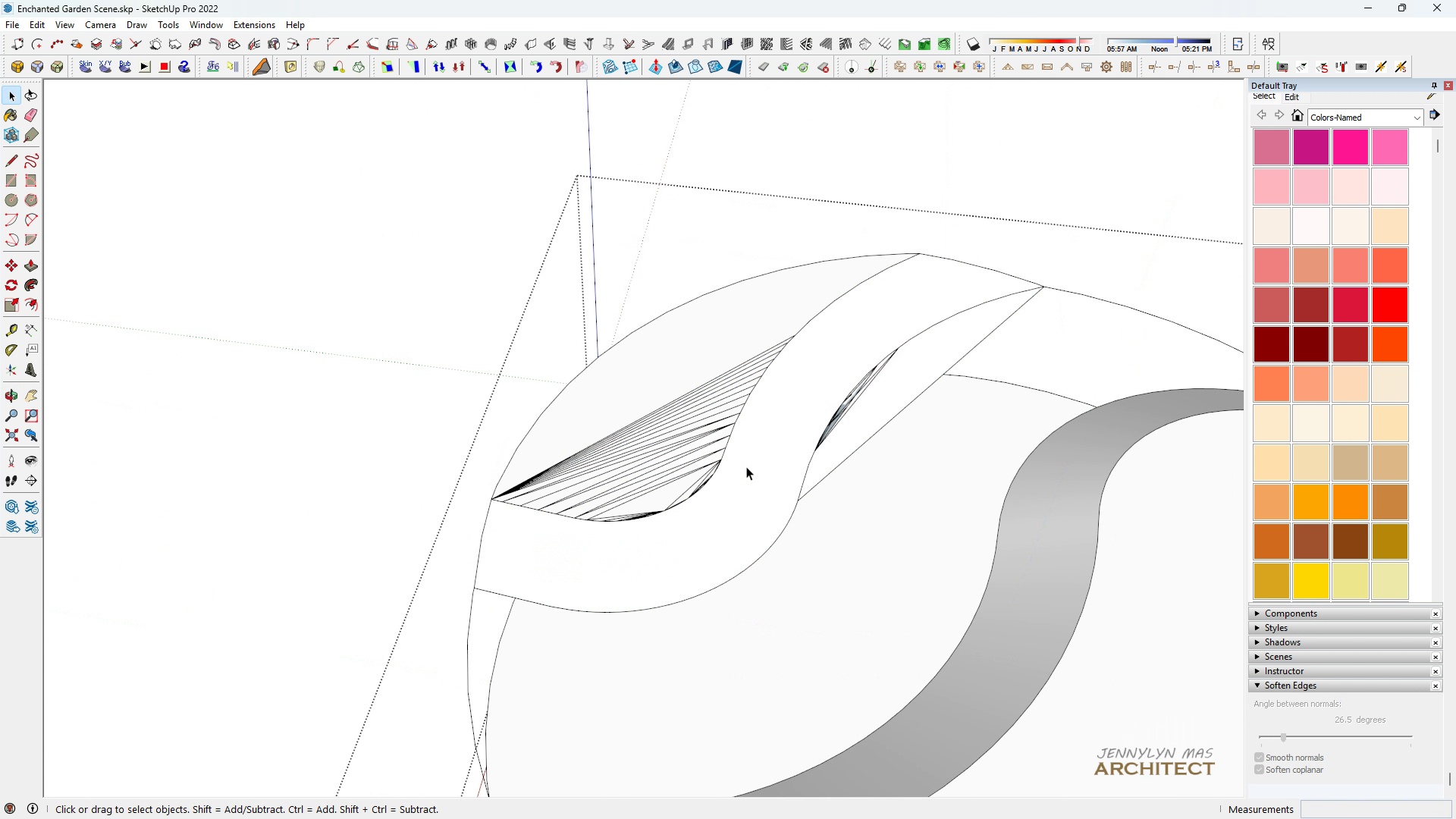 
left_click([746, 466])
 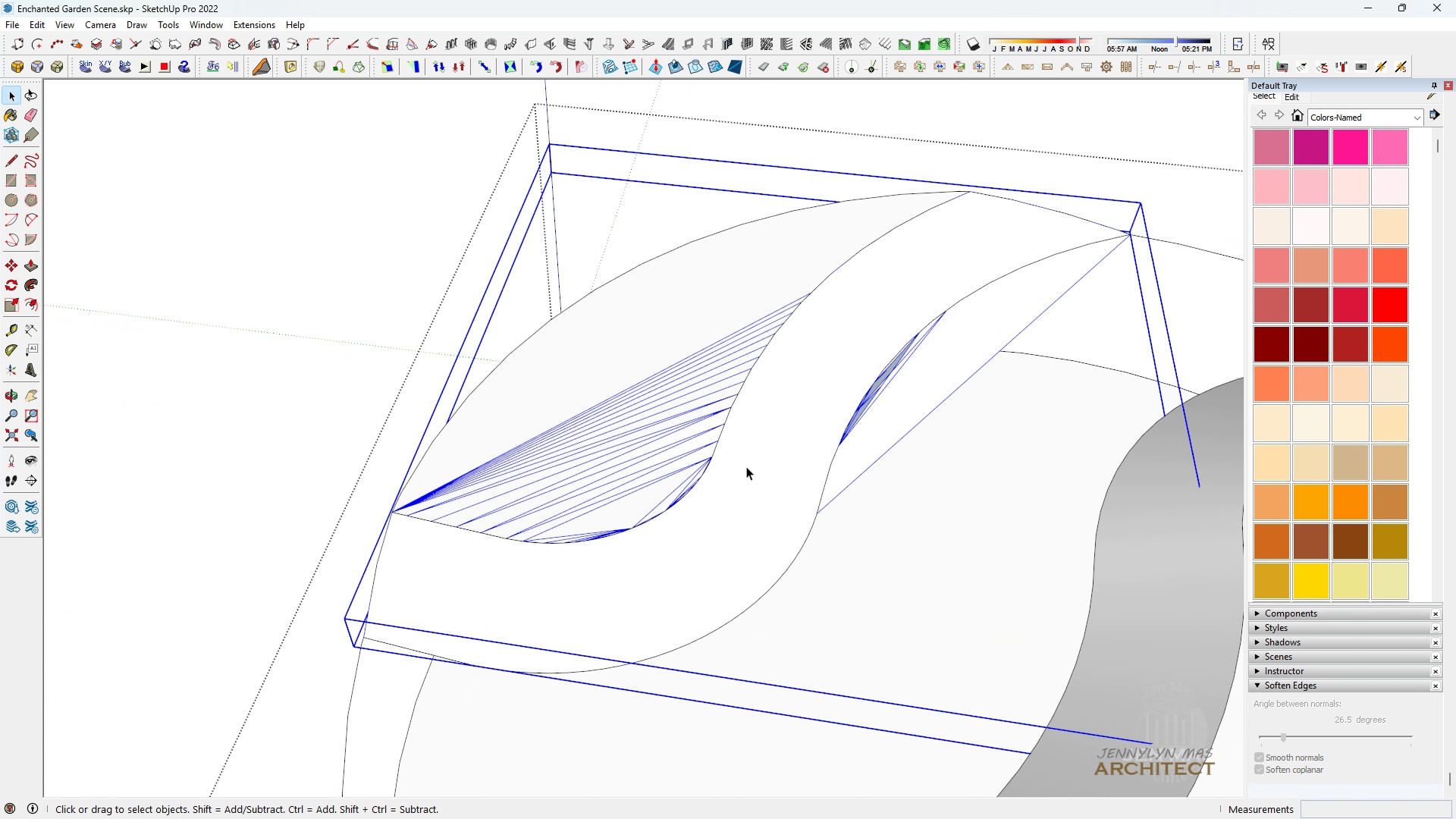 
scroll: coordinate [746, 466], scroll_direction: none, amount: 0.0
 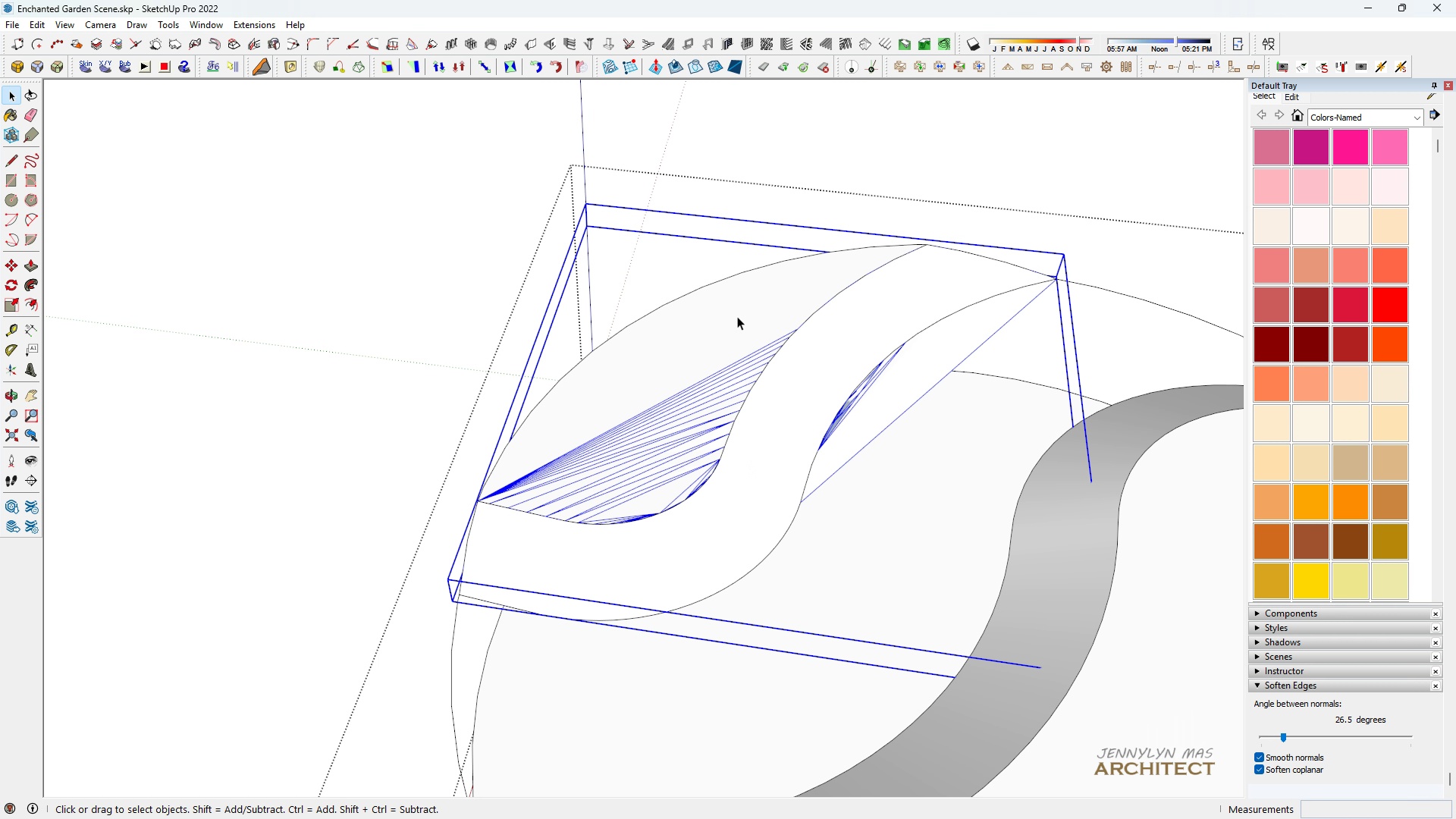 
left_click([736, 307])
 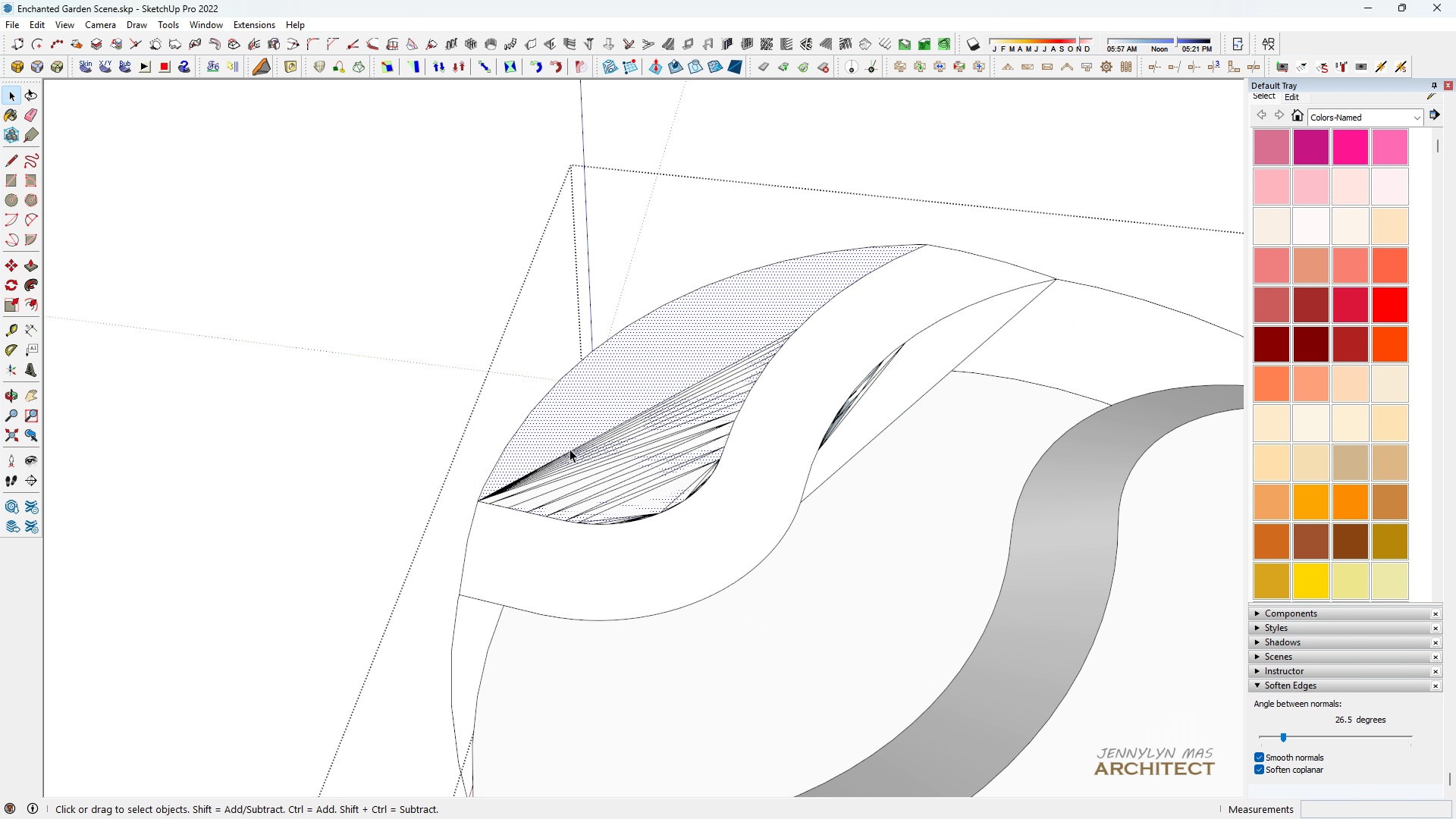 
scroll: coordinate [568, 473], scroll_direction: down, amount: 5.0
 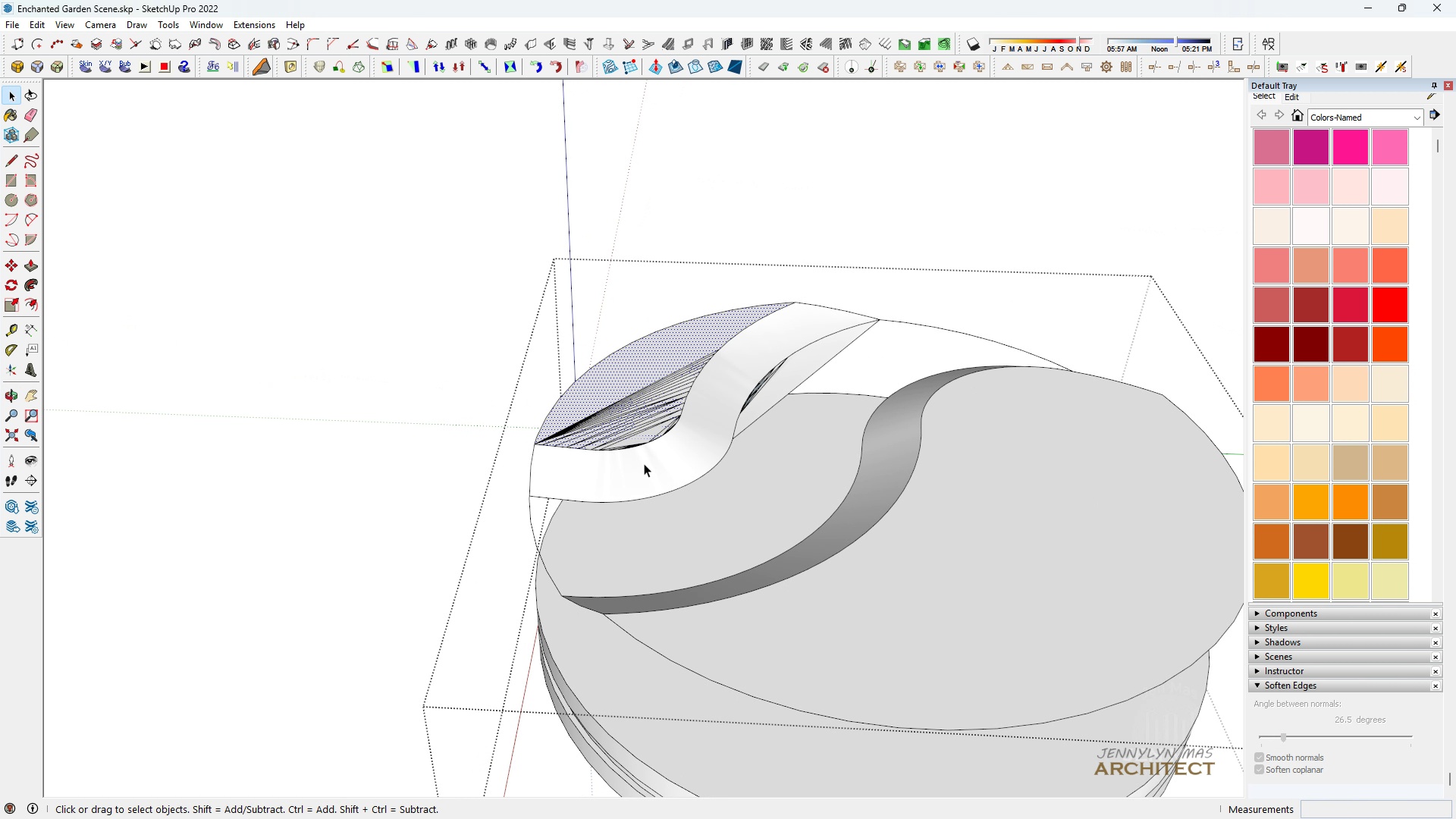 
left_click([645, 466])
 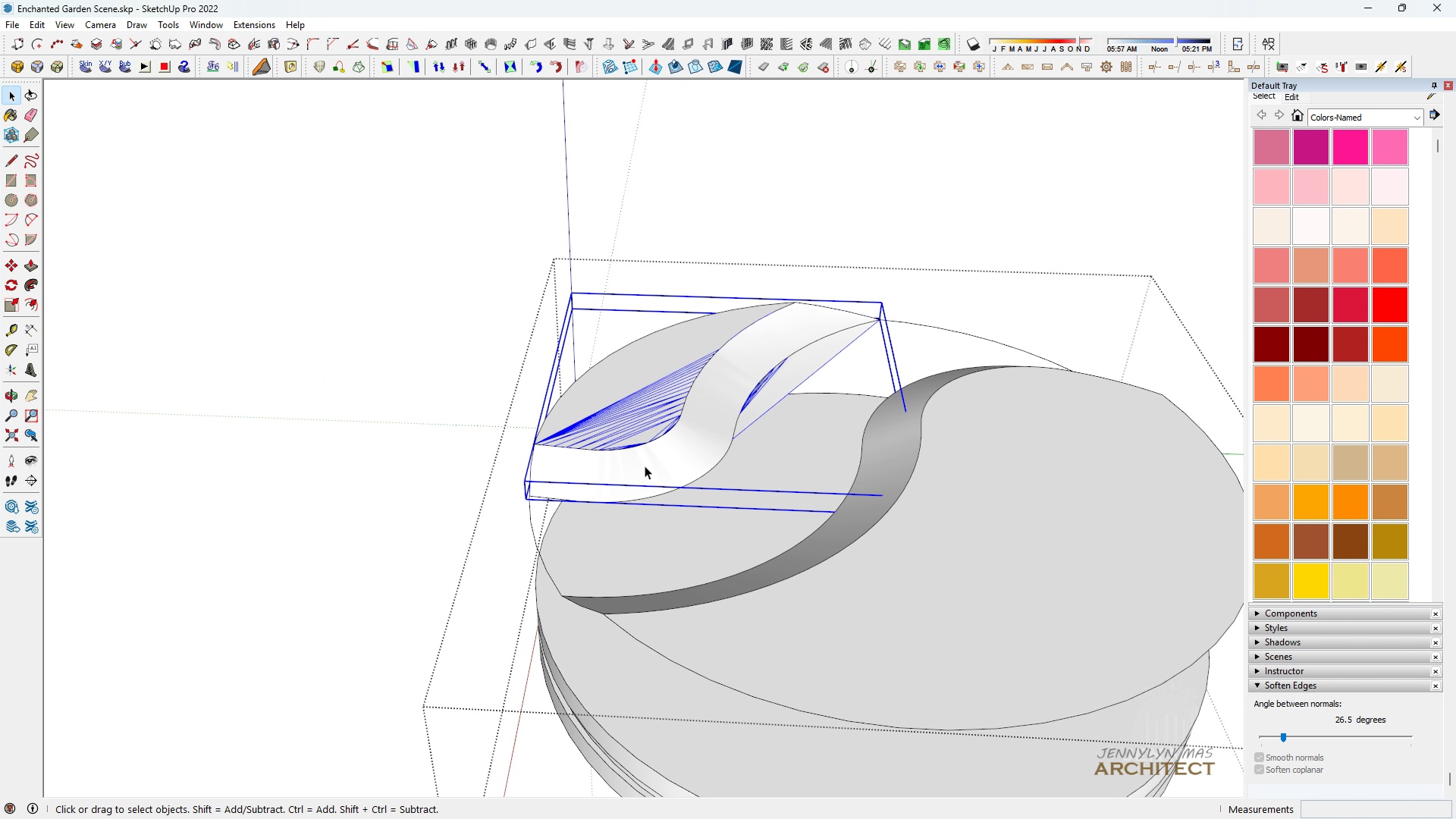 
key(Space)
 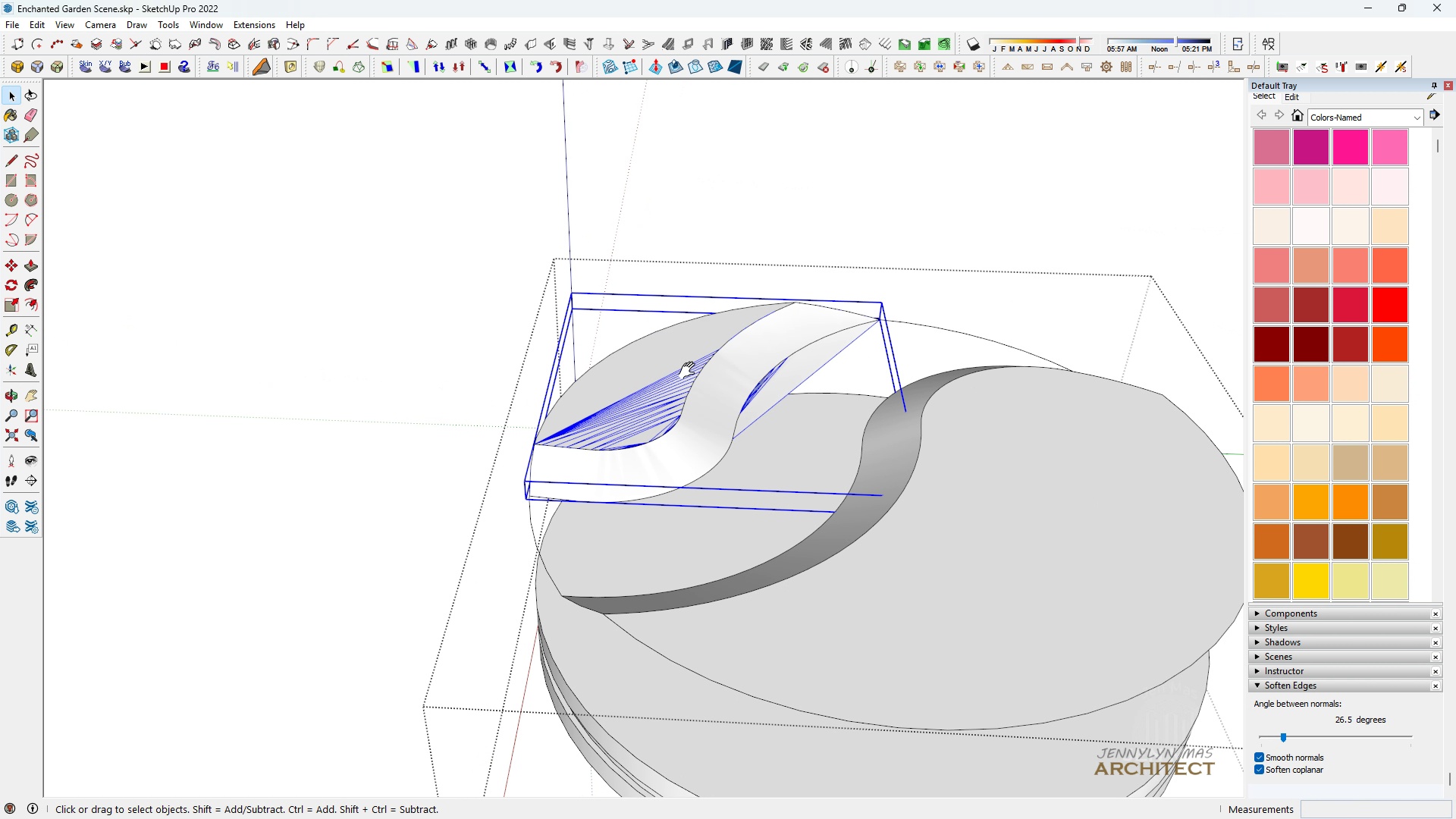 
key(H)
 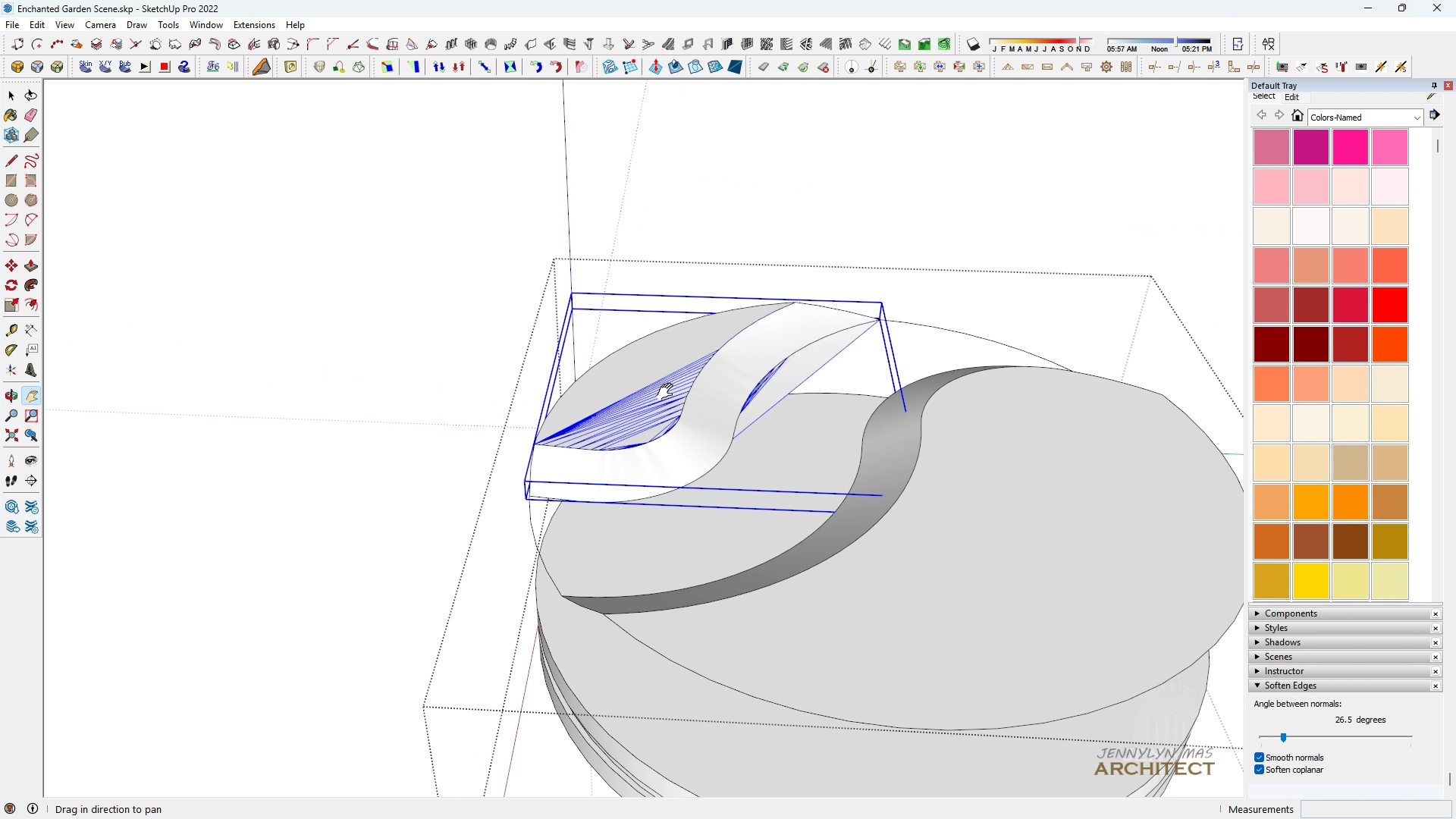 
left_click_drag(start_coordinate=[689, 366], to_coordinate=[648, 422])
 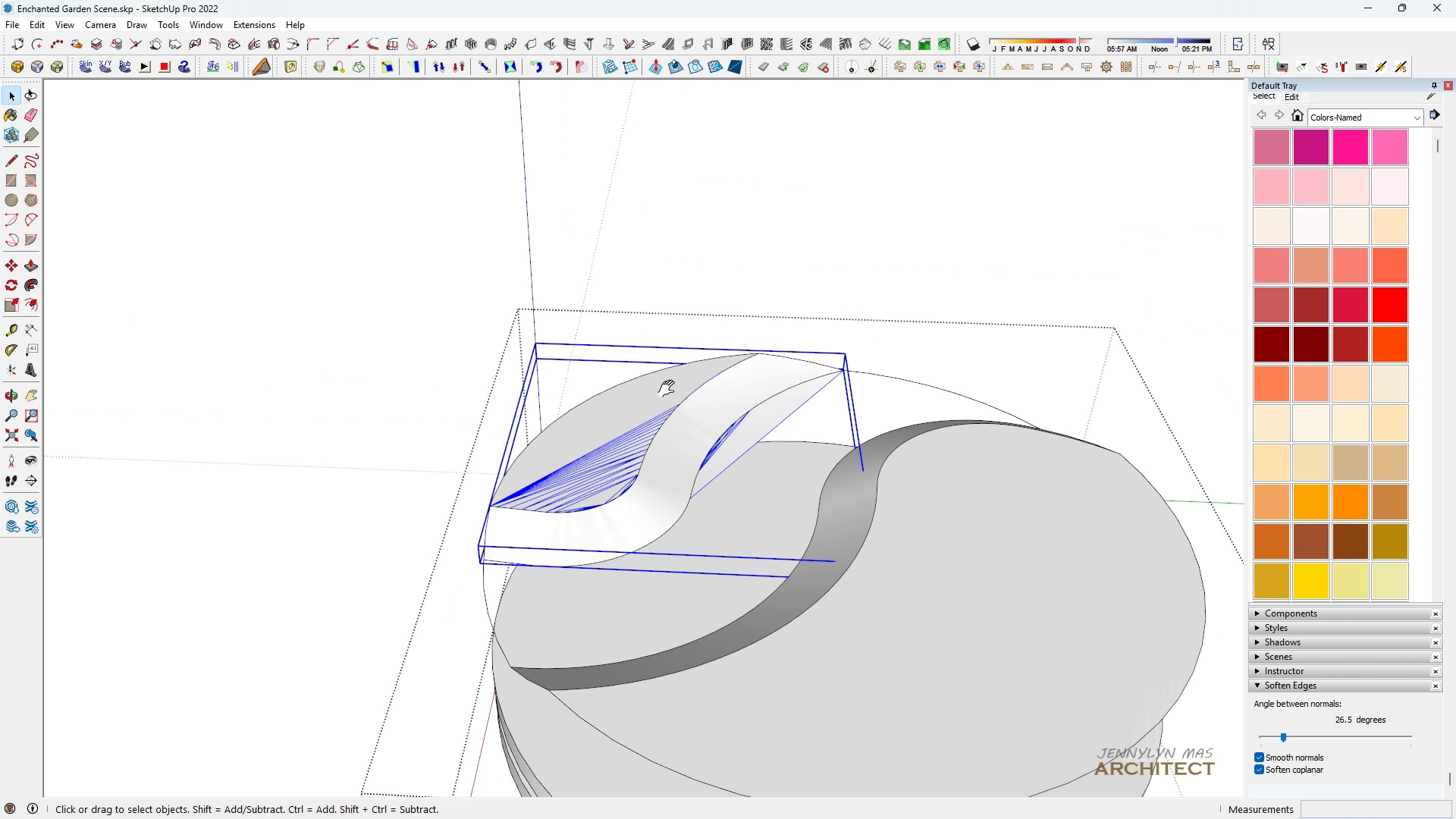 
key(Space)
 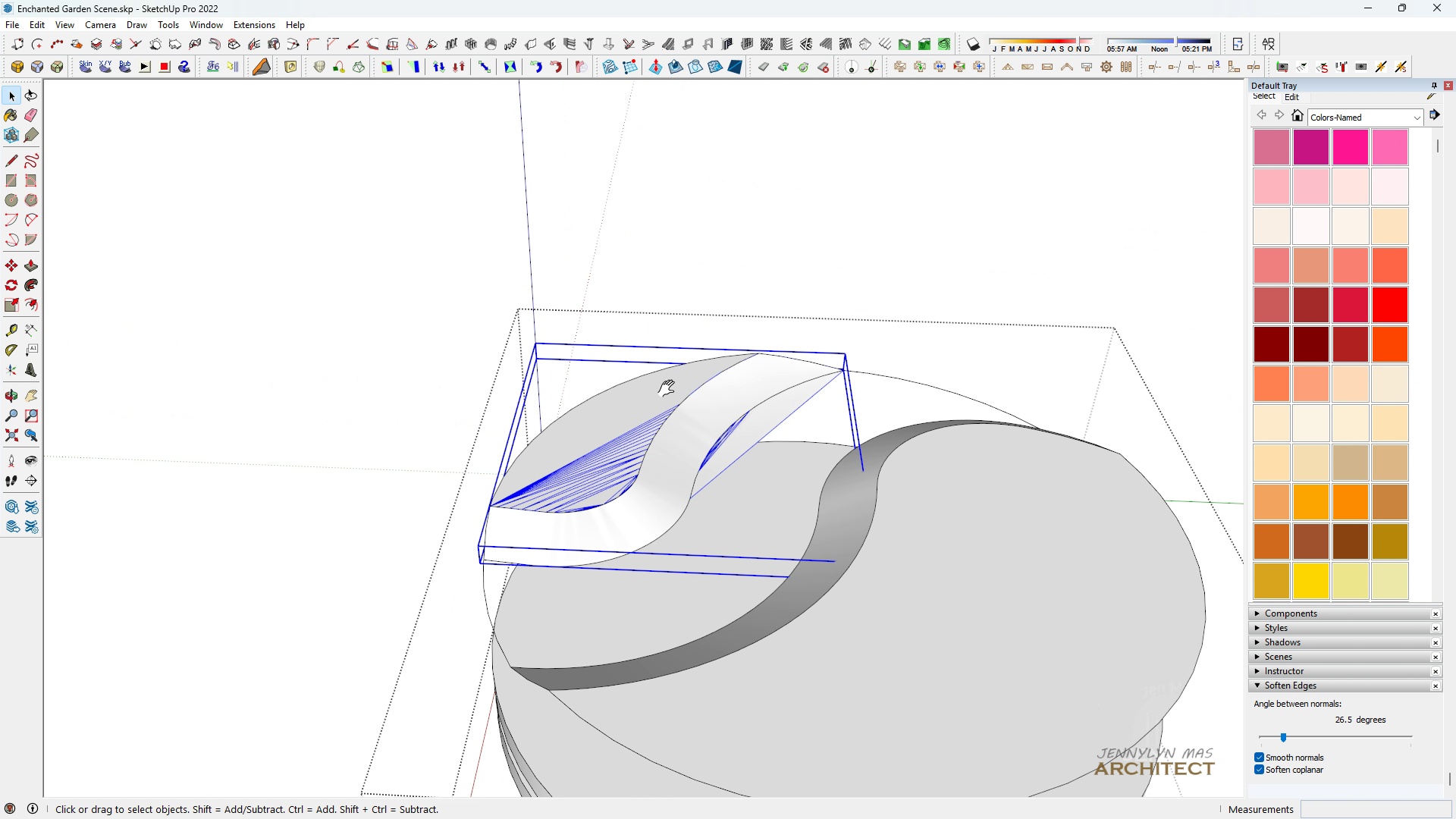 
key(Space)
 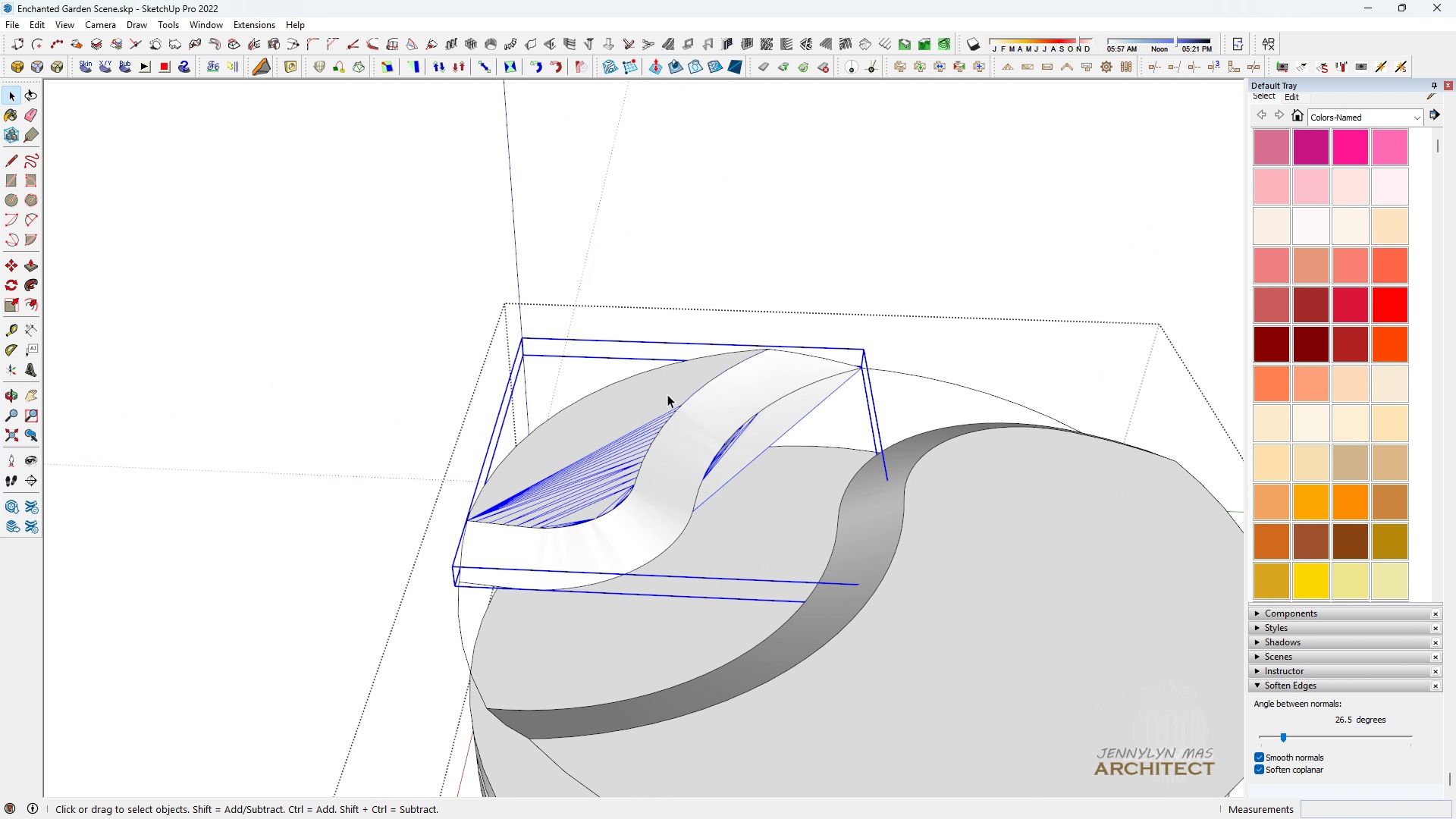 
scroll: coordinate [667, 394], scroll_direction: up, amount: 5.0
 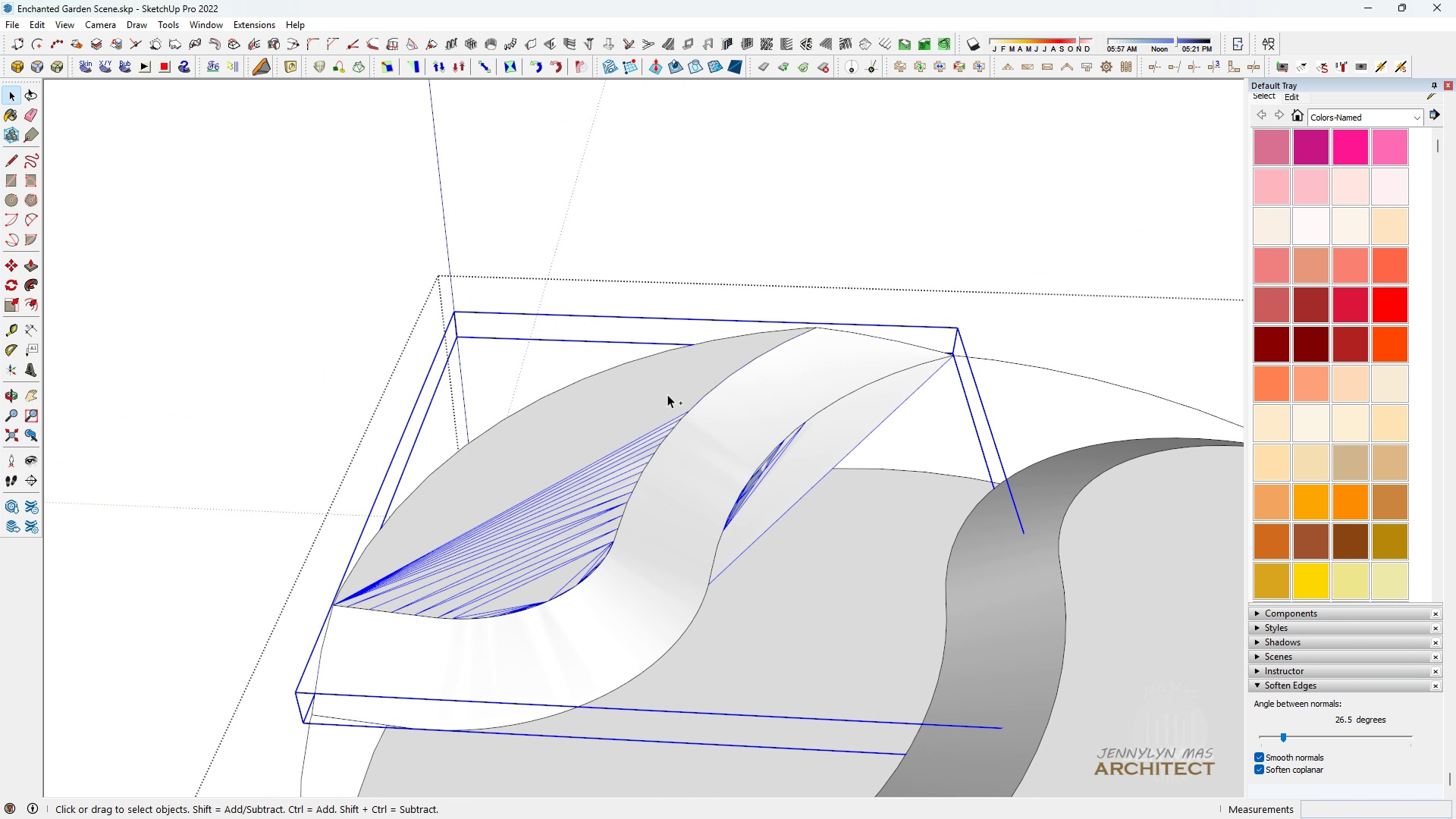 
hold_key(key=ControlLeft, duration=1.13)
double_click([669, 394])
 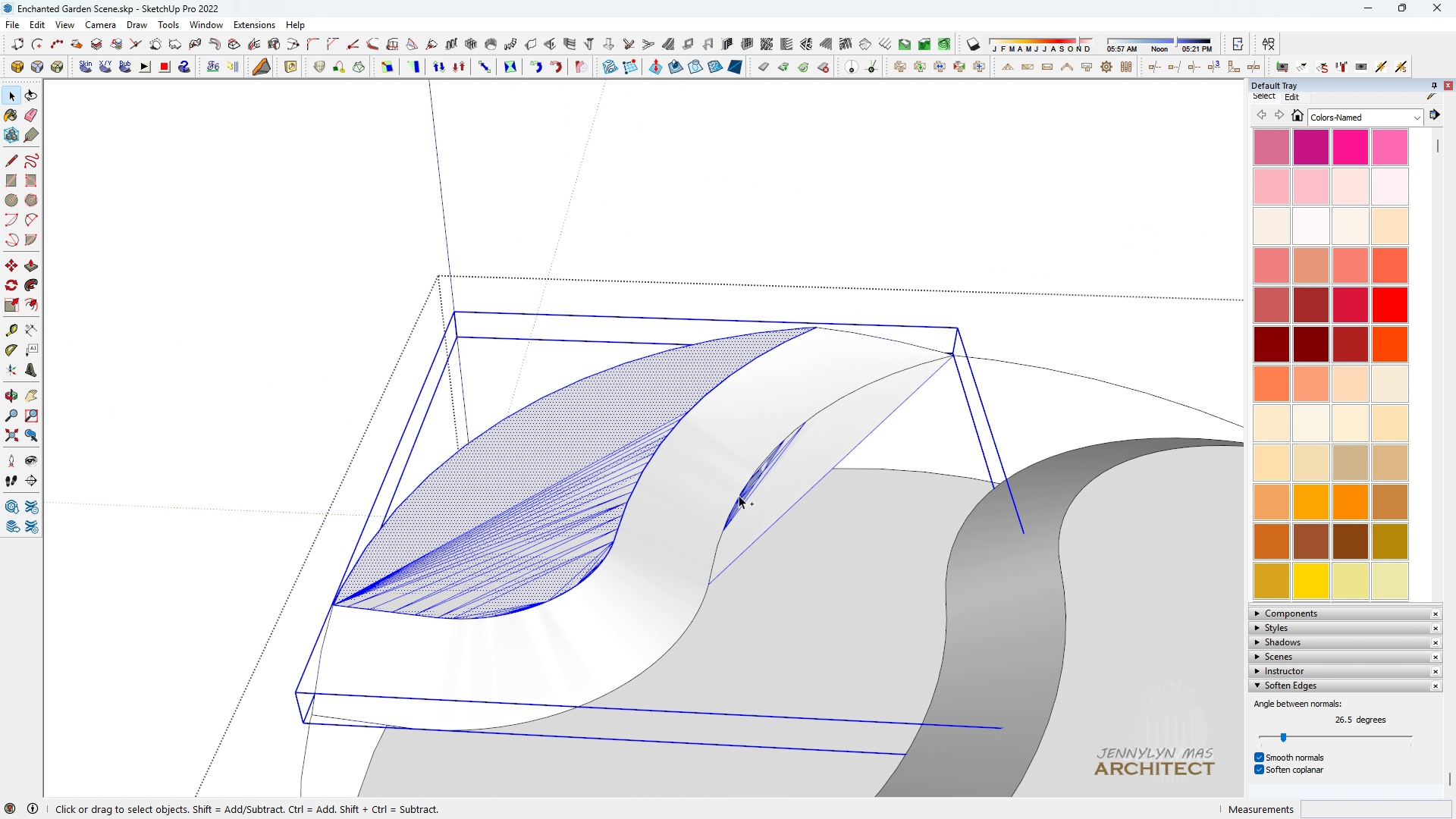 
scroll: coordinate [672, 510], scroll_direction: down, amount: 4.0
 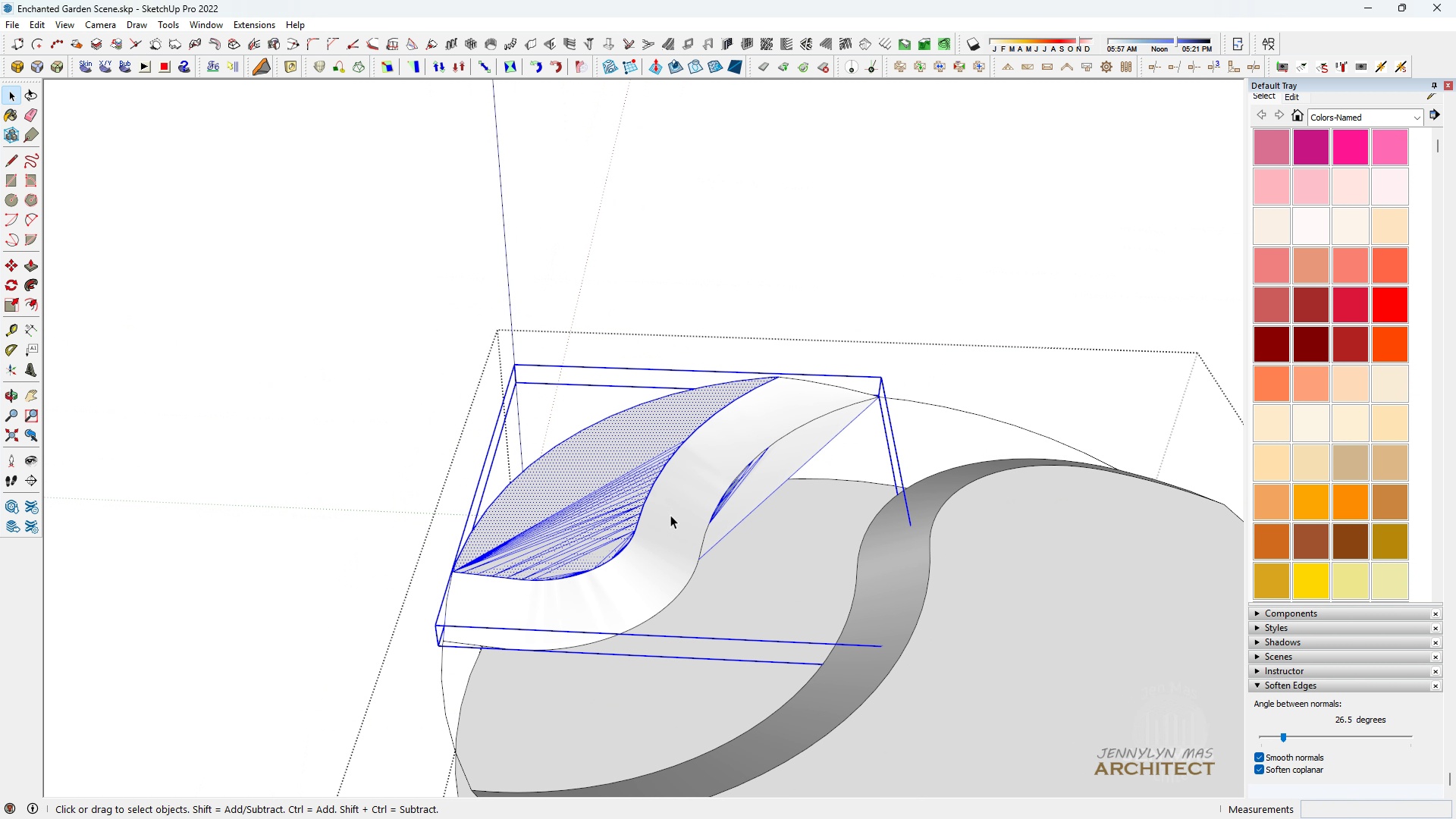 
key(Space)
 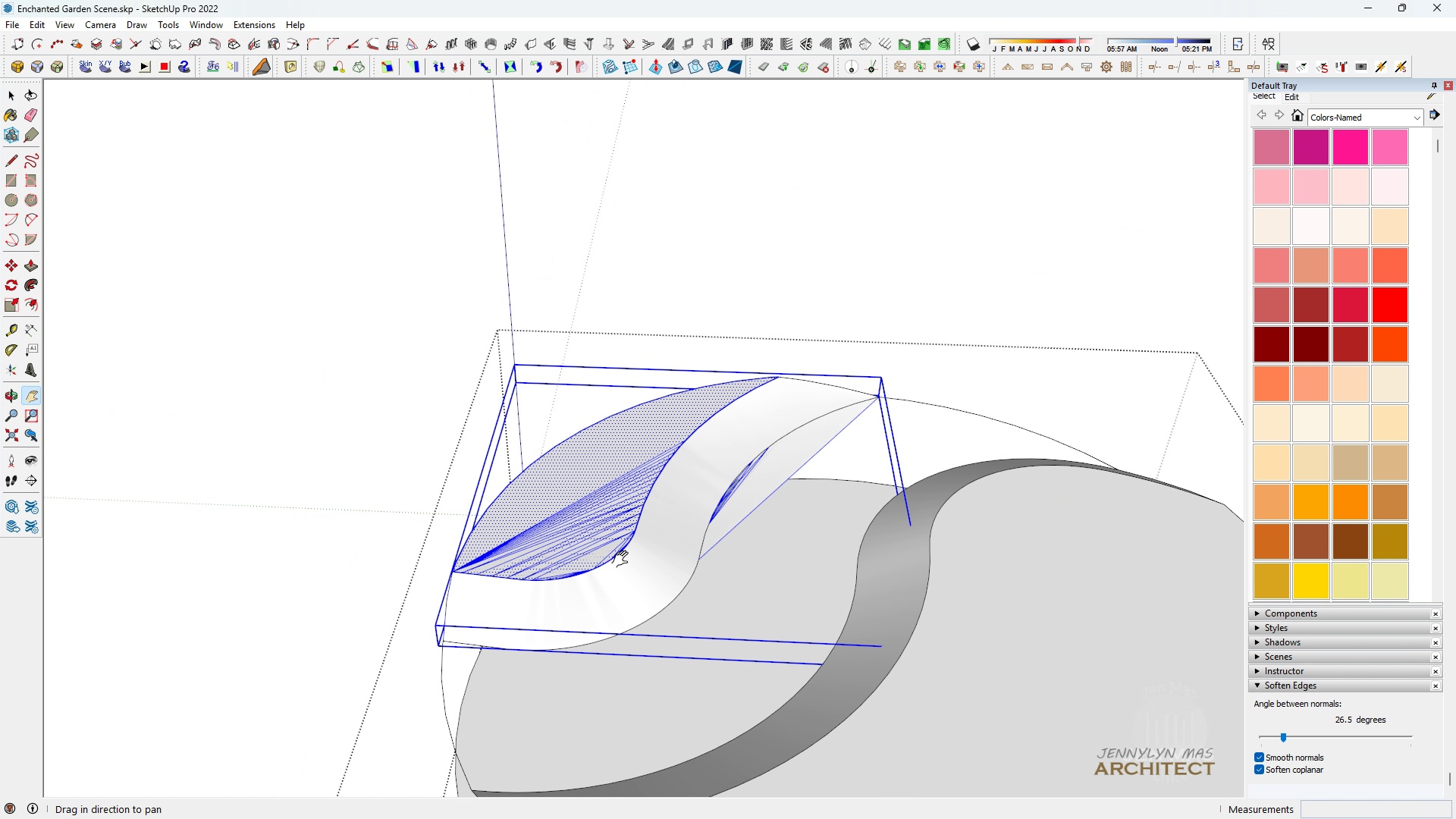 
key(H)
 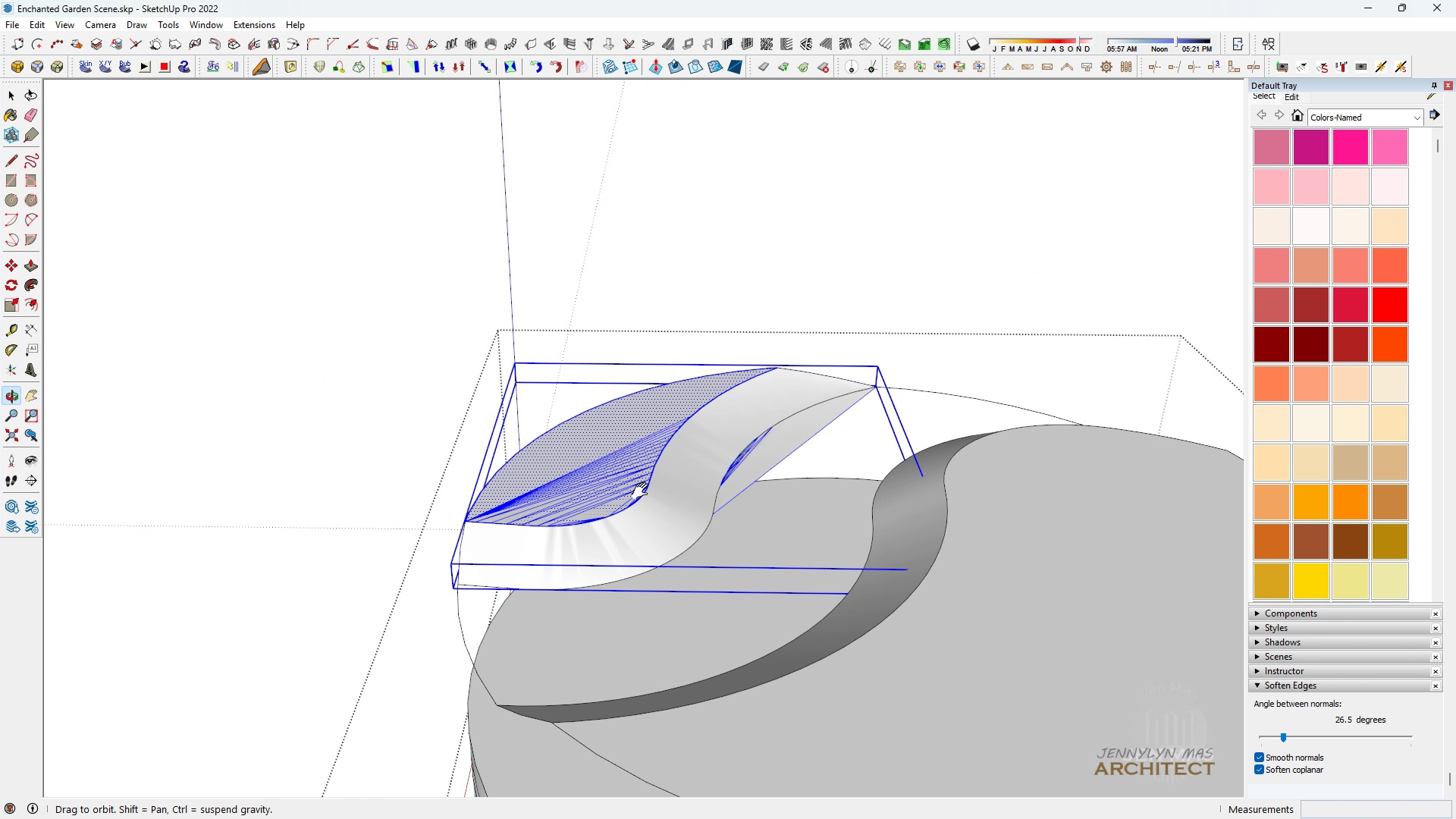 
key(Space)
 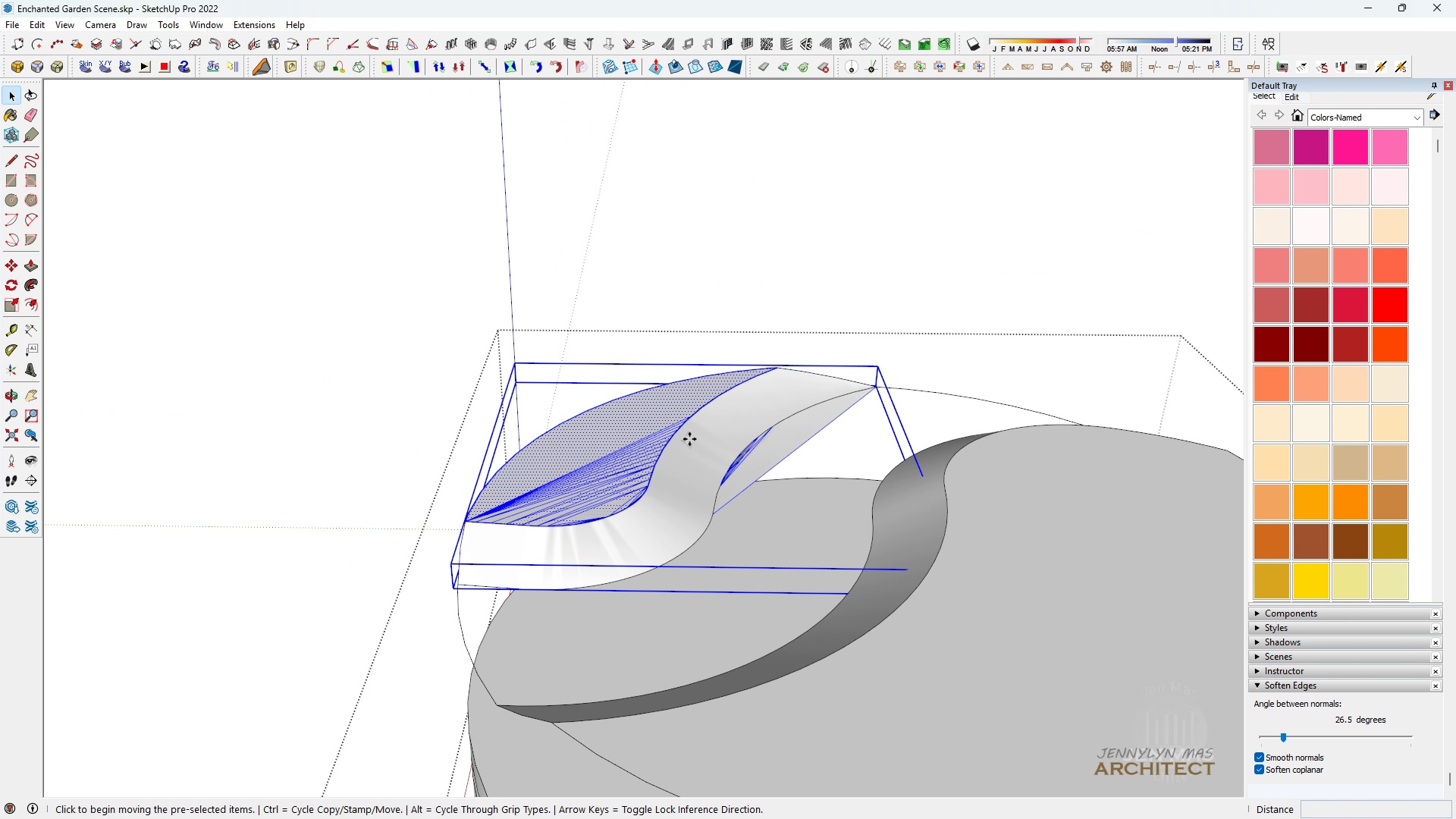 
key(M)
 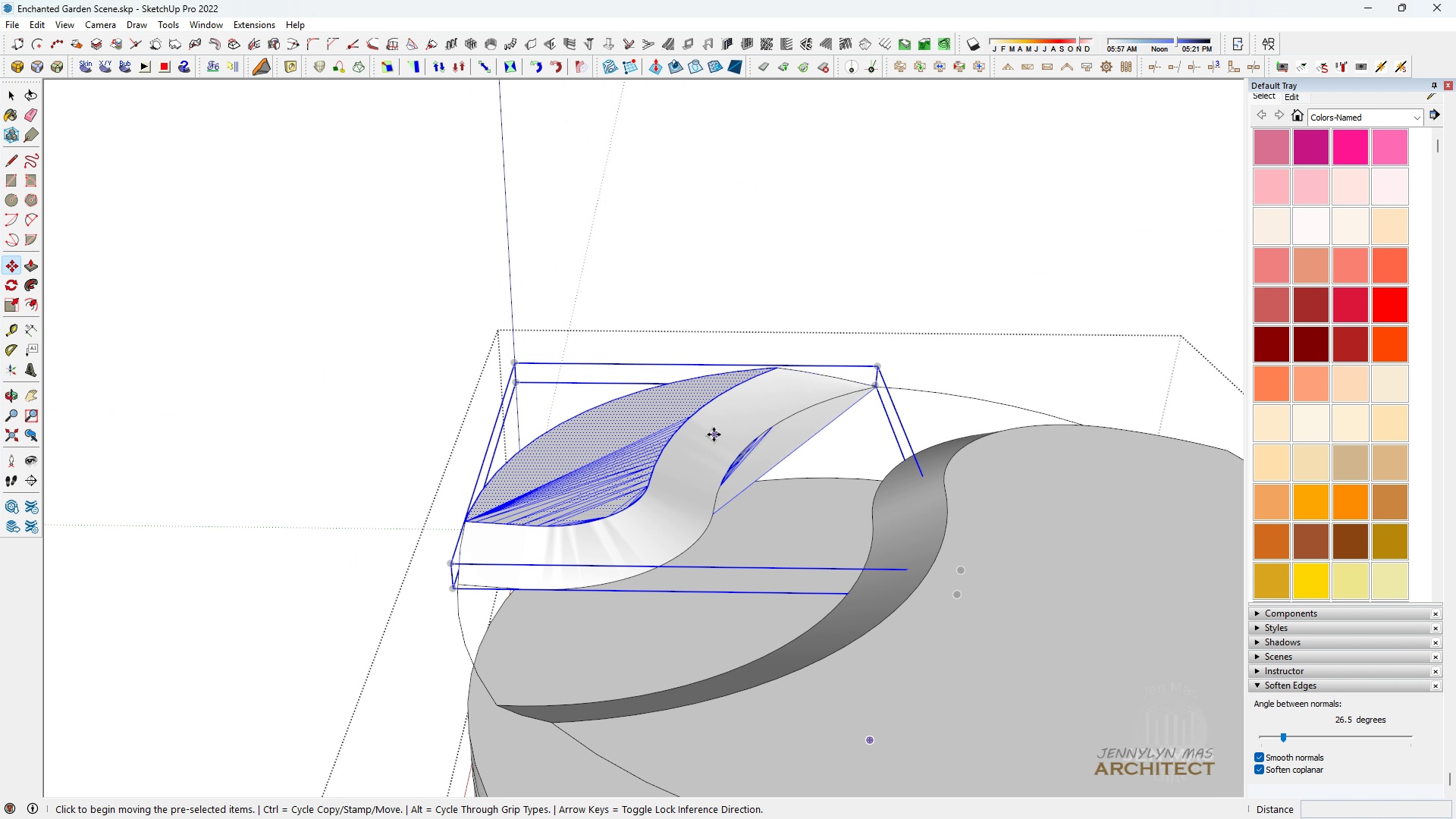 
key(Control+ControlLeft)
 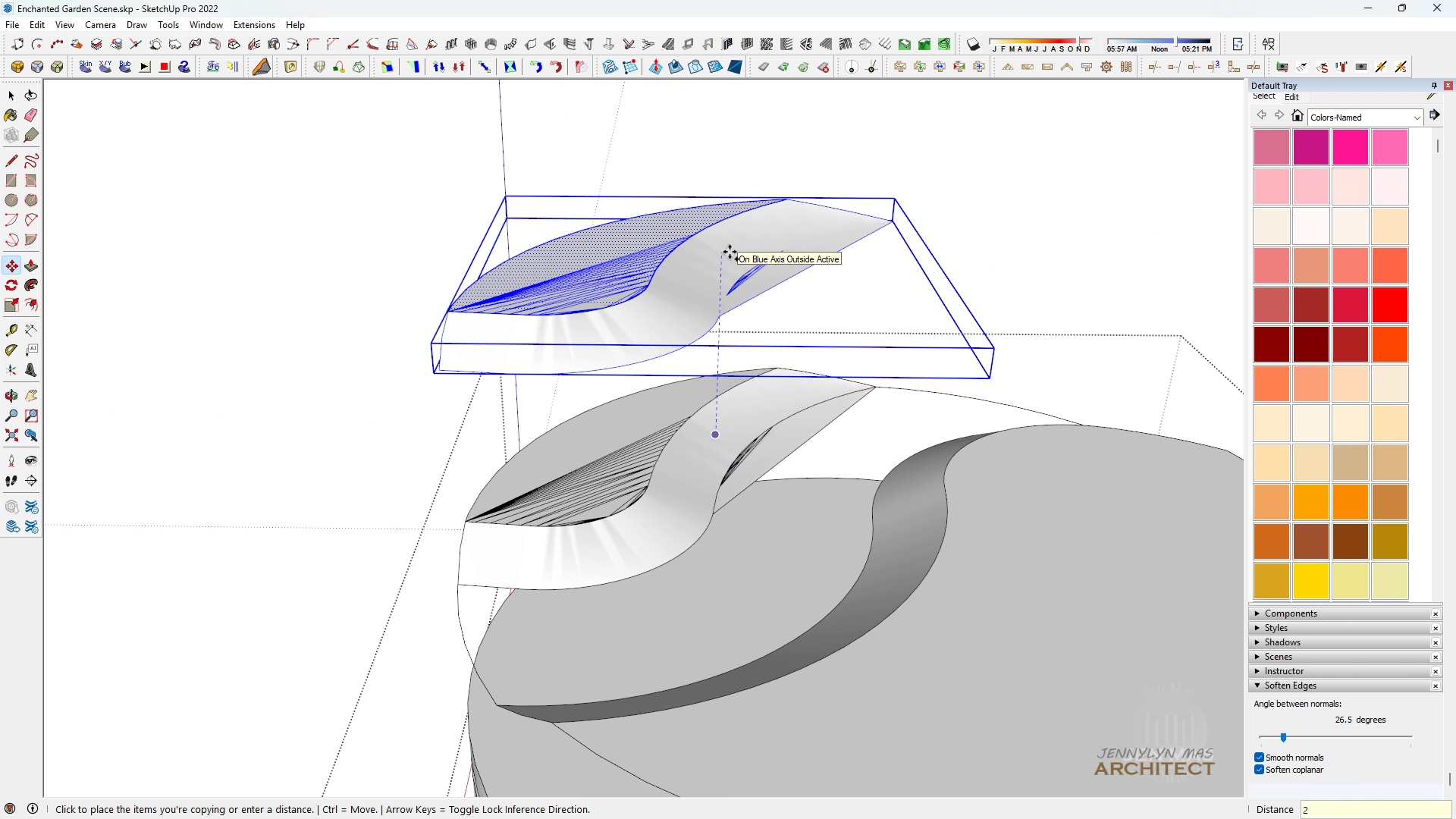 
type(2000)
 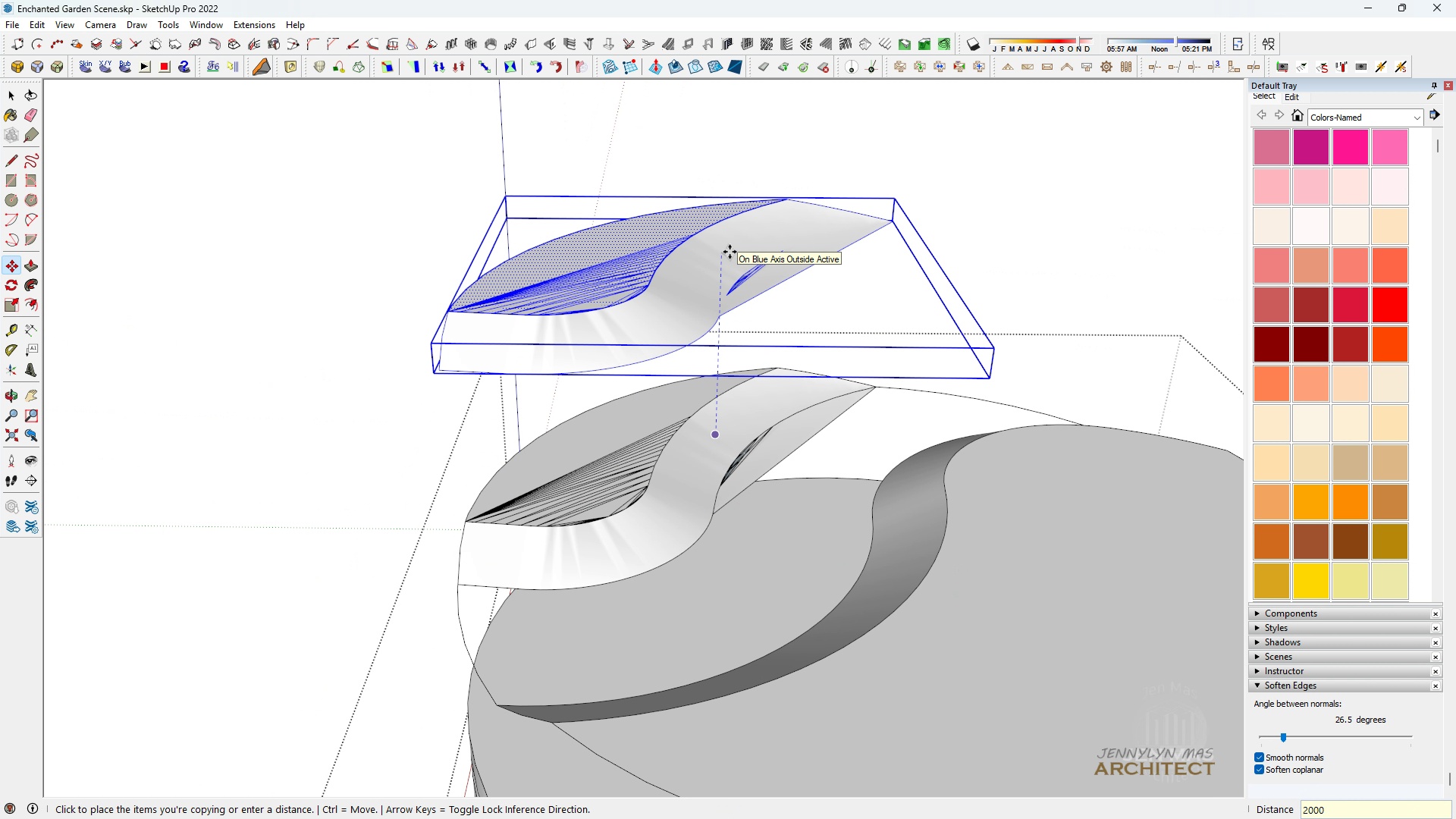 
key(Enter)
 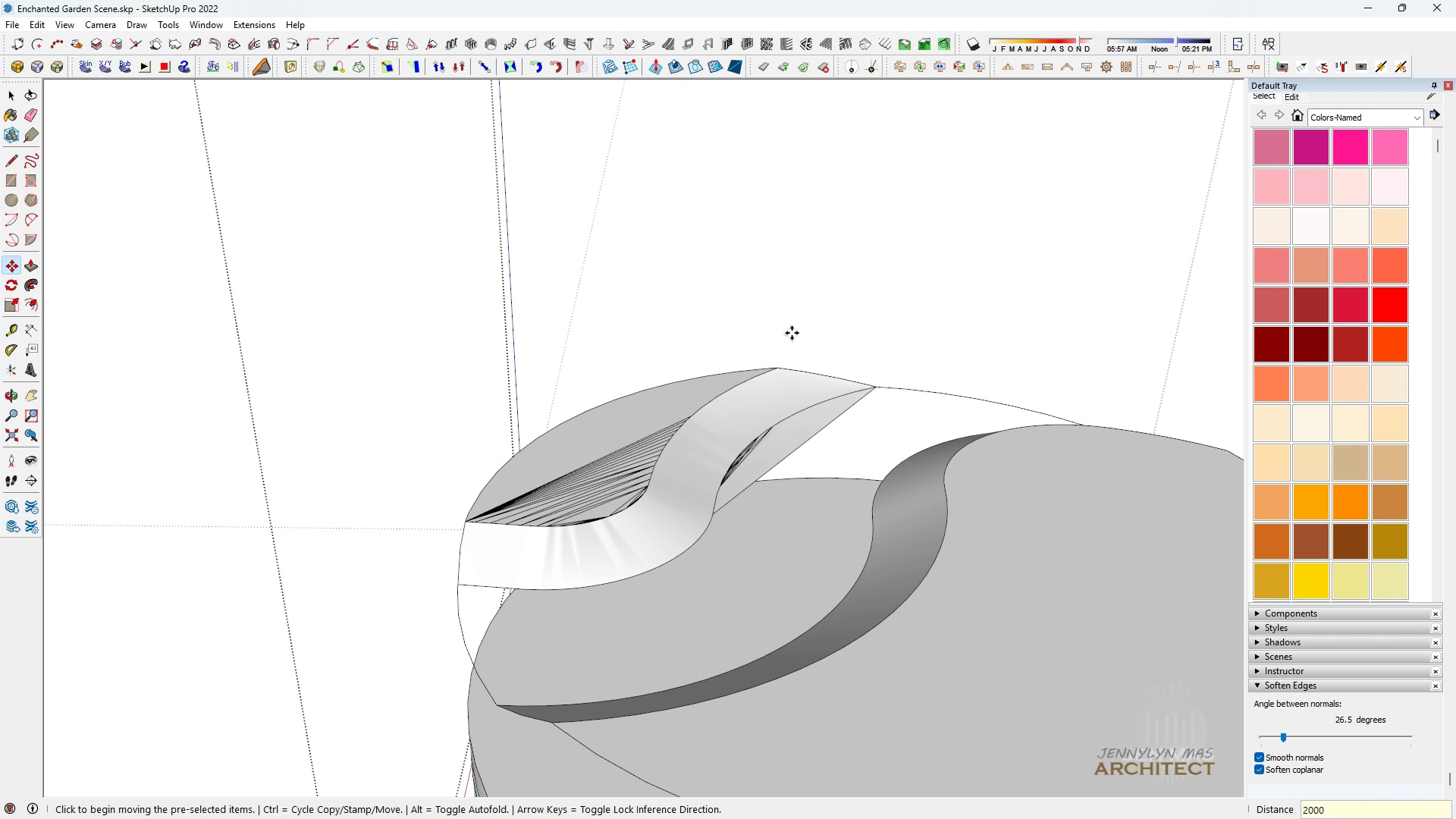 
scroll: coordinate [572, 538], scroll_direction: down, amount: 1.0
 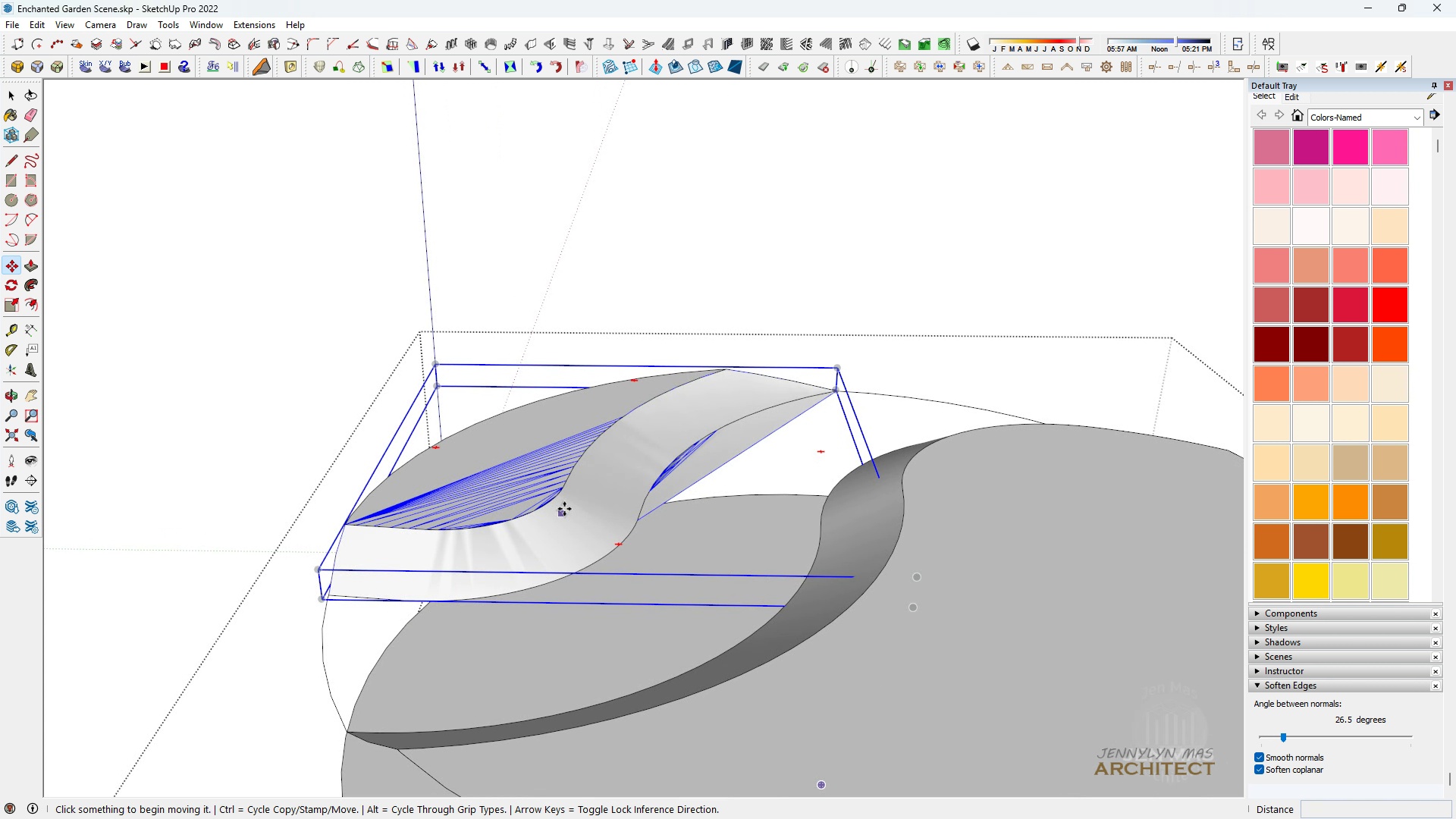 
key(Control+ControlLeft)
 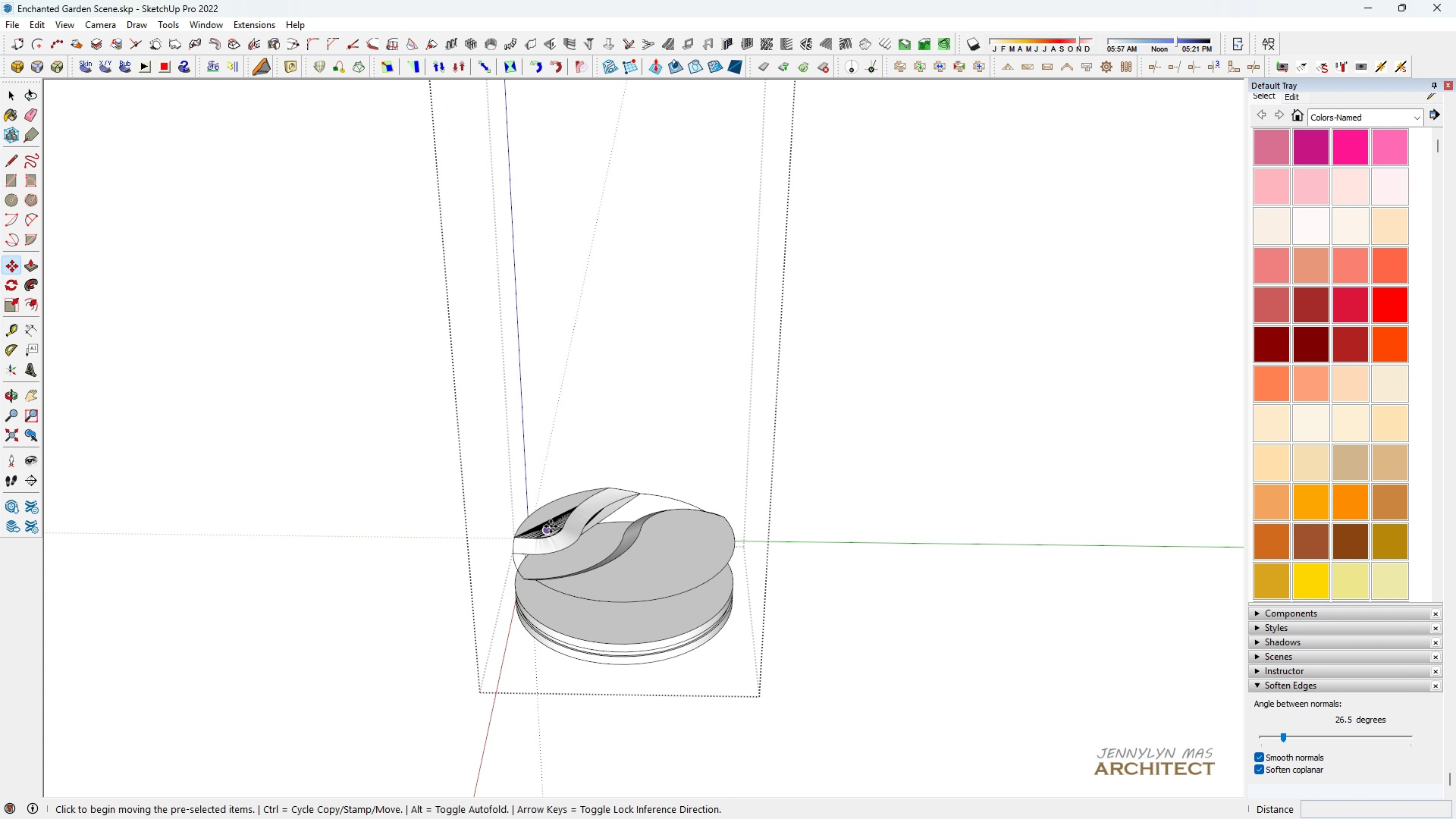 
key(Control+Z)
 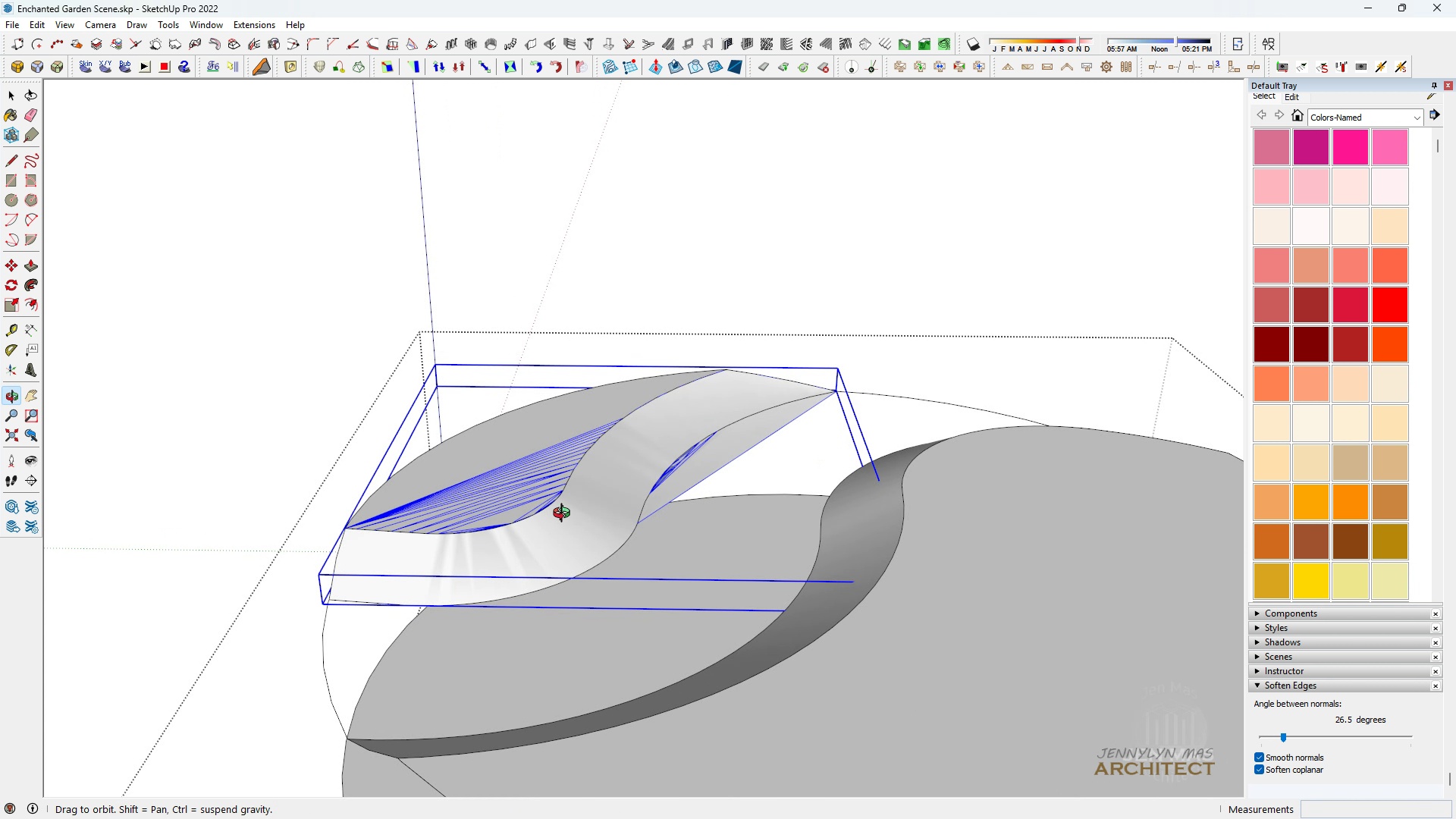 
key(Space)
 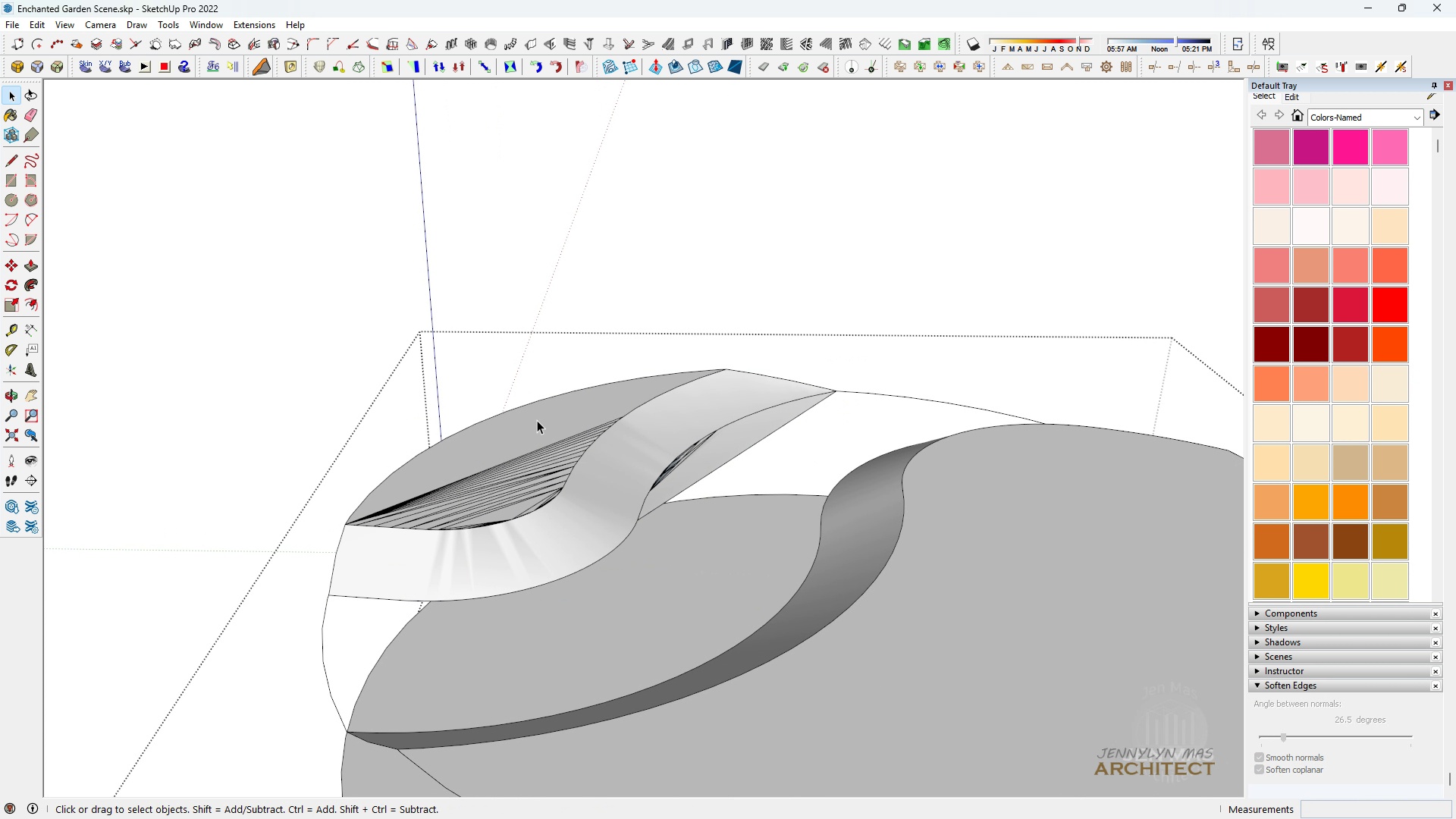 
double_click([537, 420])
 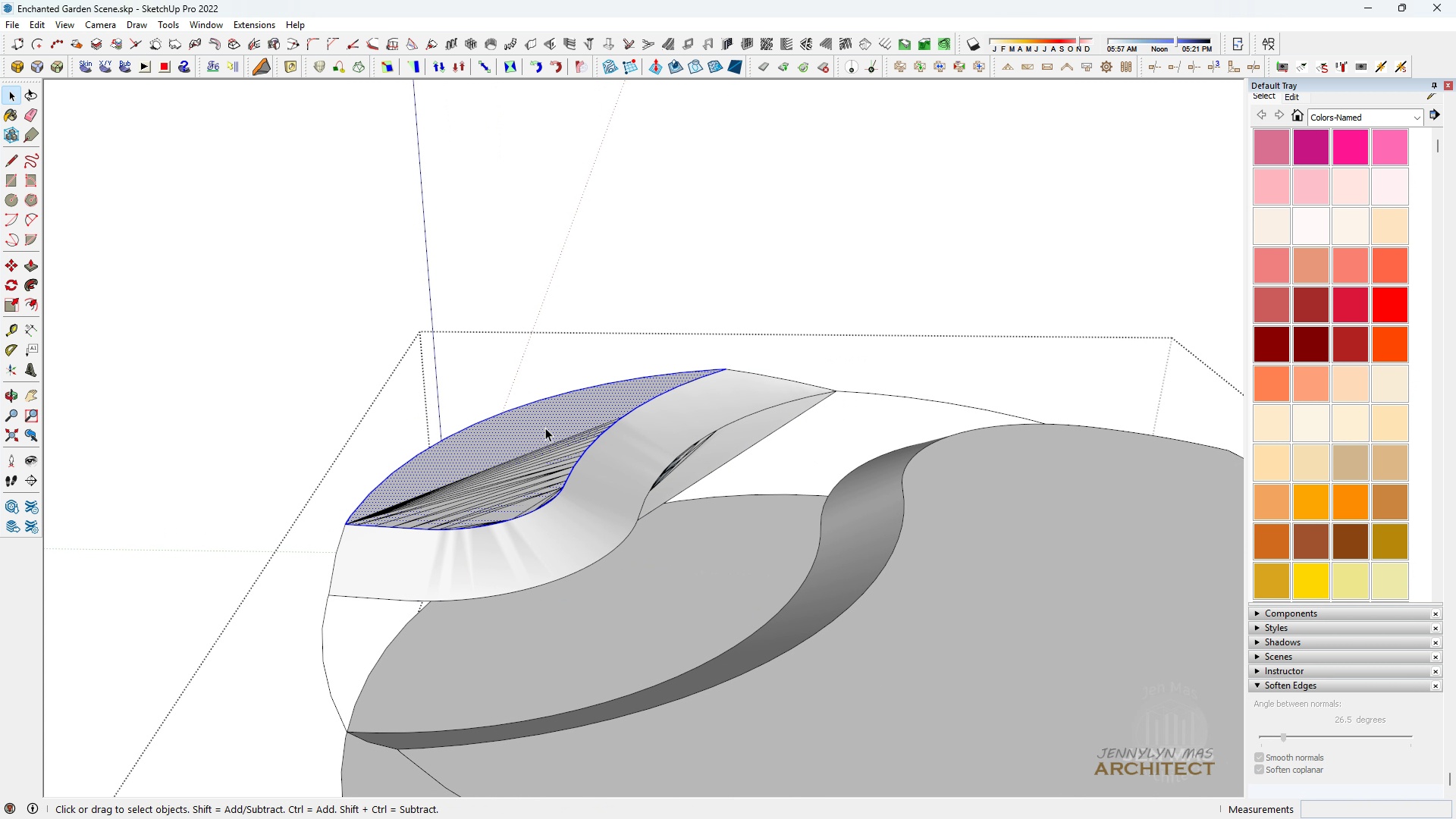 
hold_key(key=ControlLeft, duration=0.59)
left_click([589, 509])
 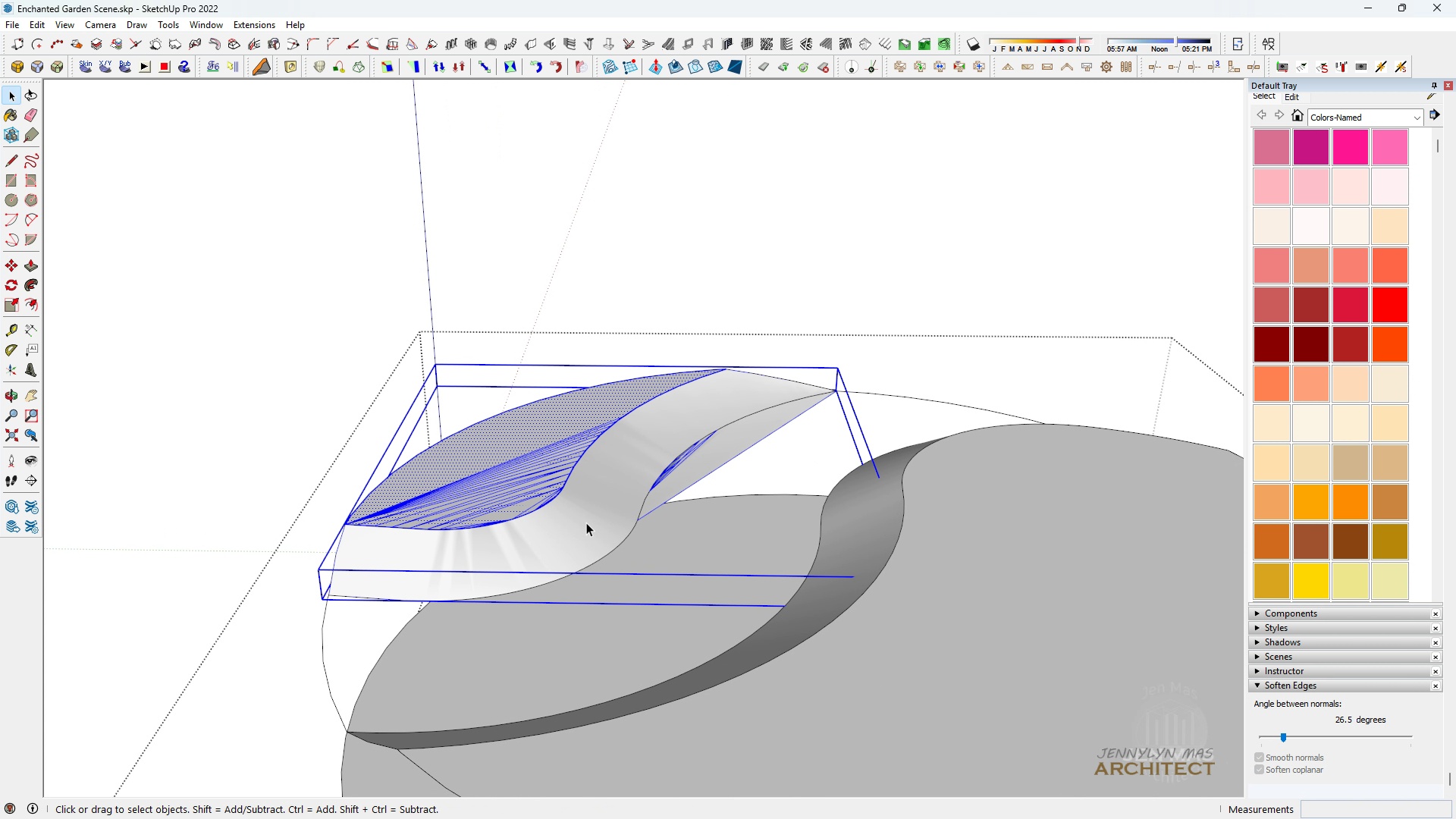 
key(Space)
 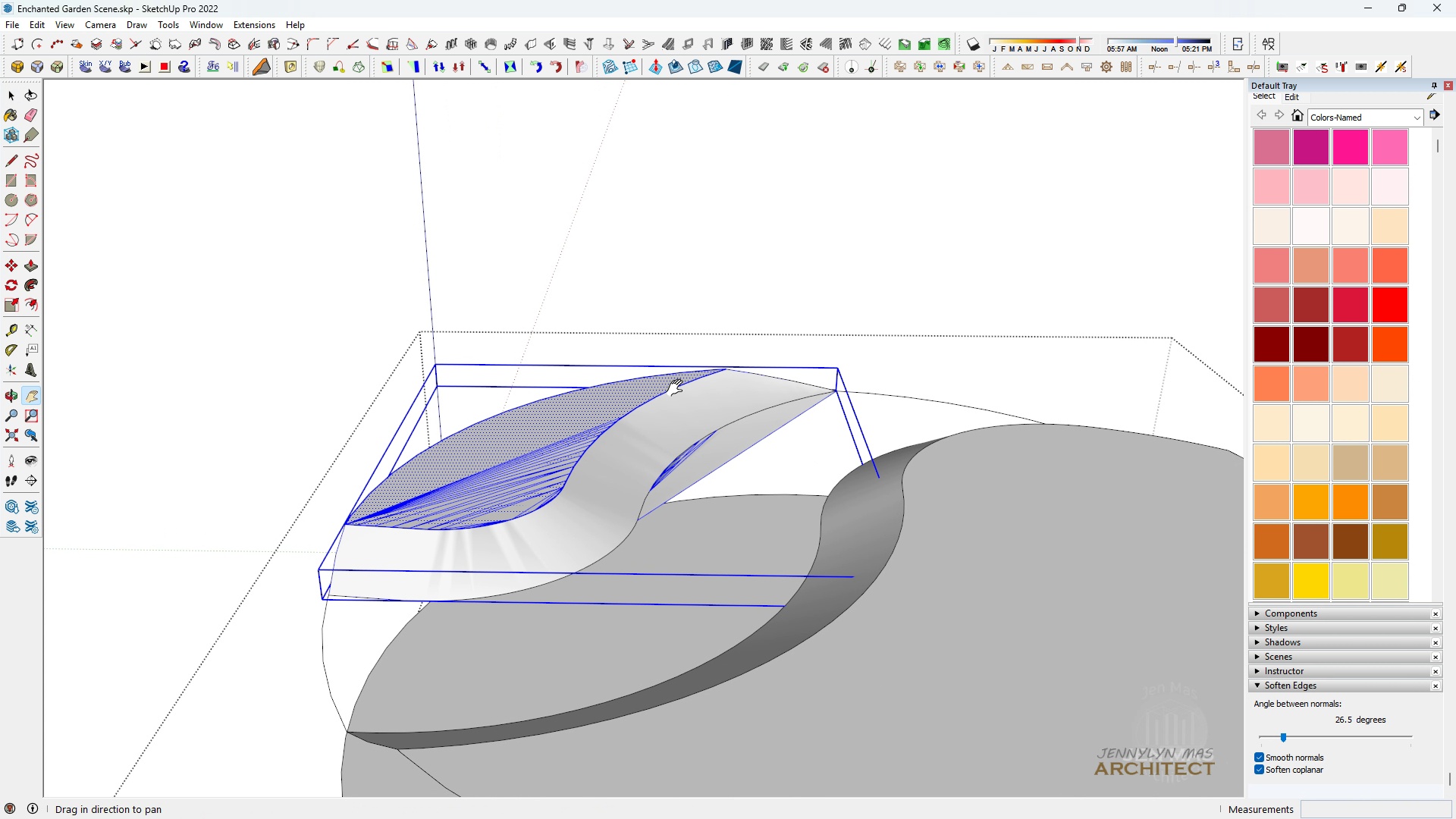 
key(H)
 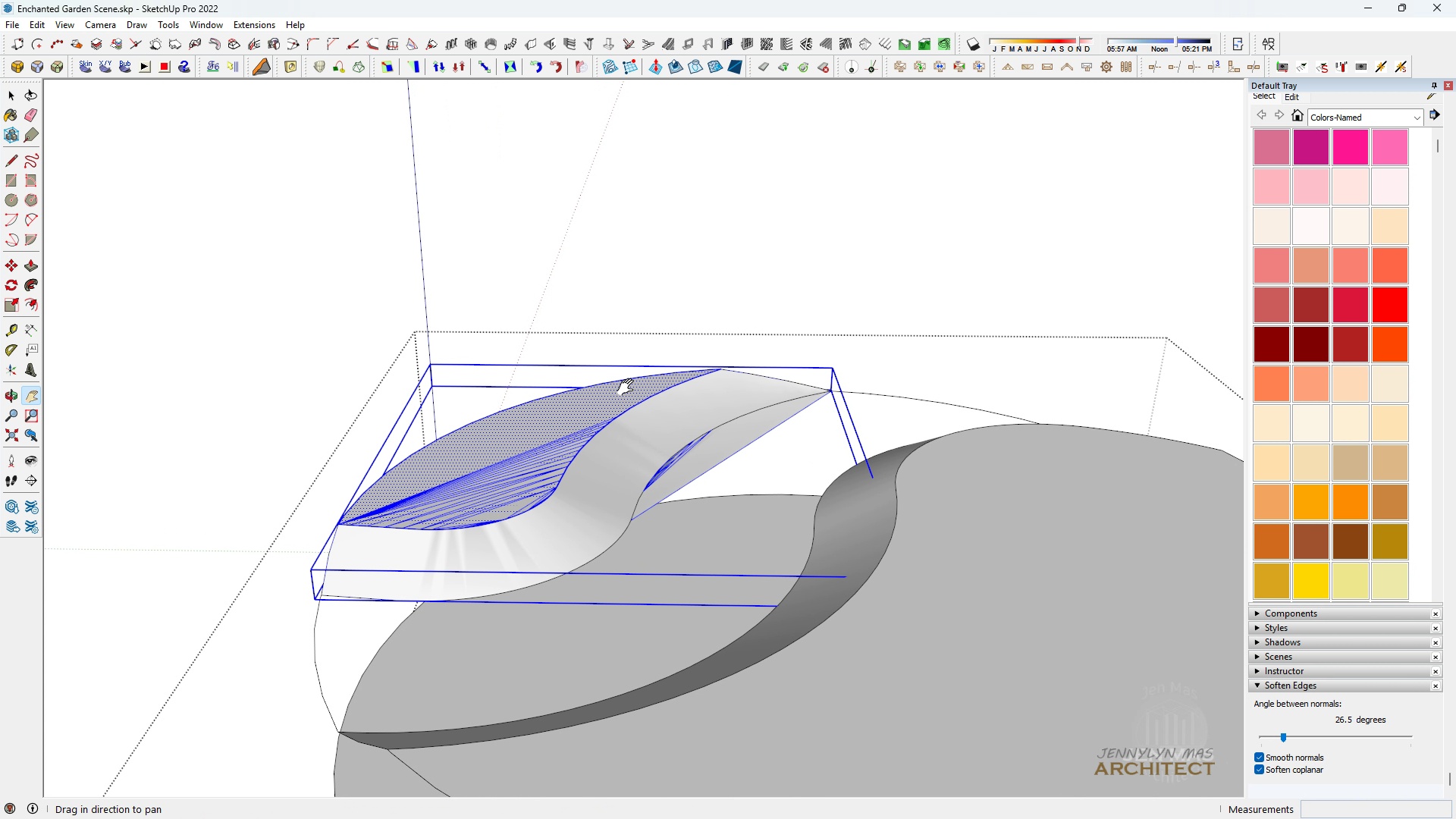 
left_click_drag(start_coordinate=[674, 384], to_coordinate=[592, 388])
 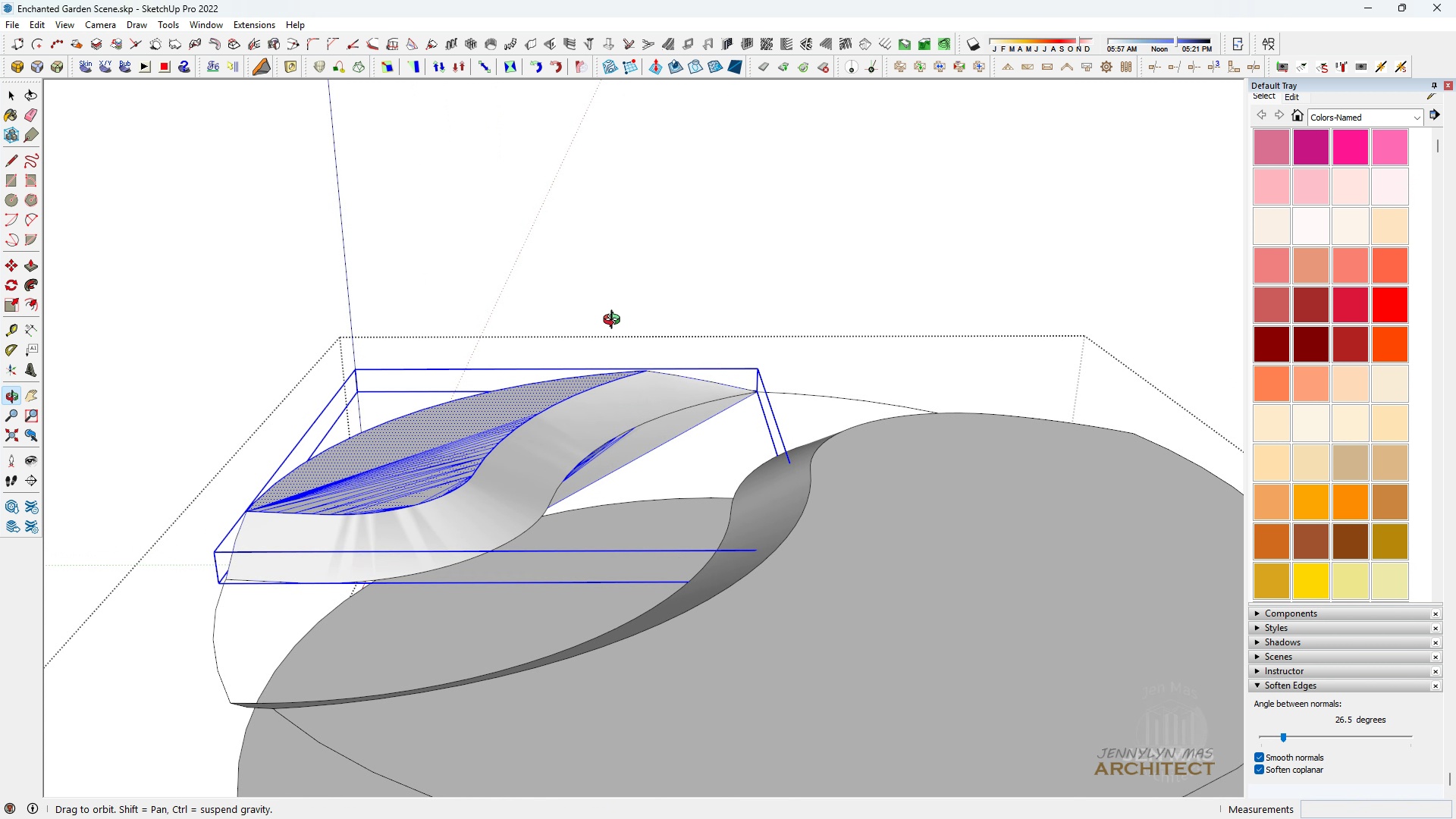 
key(Space)
 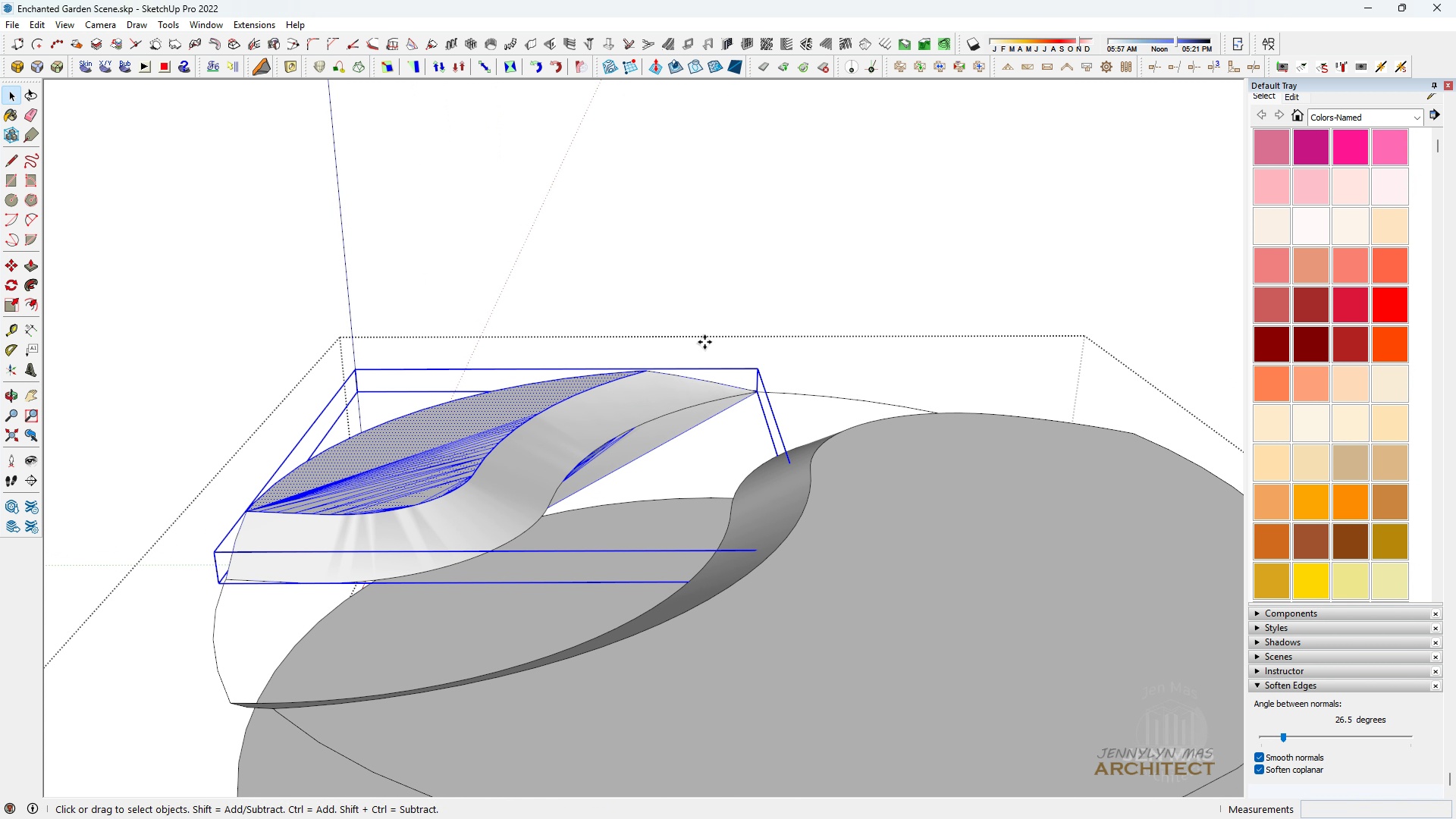 
key(M)
 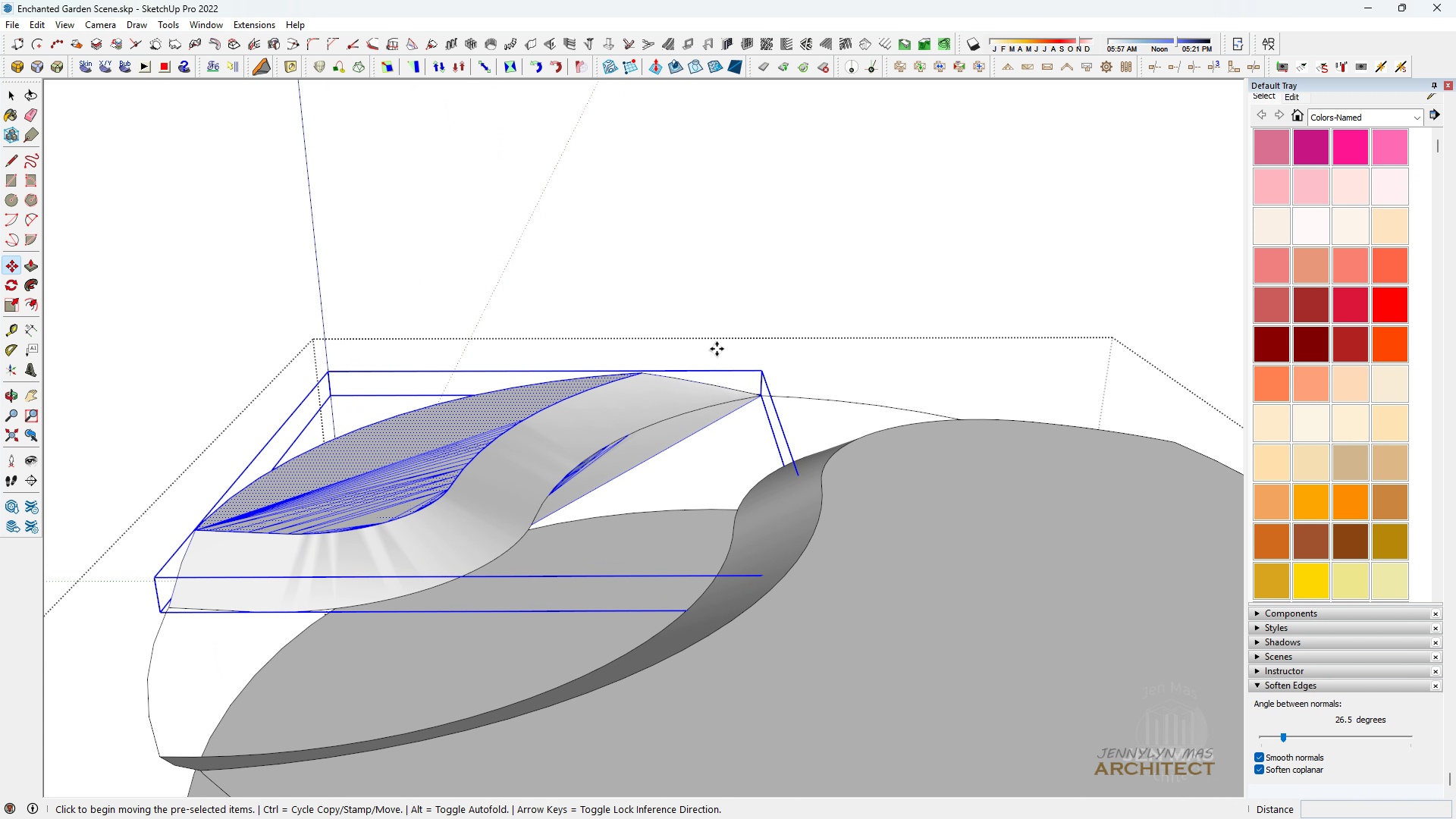 
scroll: coordinate [714, 347], scroll_direction: up, amount: 2.0
 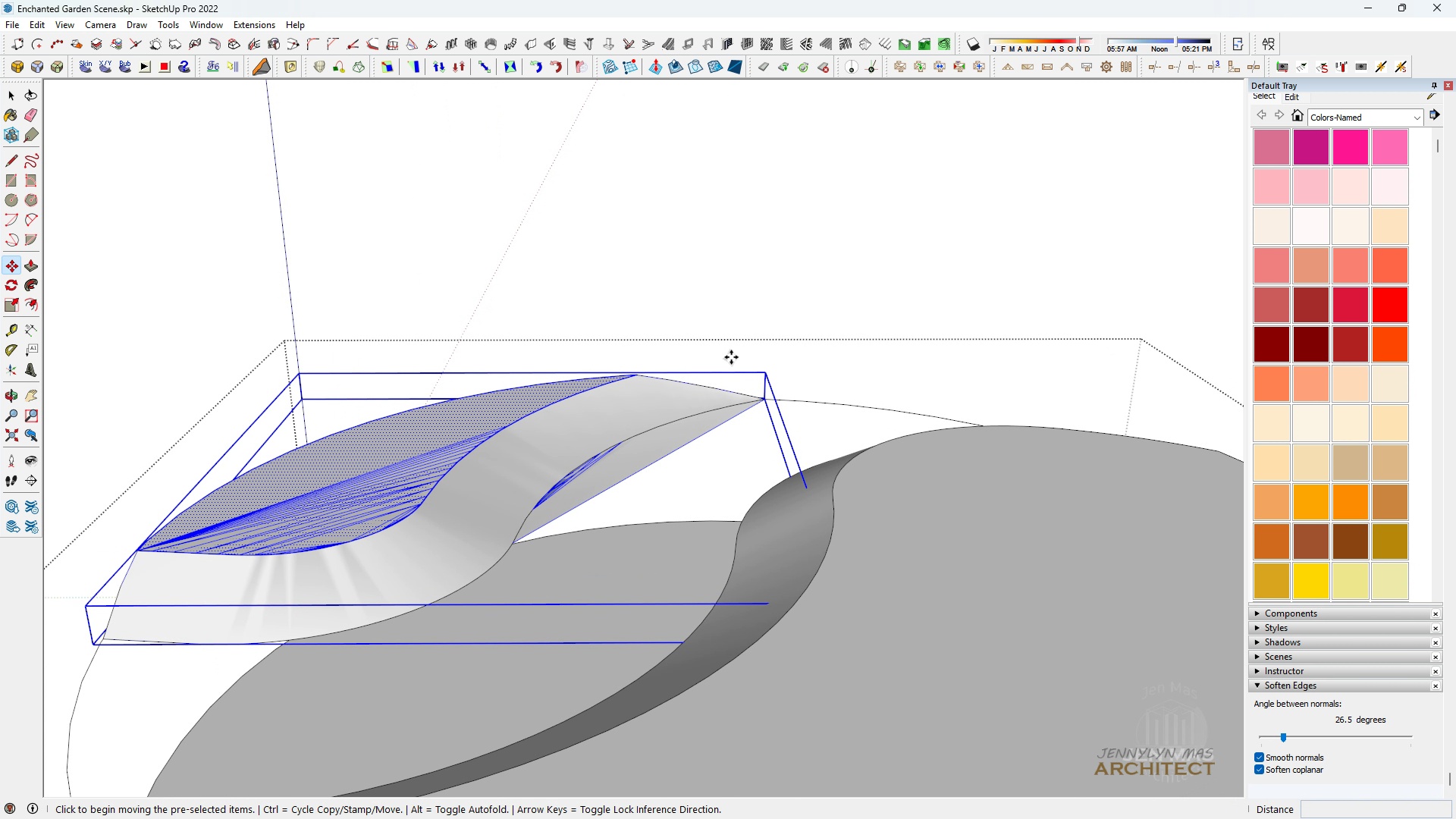 
key(Control+ControlLeft)
 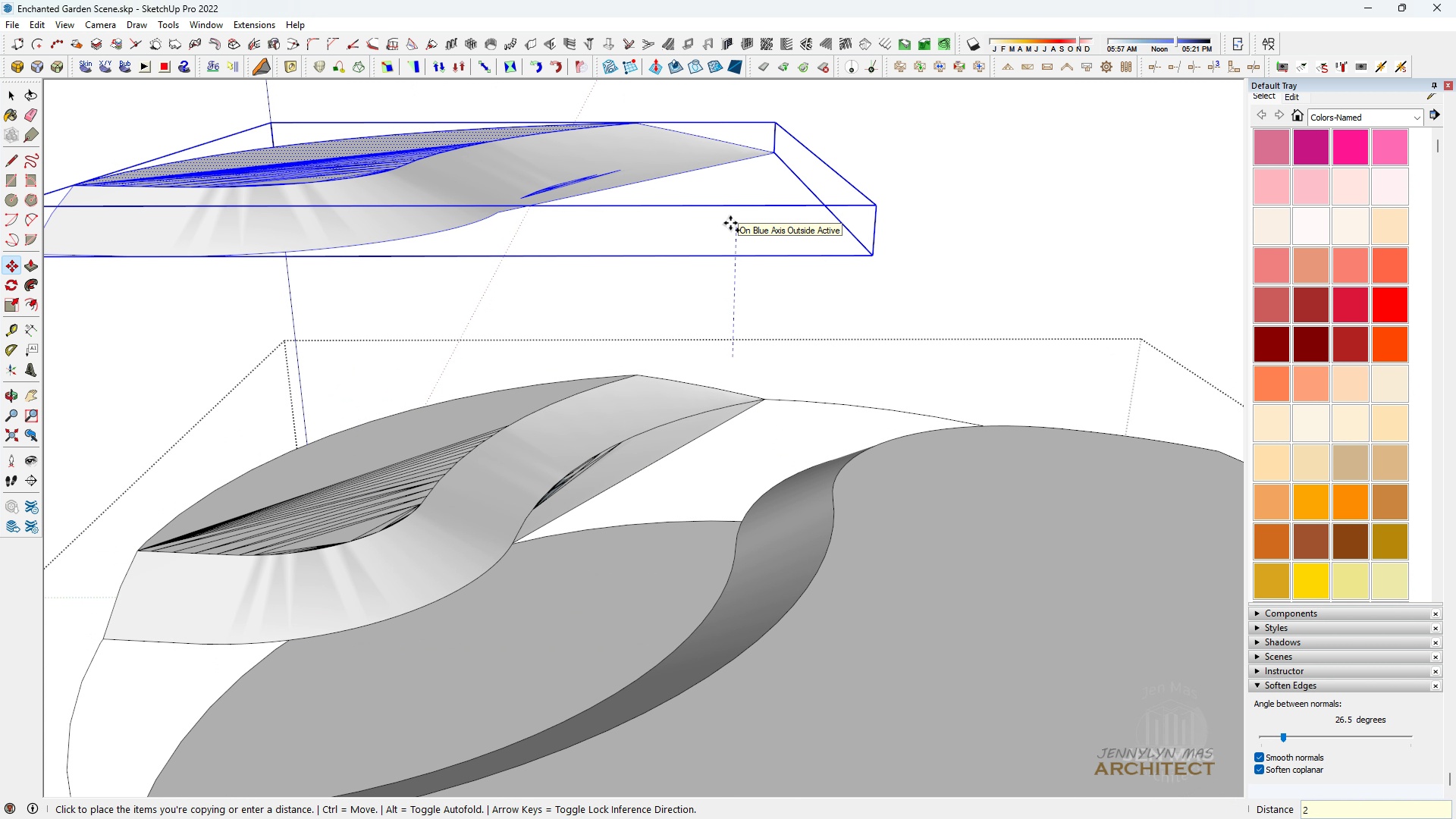 
type(200)
 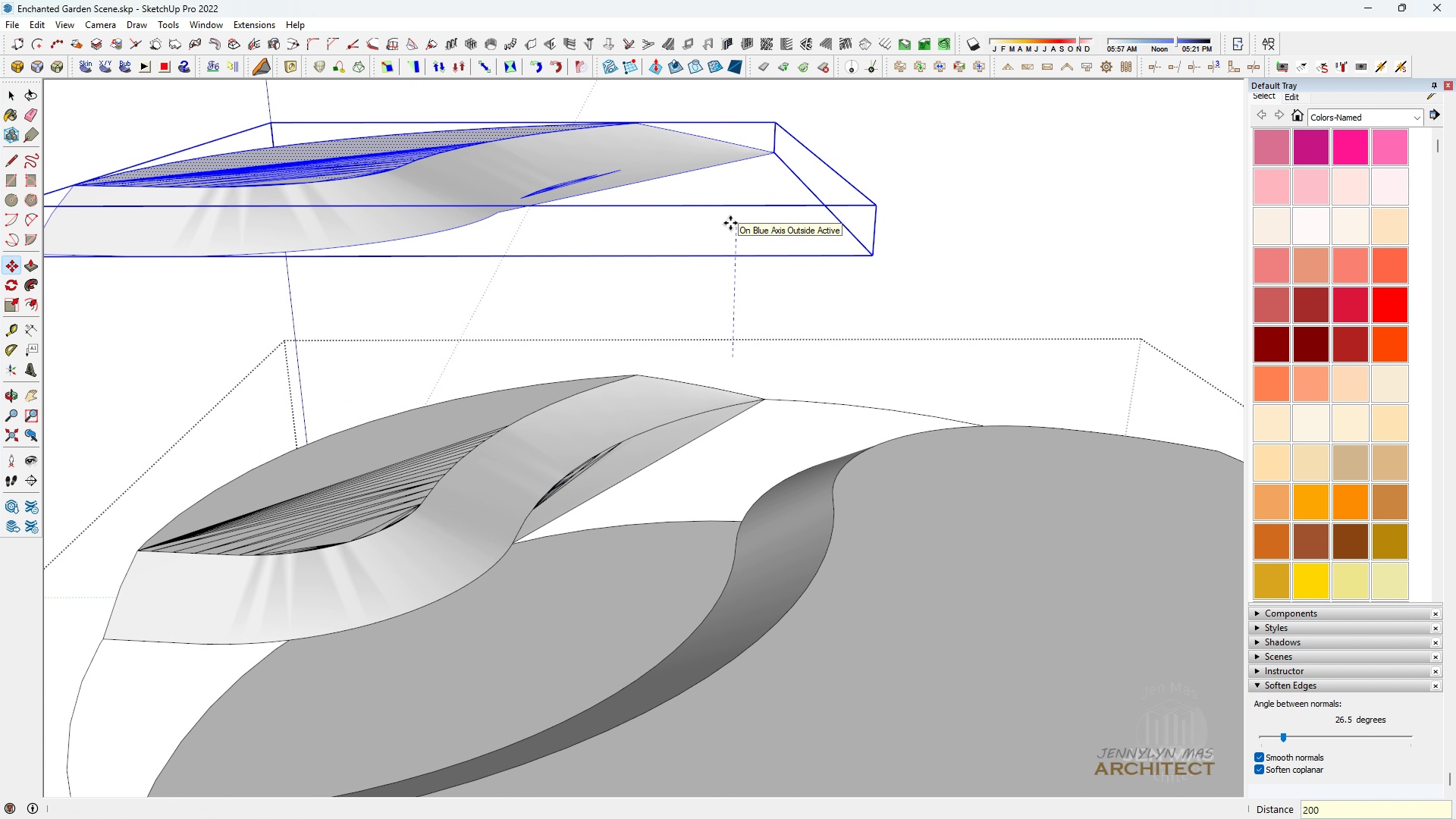 
key(Enter)
 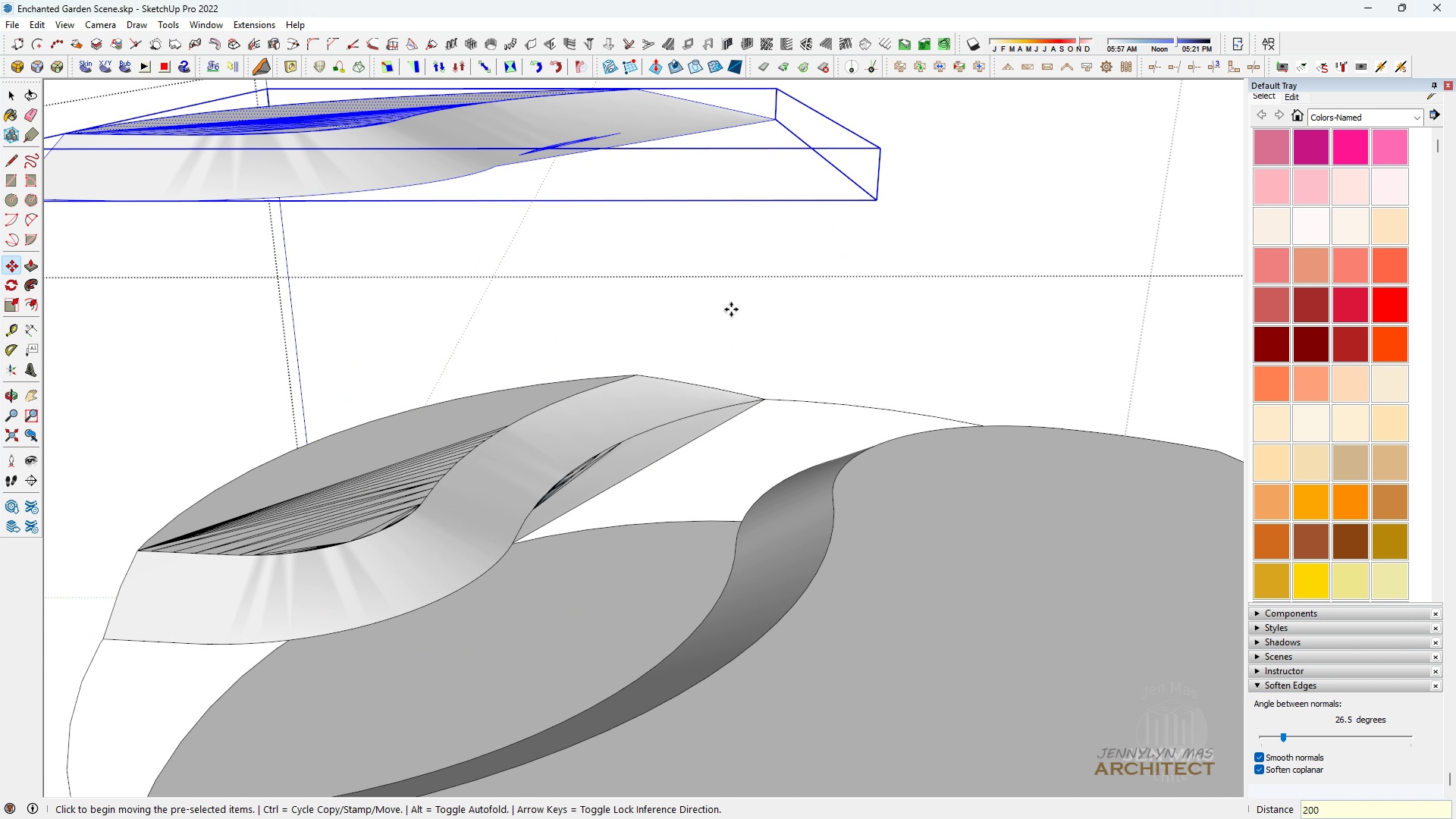 
scroll: coordinate [731, 312], scroll_direction: down, amount: 4.0
 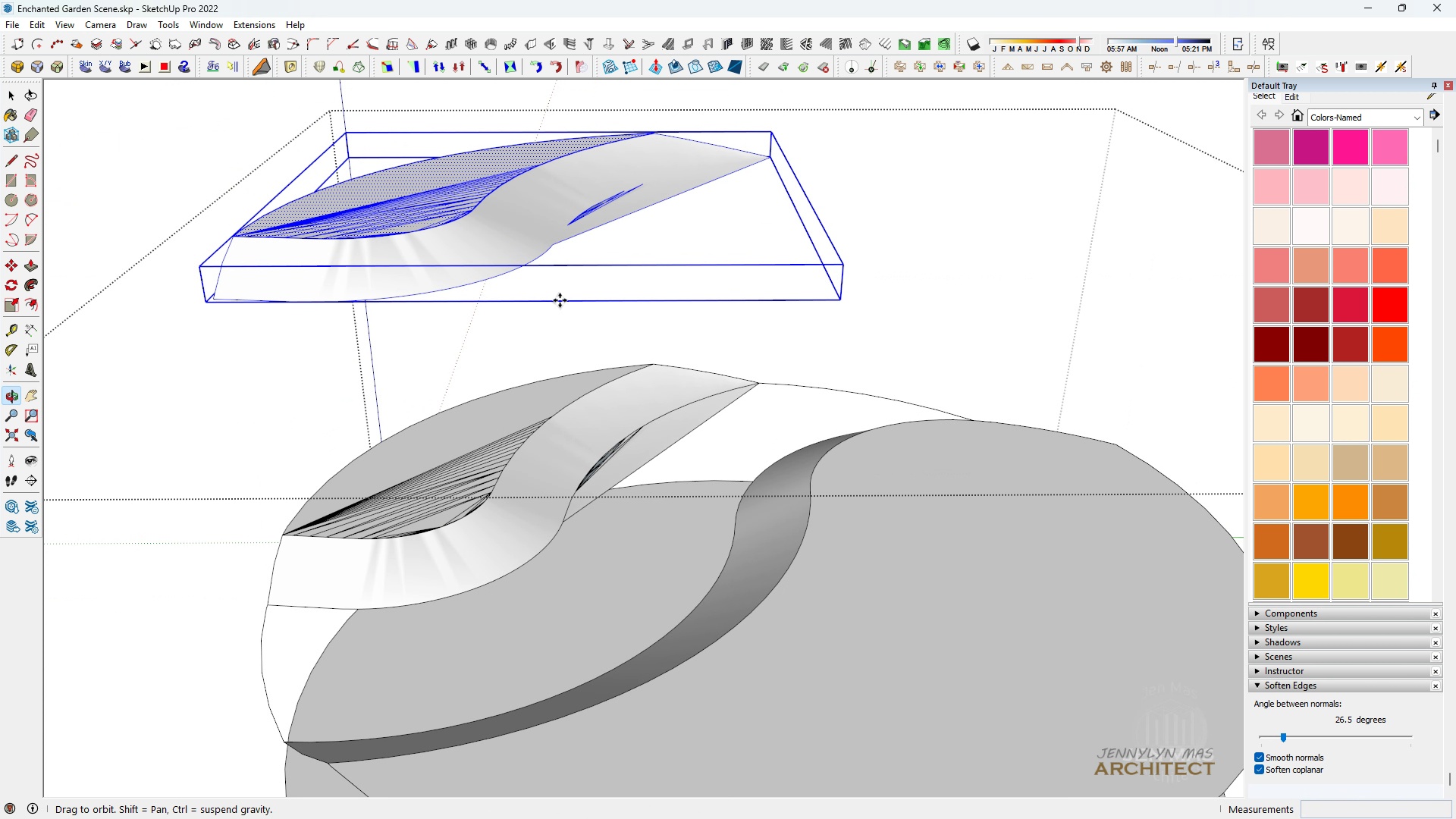 
key(Space)
 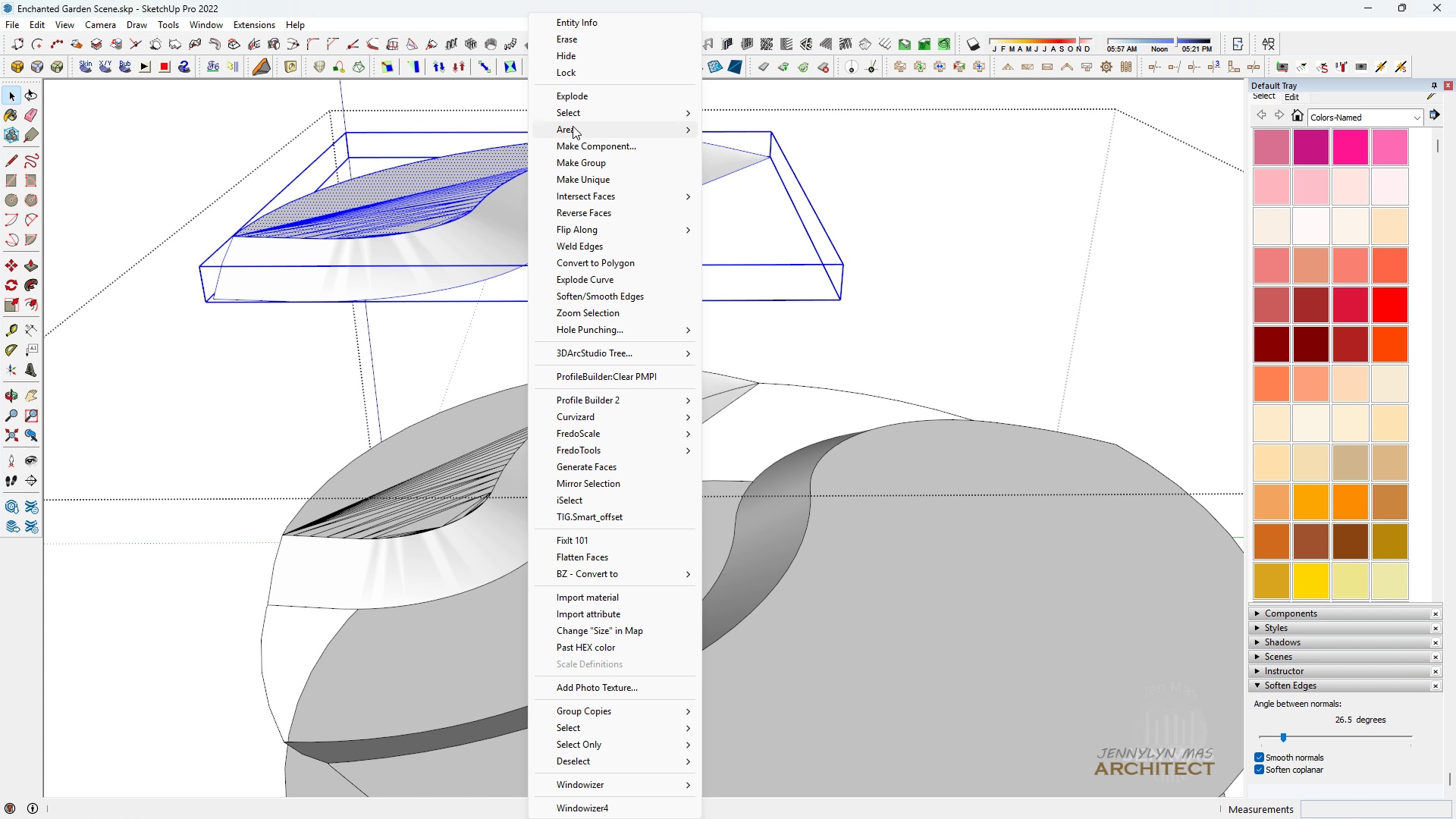 
left_click([582, 99])
 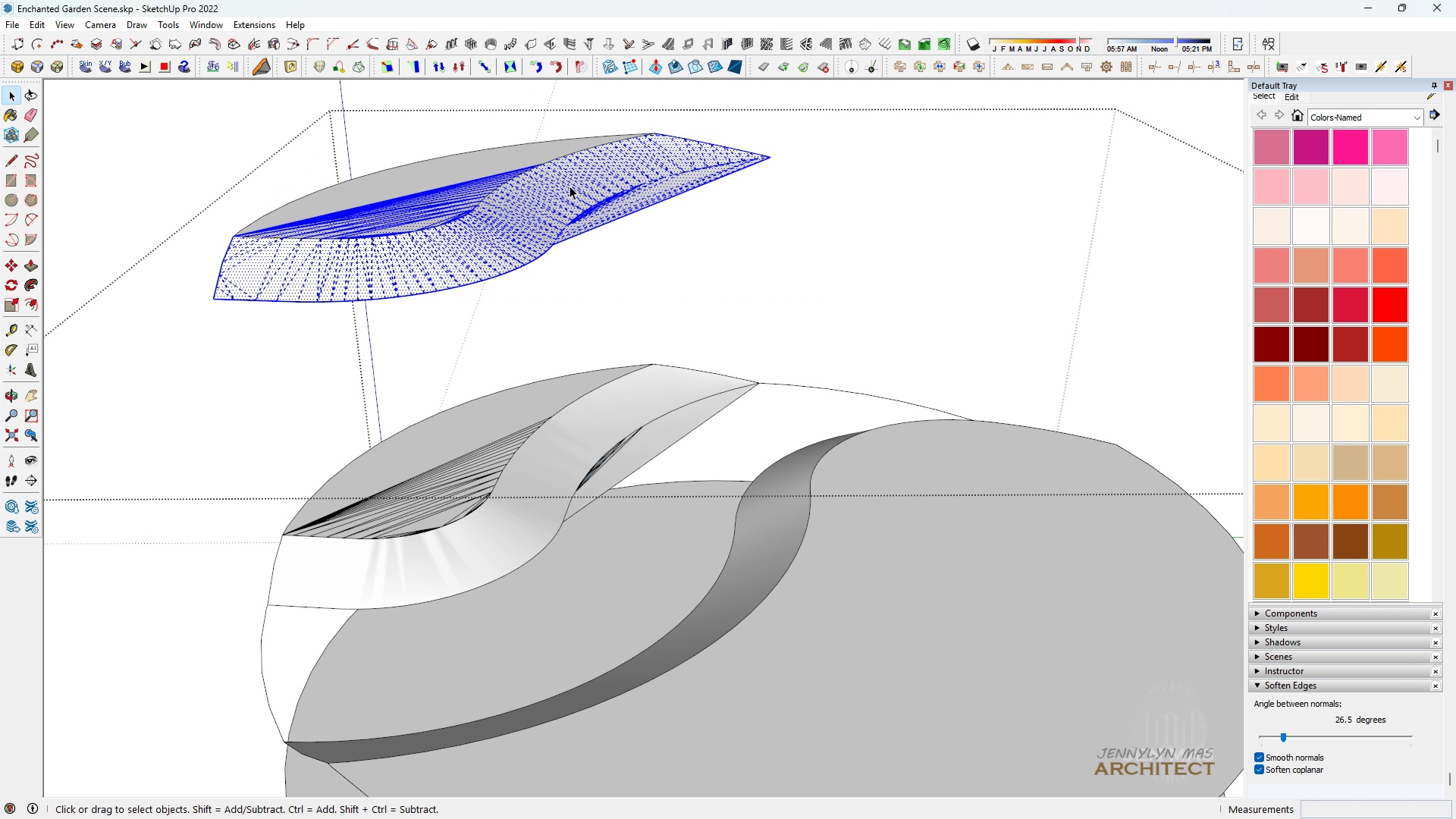 
left_click([568, 186])
 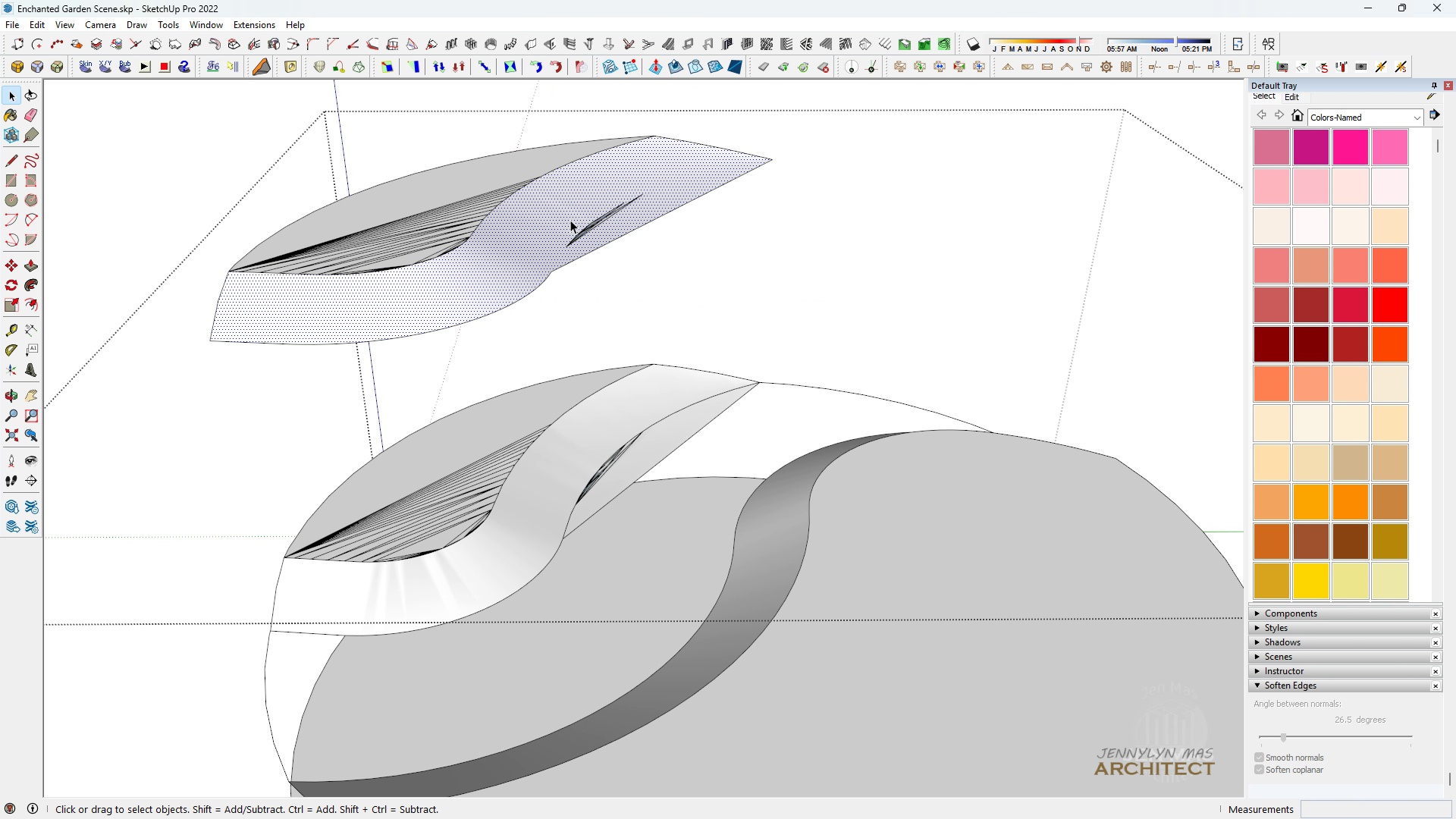 
double_click([570, 220])
 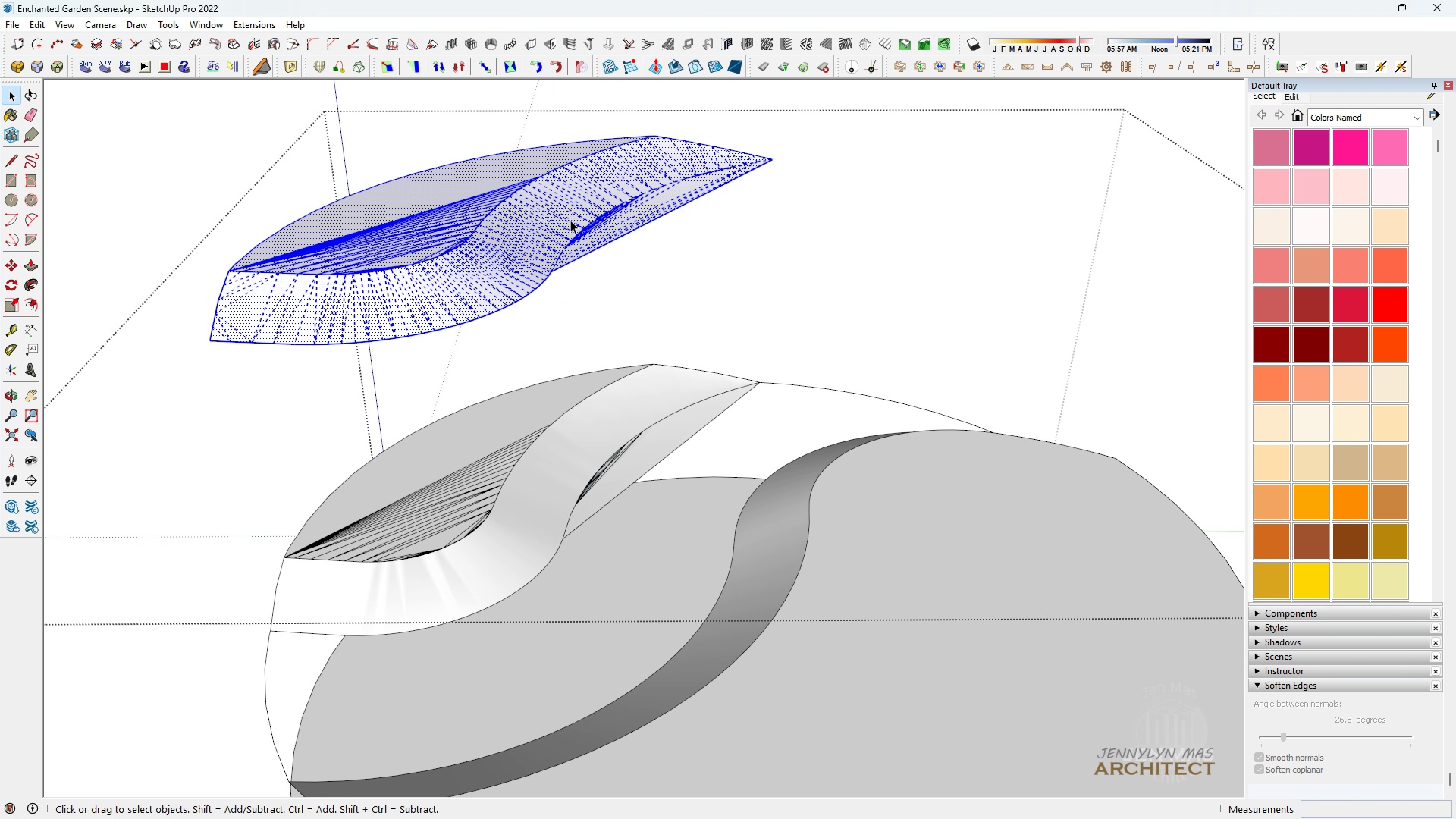 
triple_click([570, 220])
 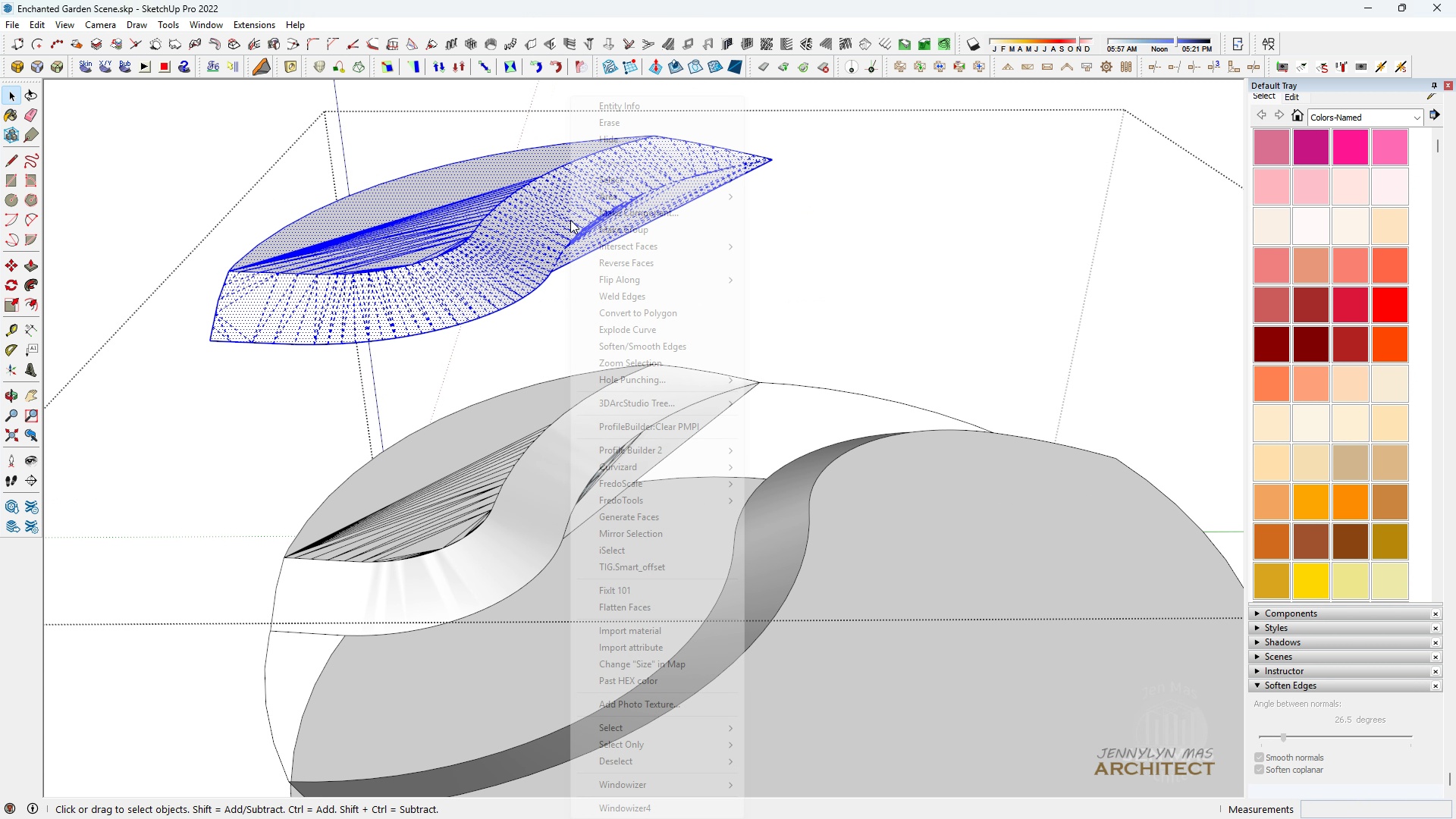 
right_click([570, 220])
 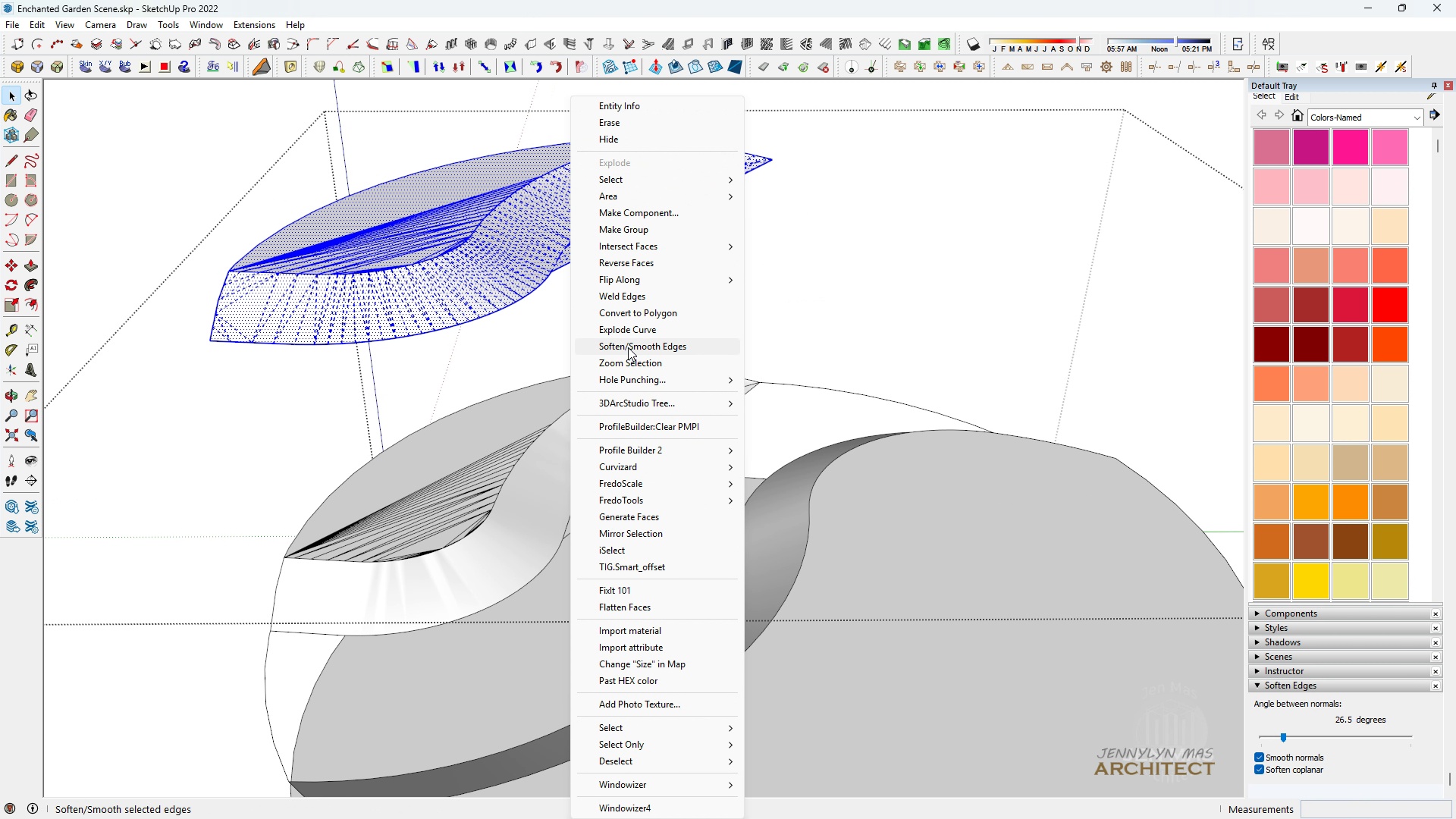 
left_click([628, 347])
 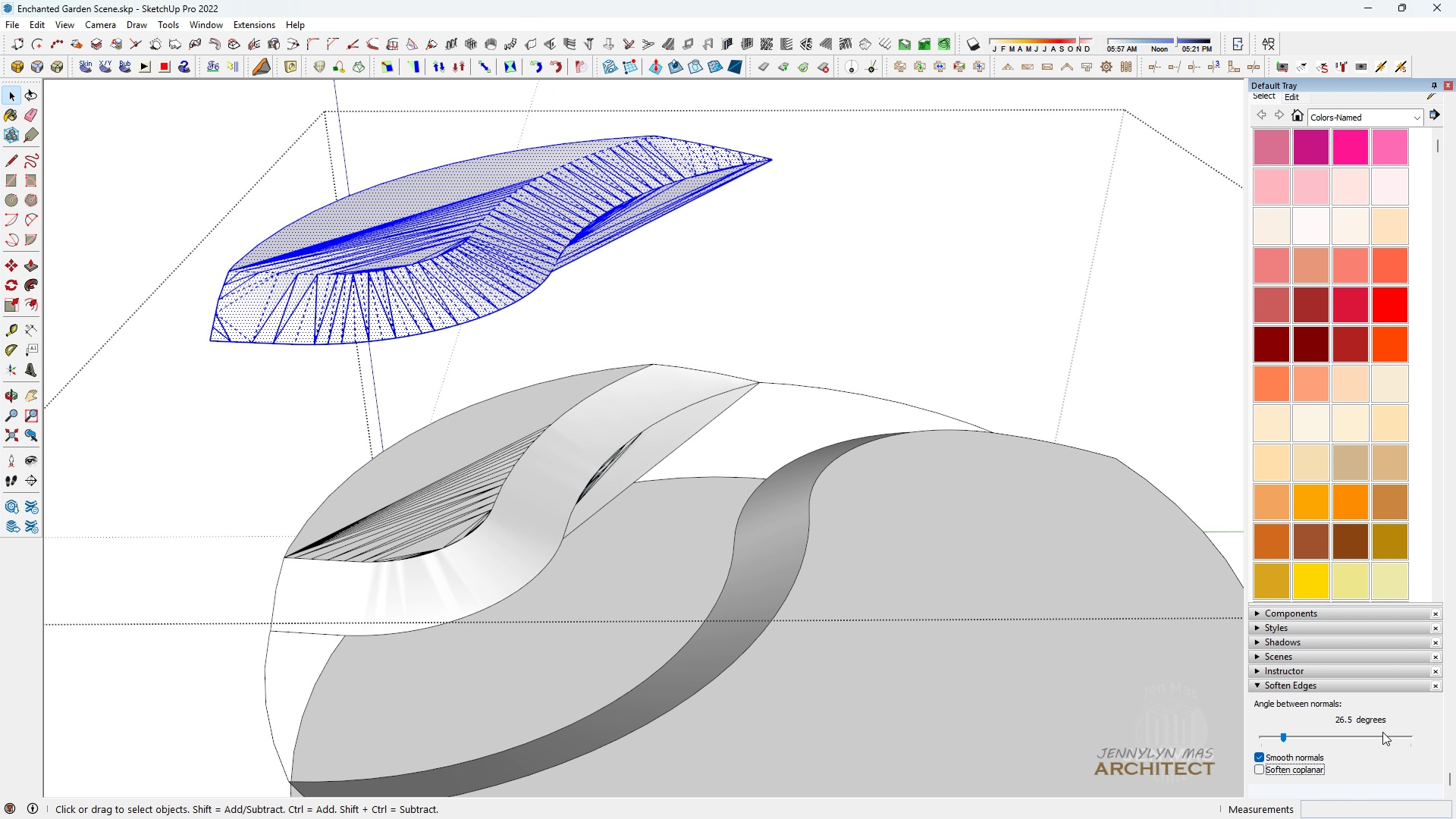 
scroll: coordinate [310, 272], scroll_direction: up, amount: 3.0
 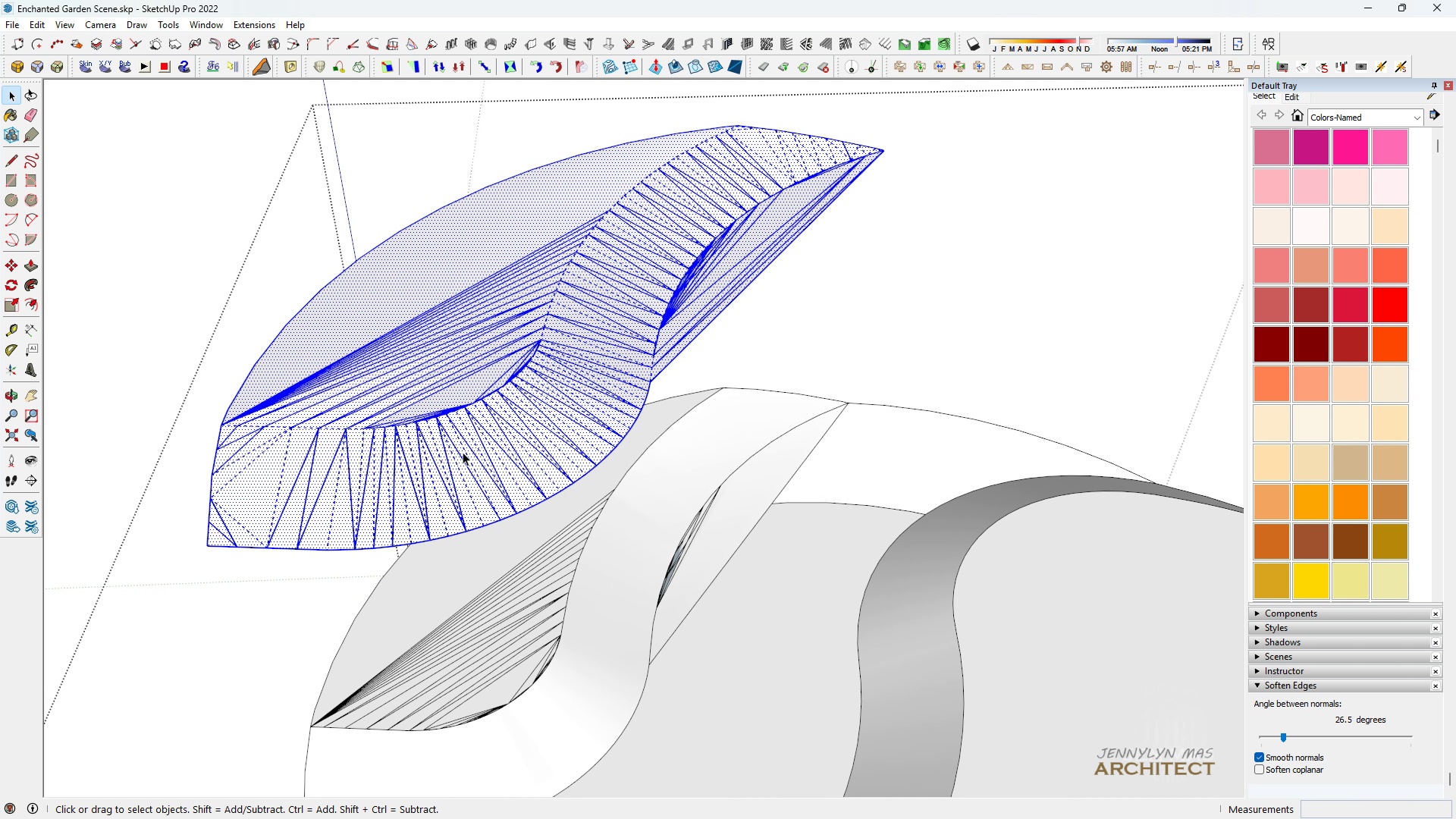 
left_click([462, 452])
 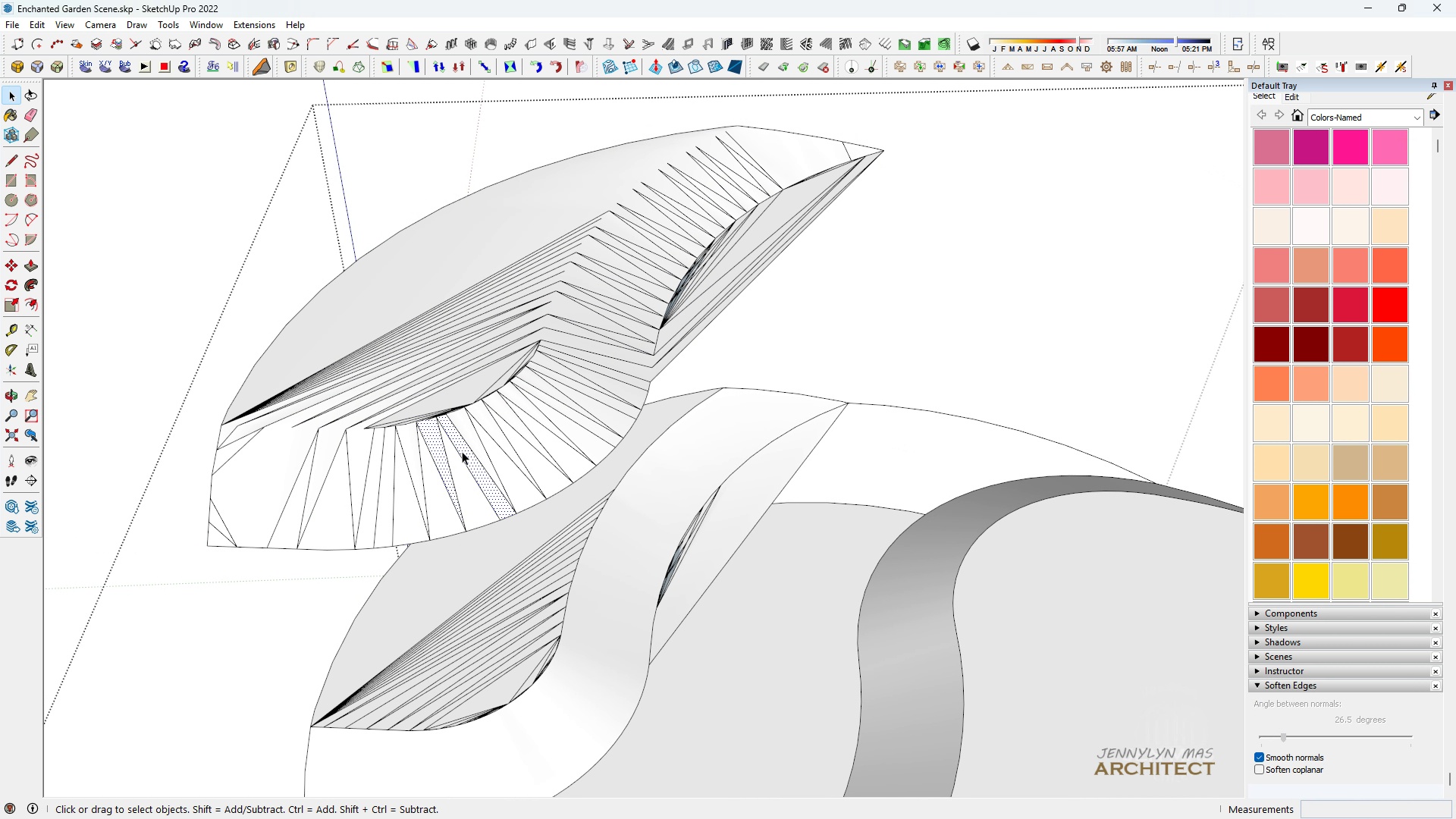 
scroll: coordinate [651, 543], scroll_direction: down, amount: 5.0
 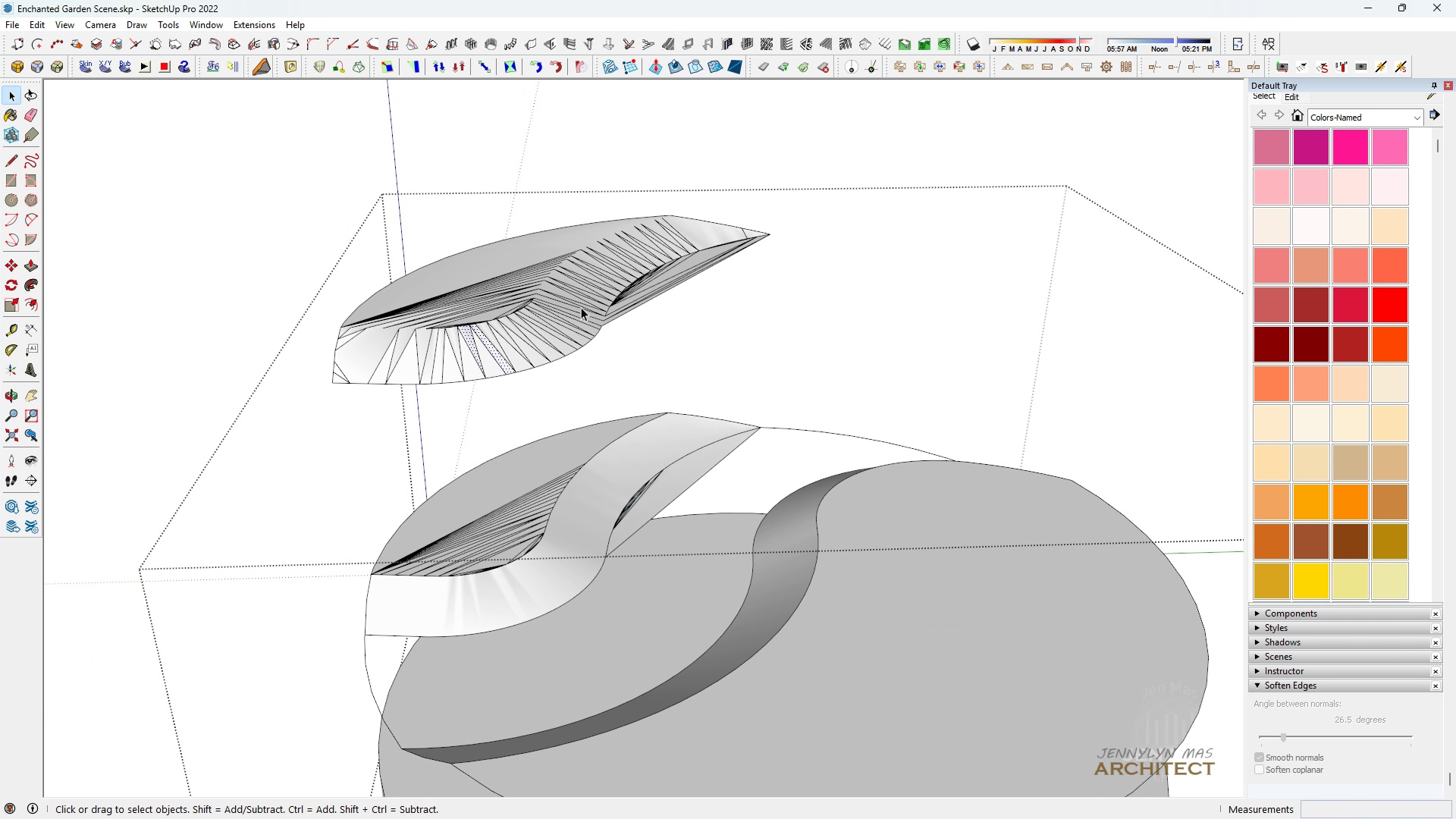 
double_click([581, 307])
 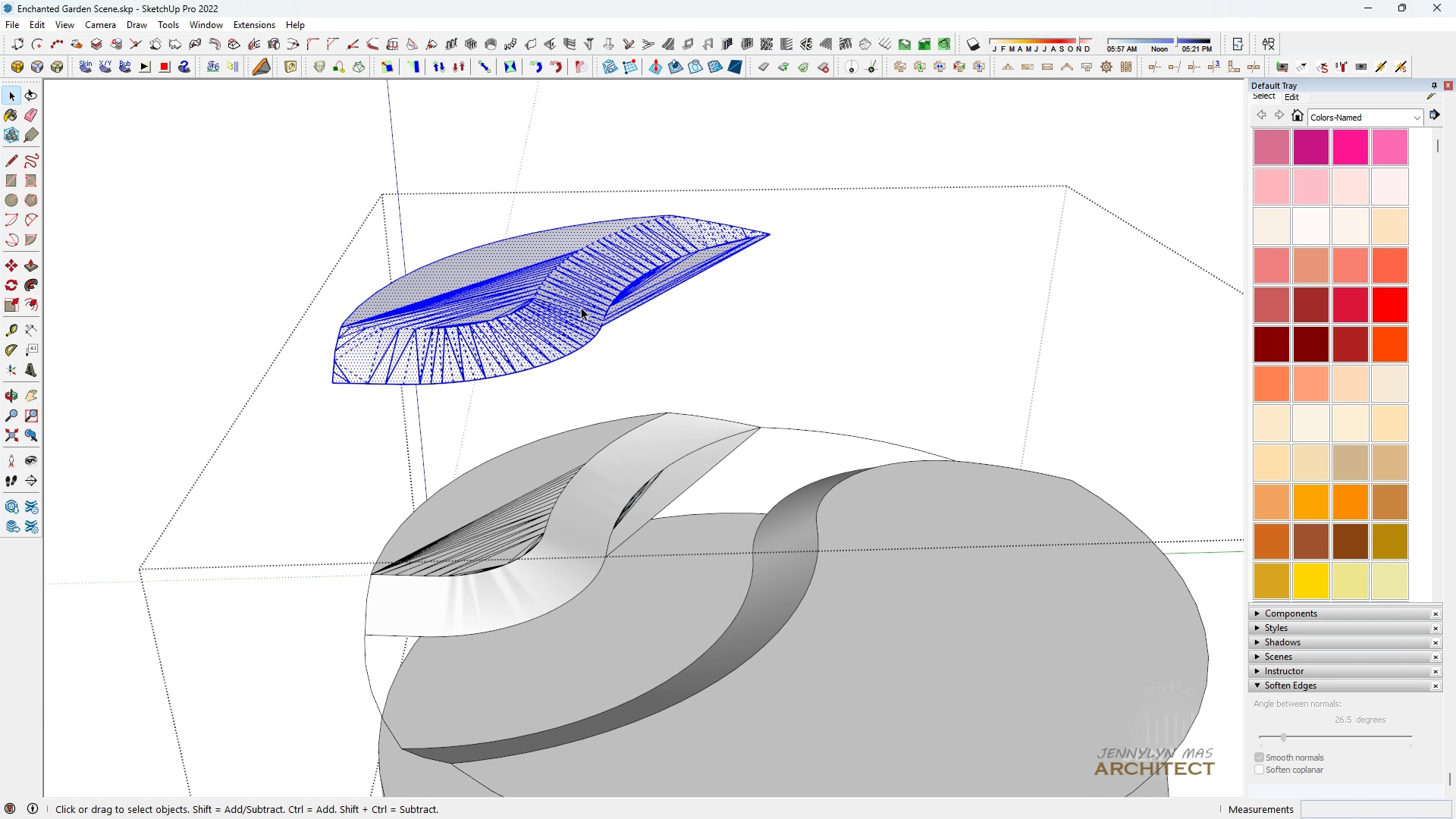 
triple_click([581, 307])
 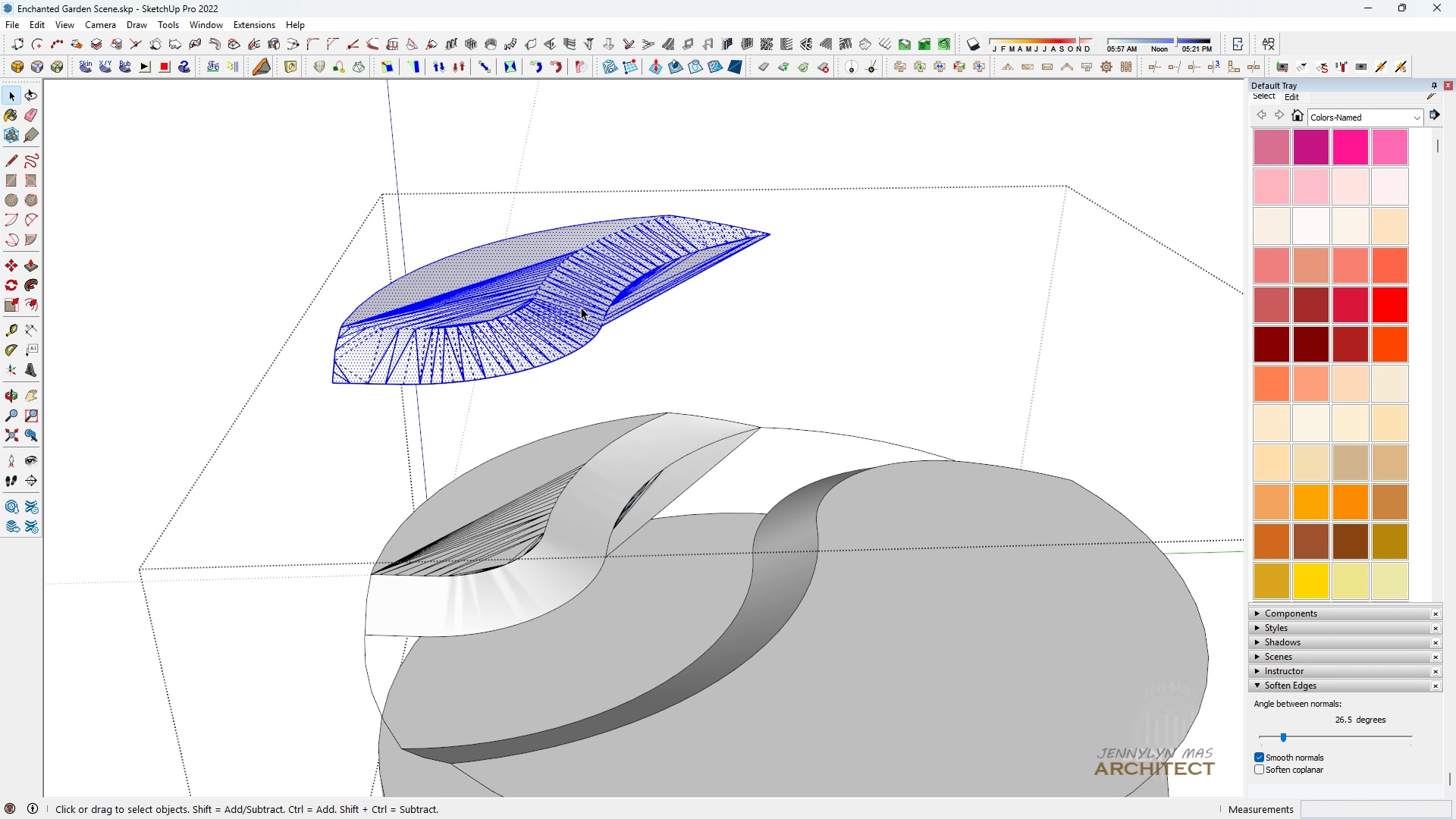 
key(Control+Z)
 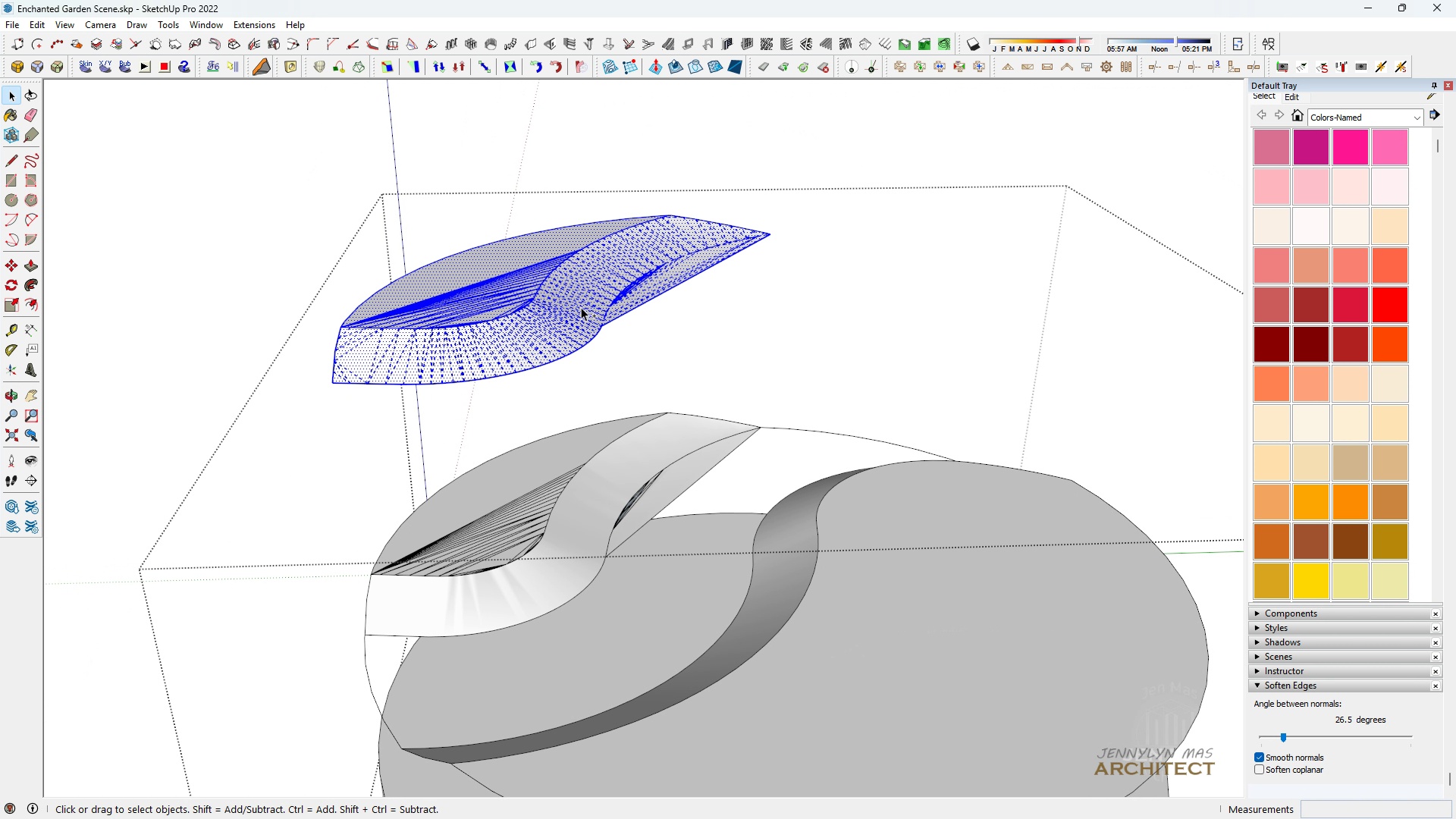 
key(Control+Z)
 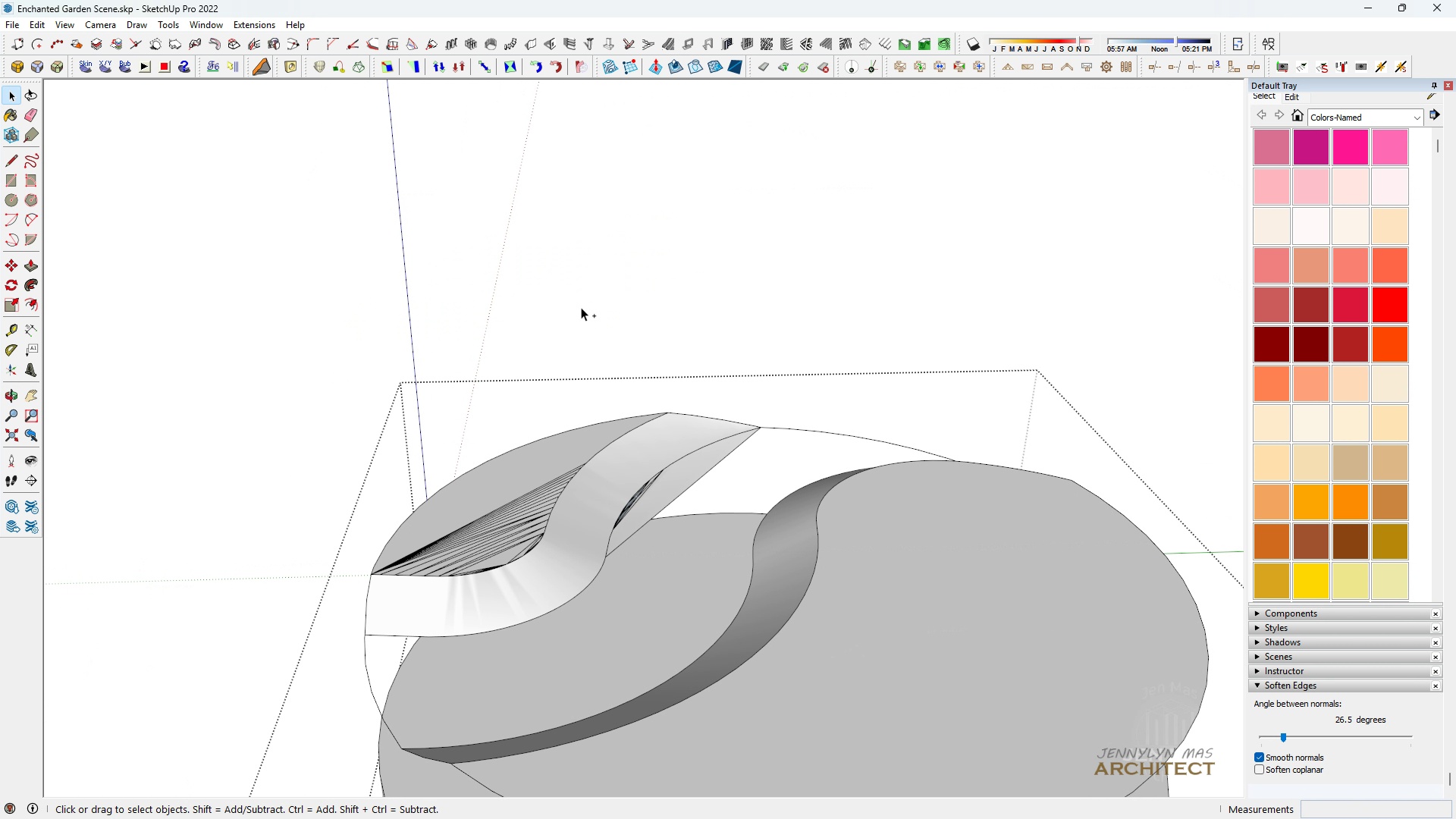 
key(Control+Z)
 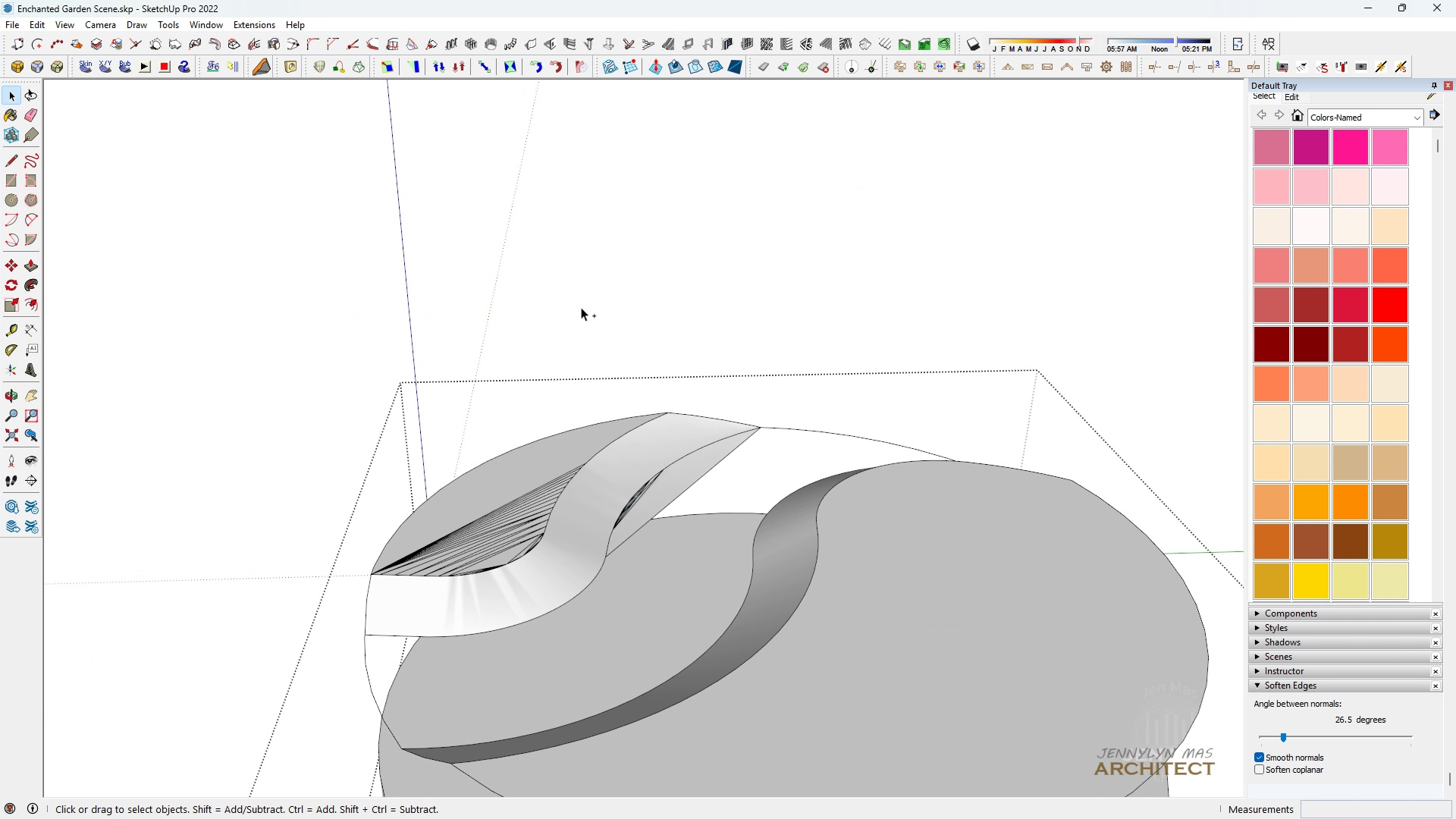 
key(Control+Z)
 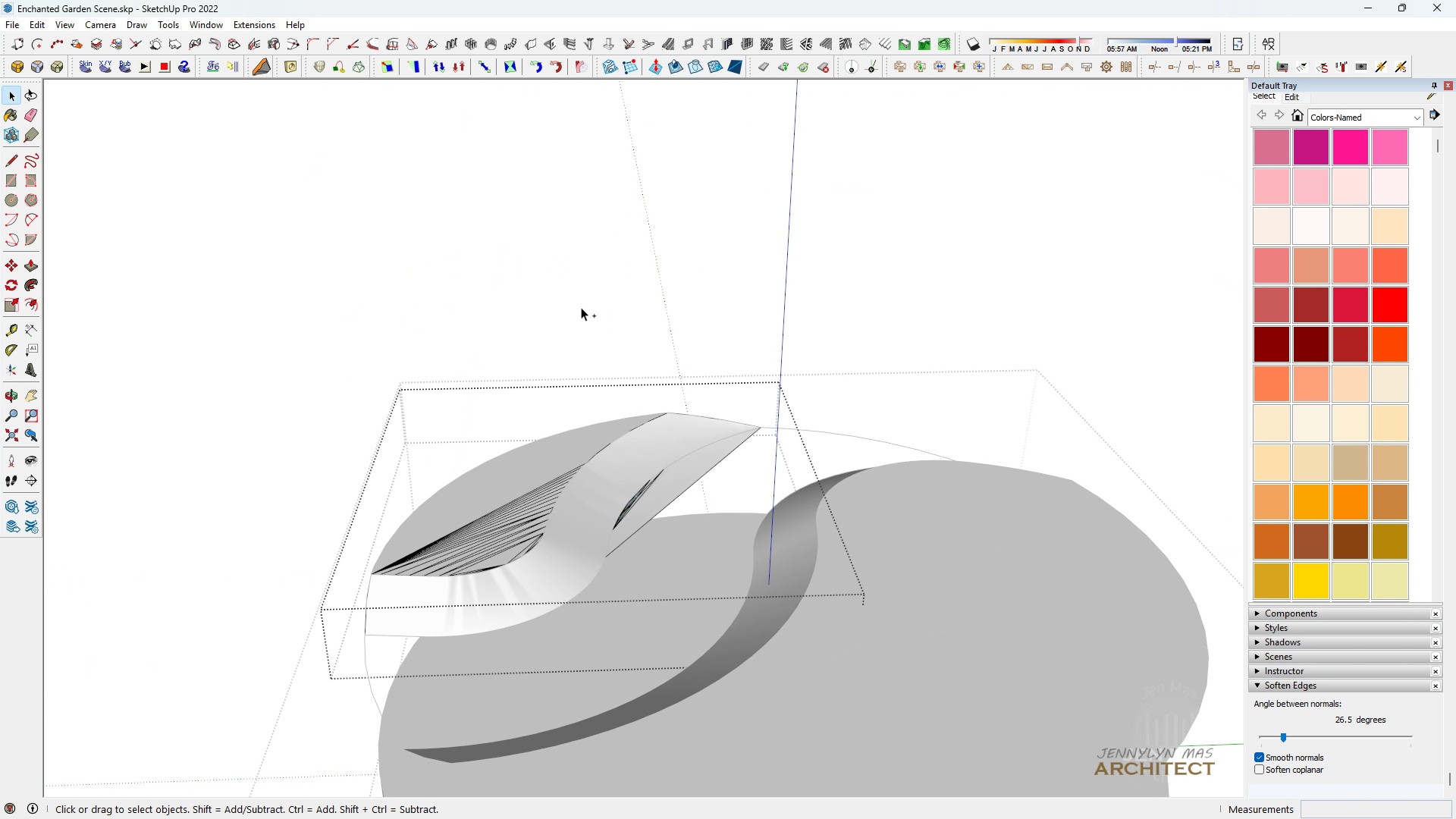 
key(Control+Z)
 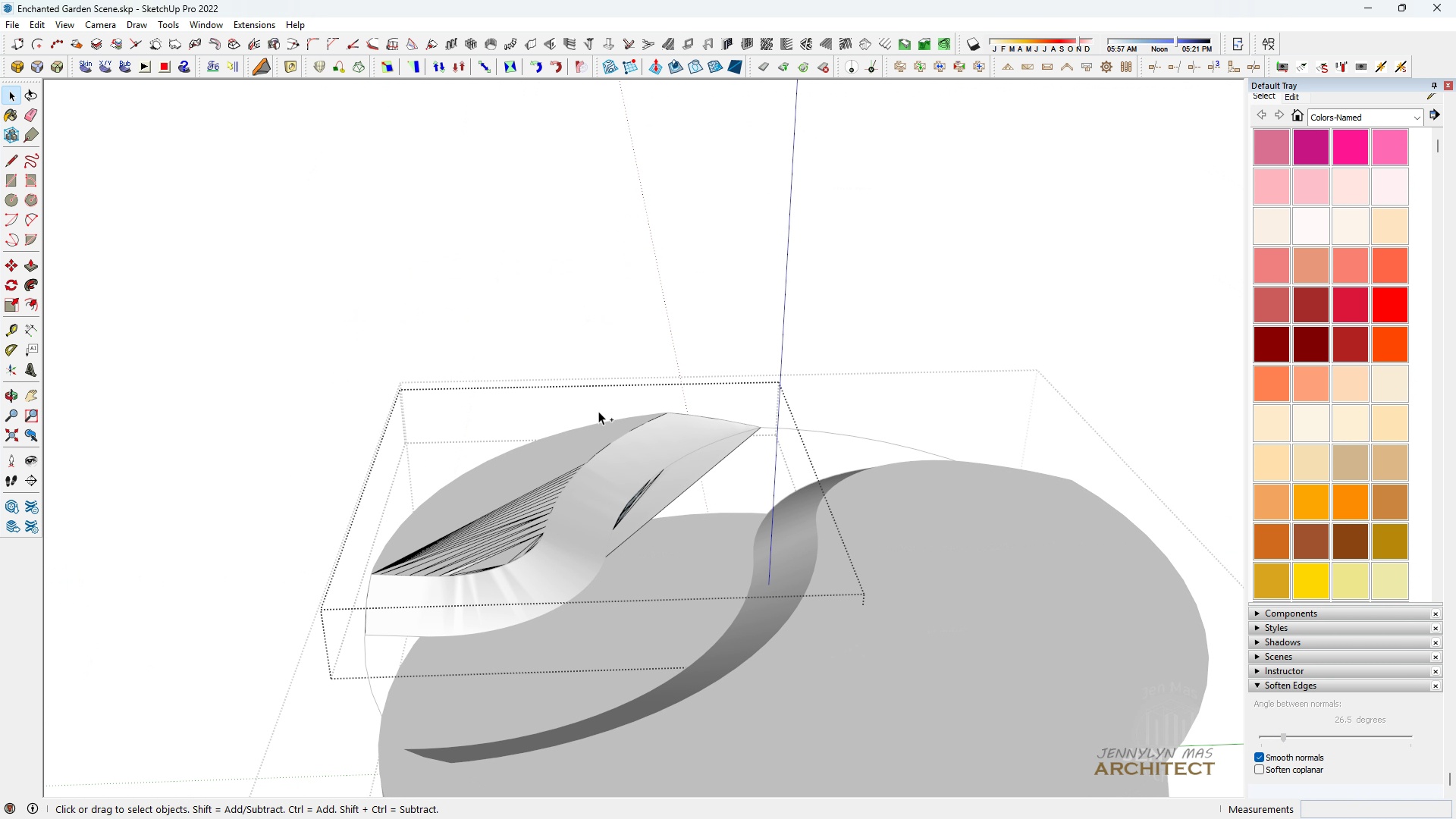 
key(Control+Z)
 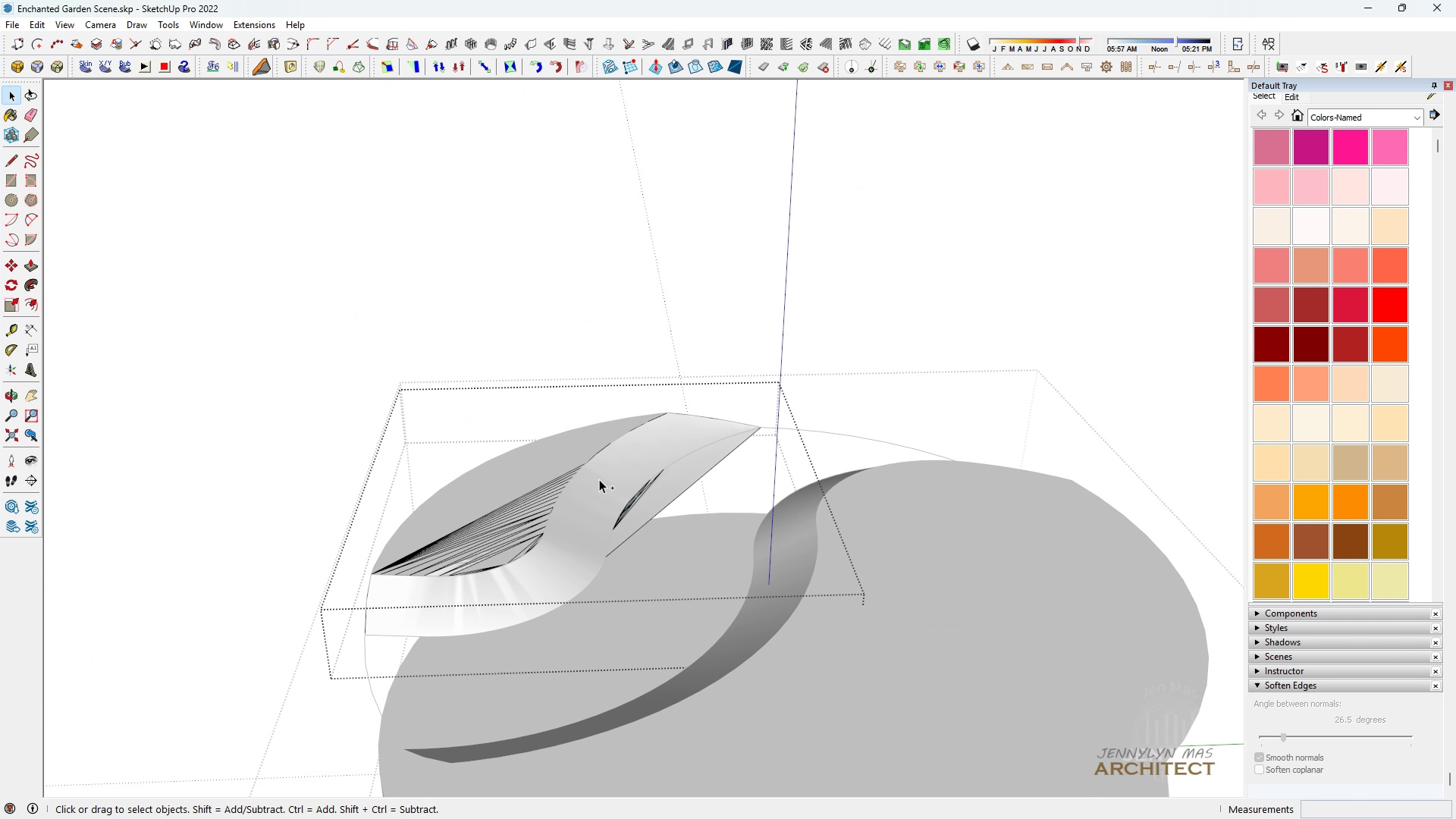 
key(Control+Z)
 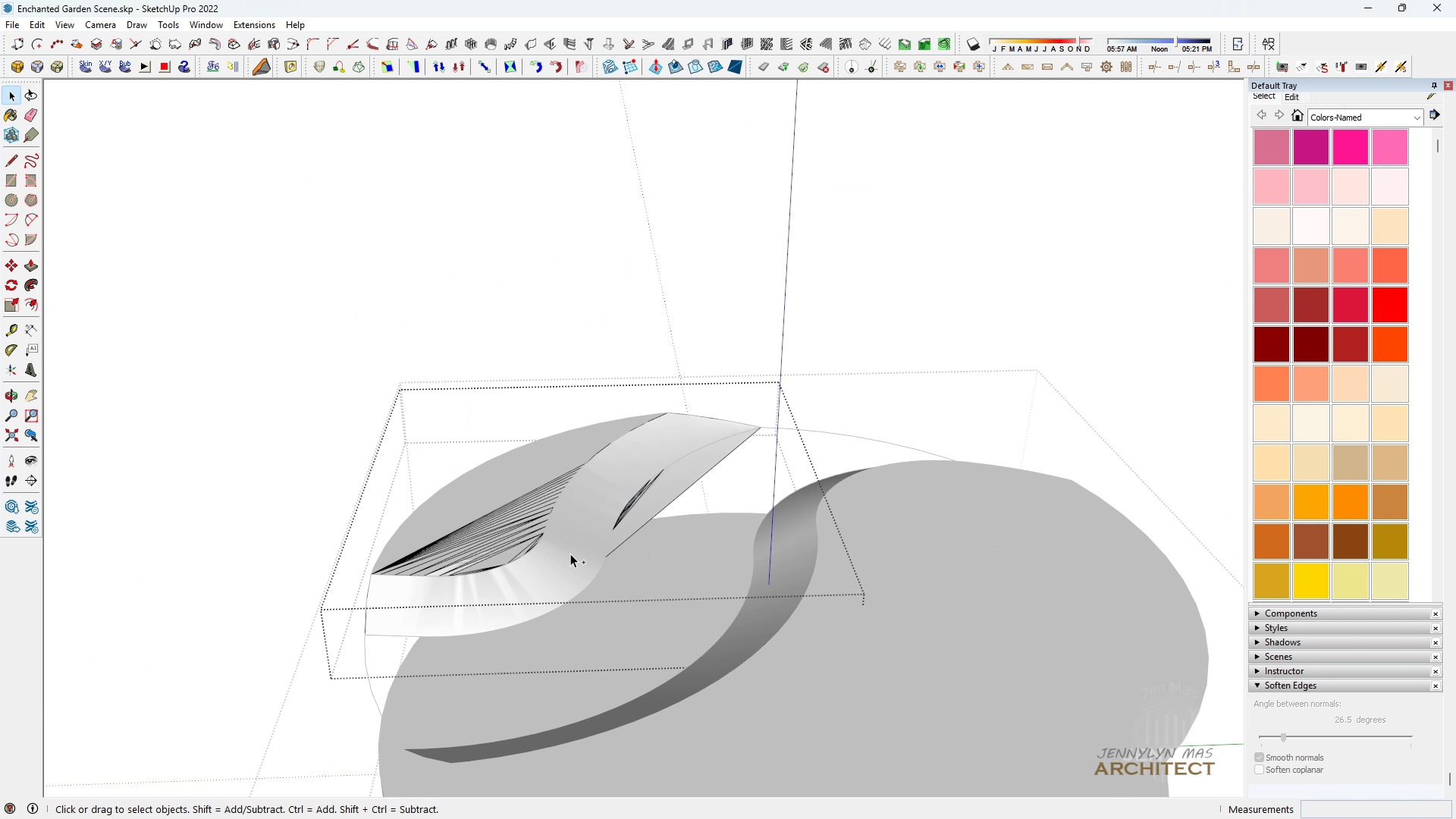 
scroll: coordinate [546, 573], scroll_direction: up, amount: 2.0
 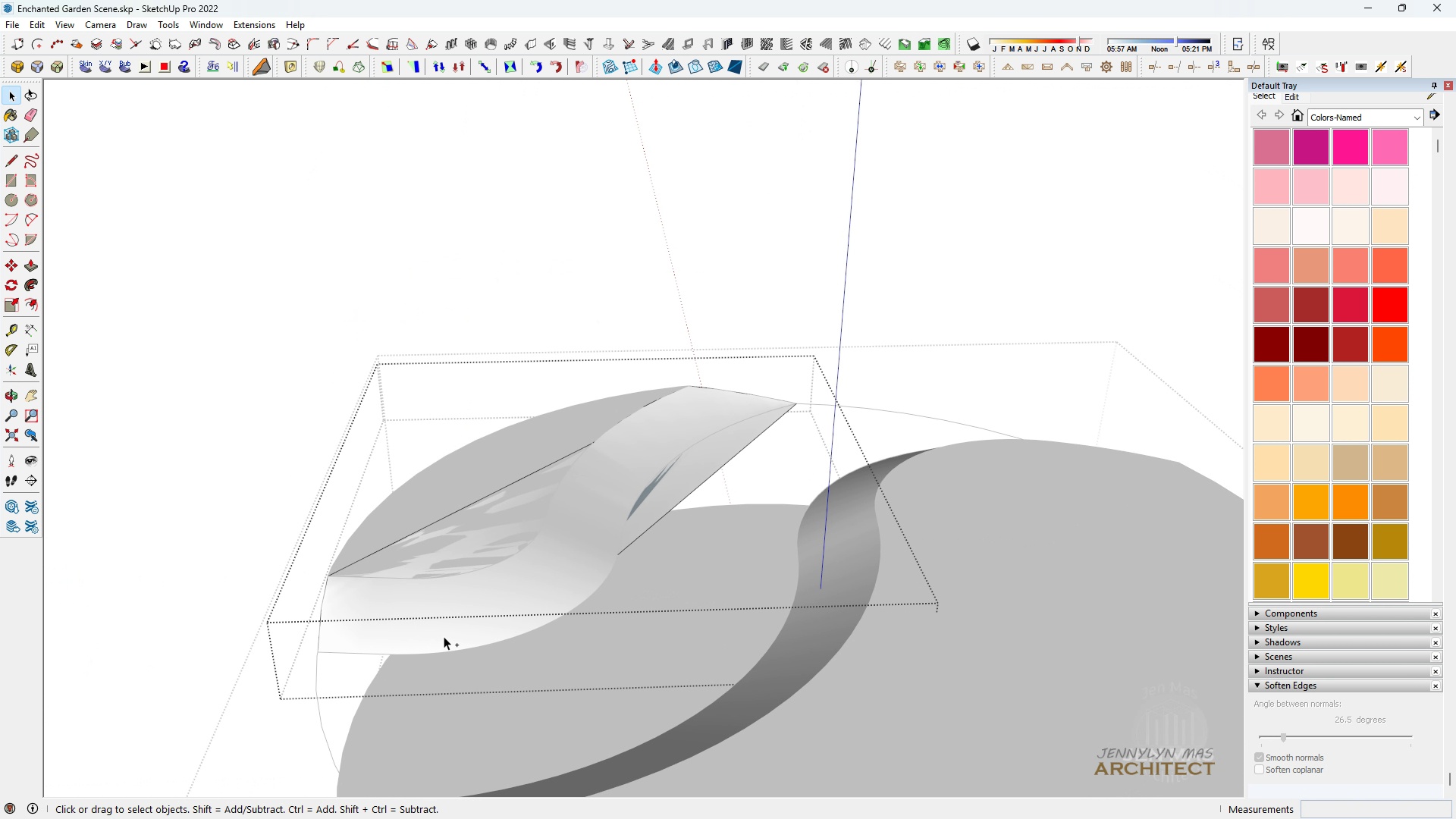 
key(Control+Z)
 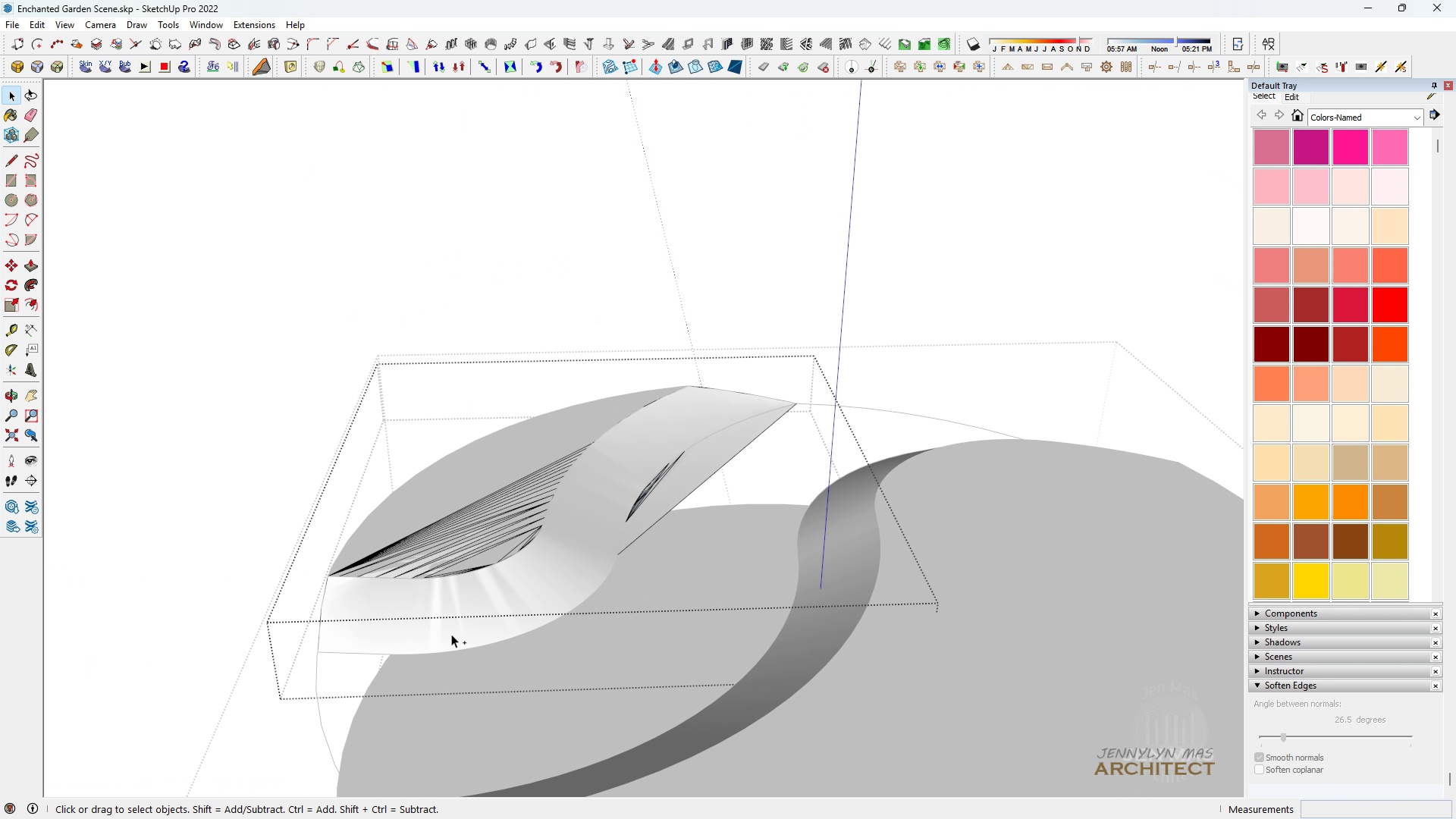 
key(Control+Z)
 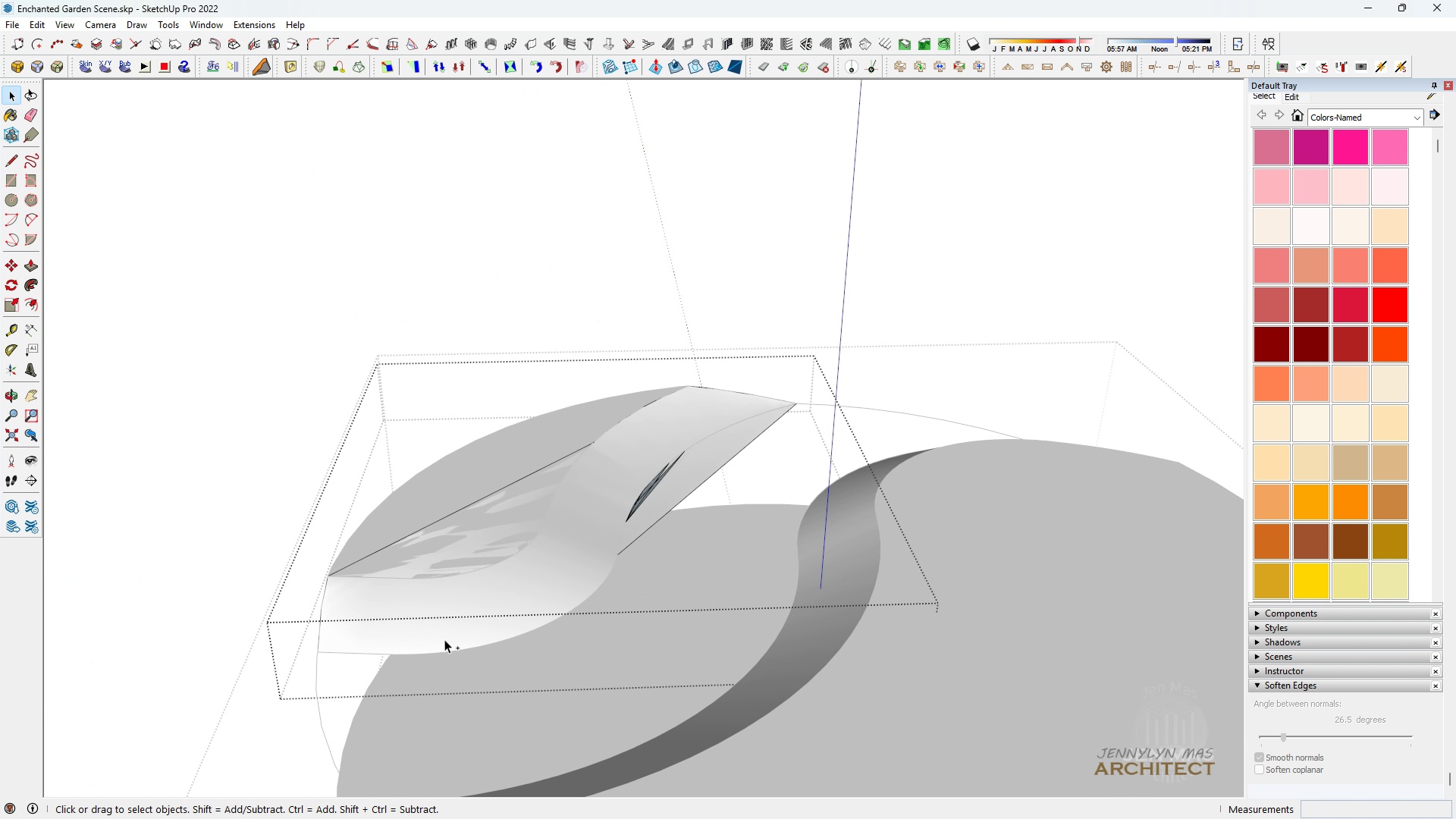 
key(Control+Z)
 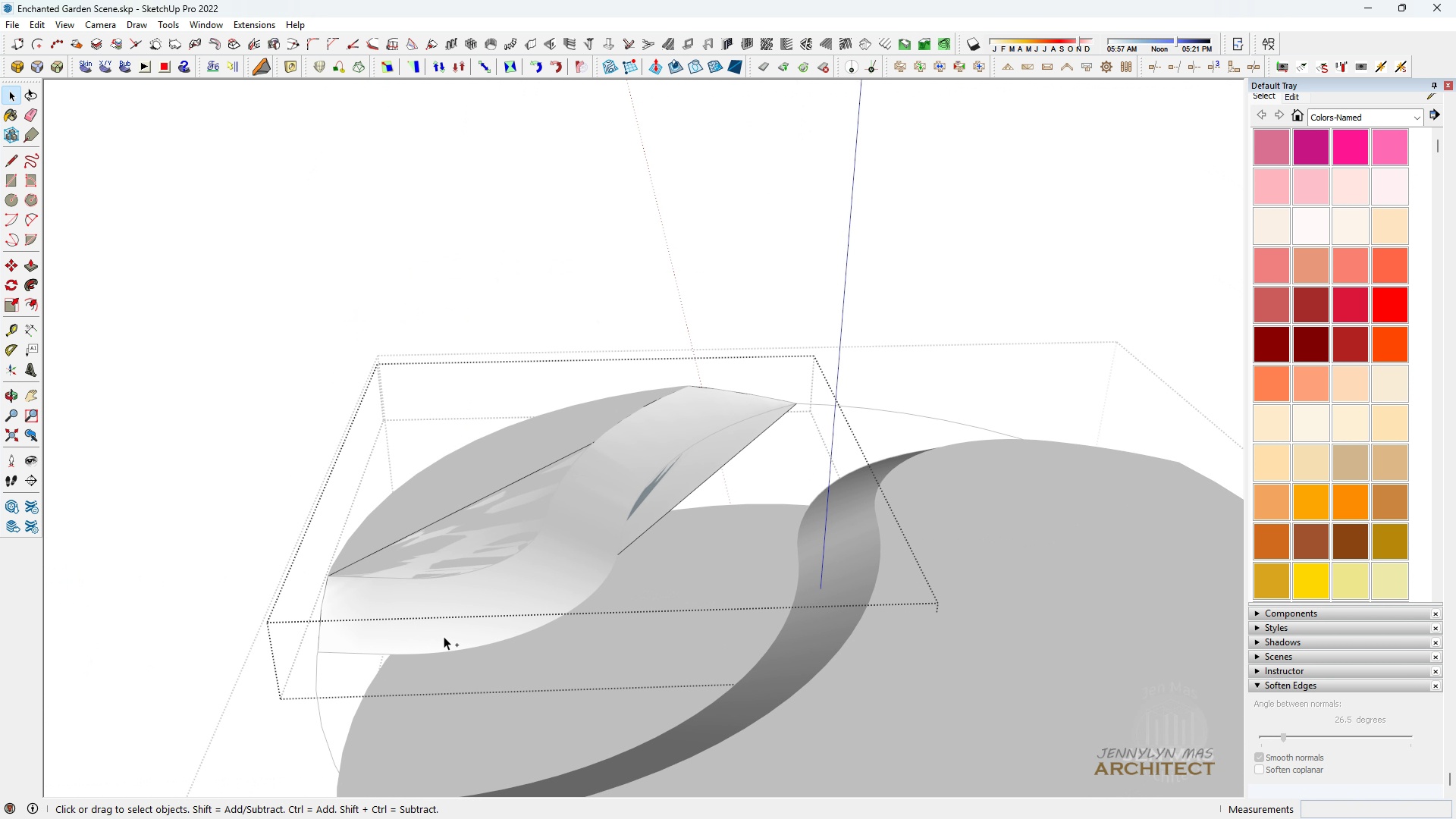 
key(Control+Z)
 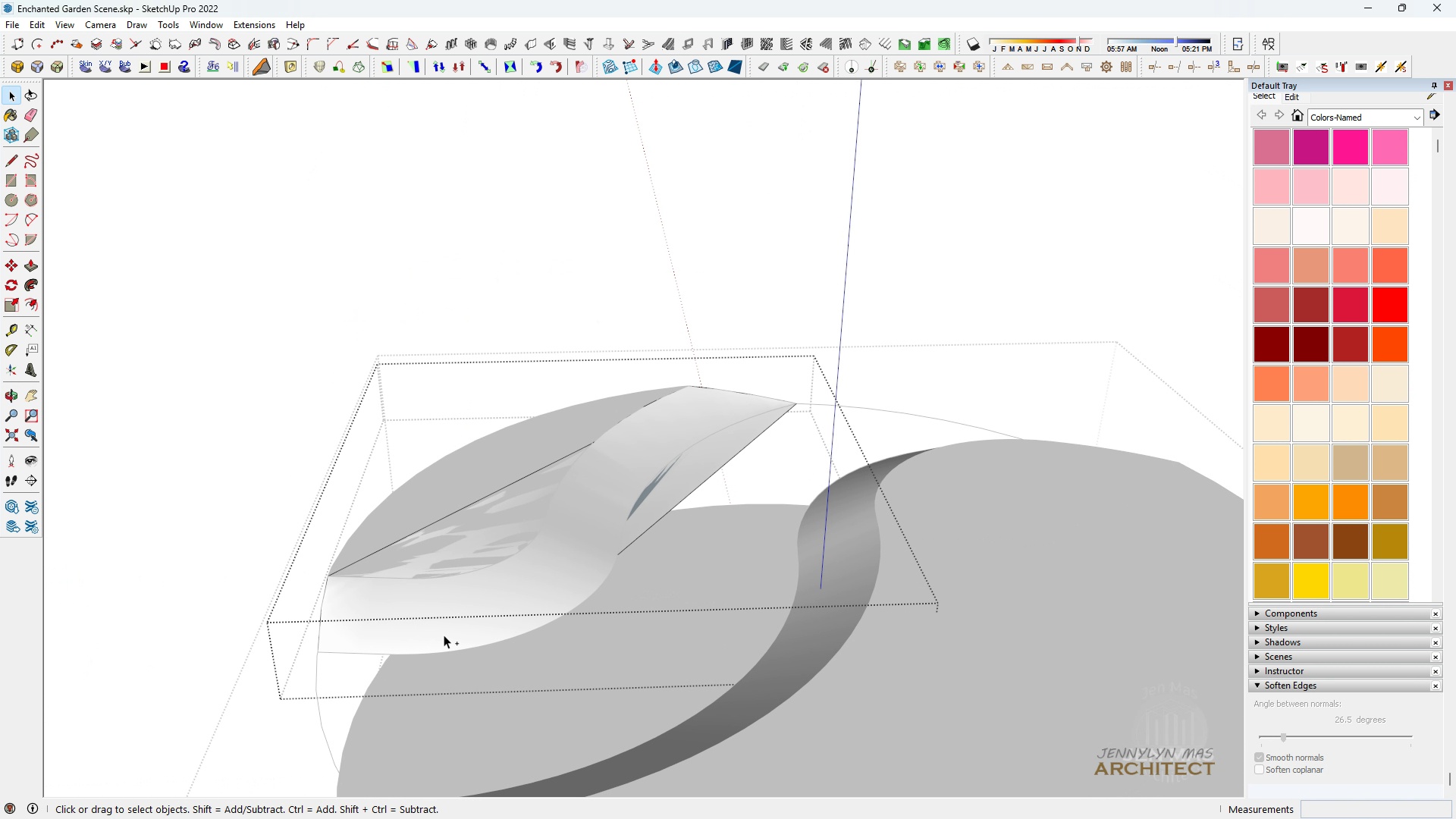 
key(Control+Z)
 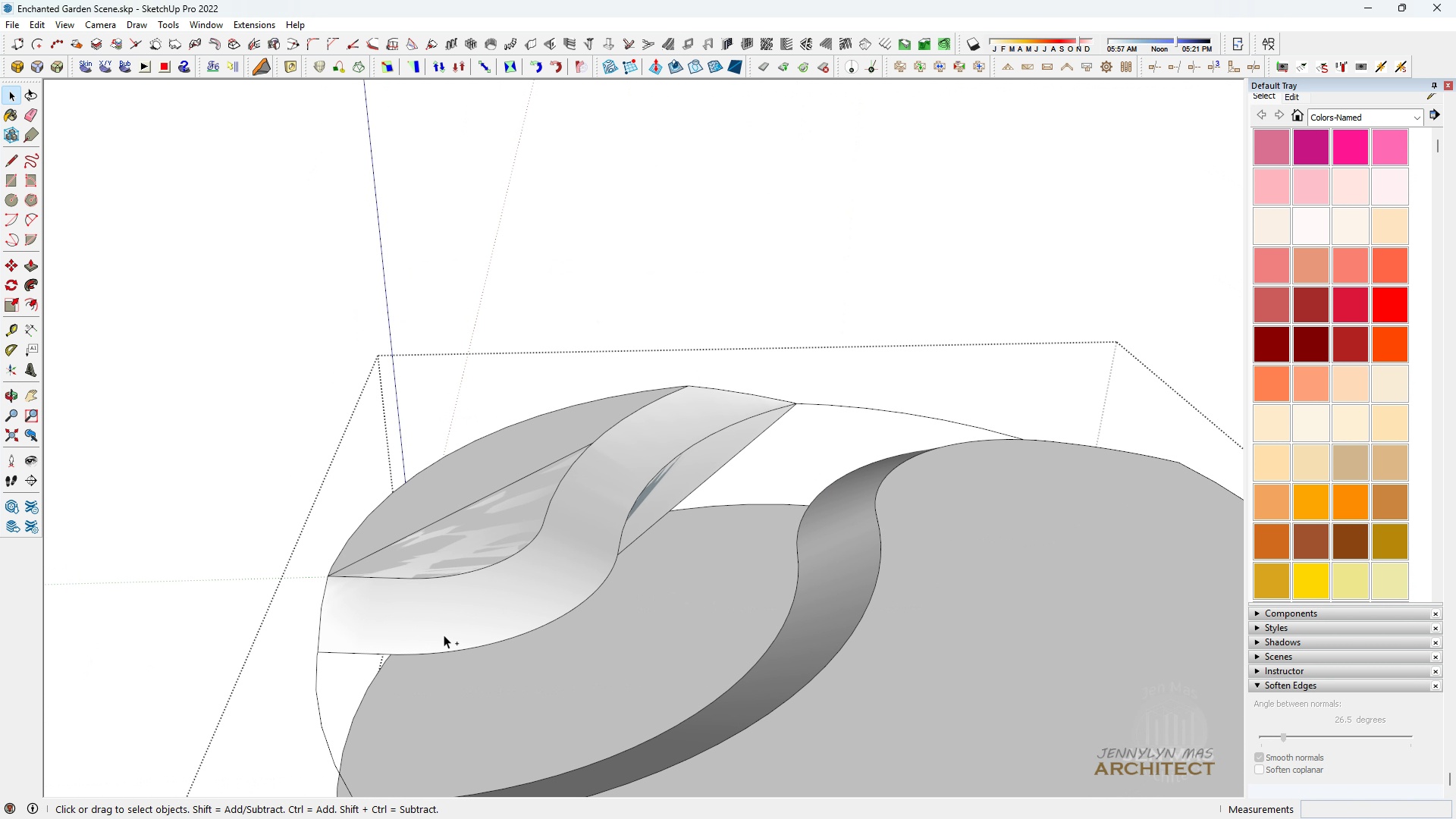 
key(Control+Z)
 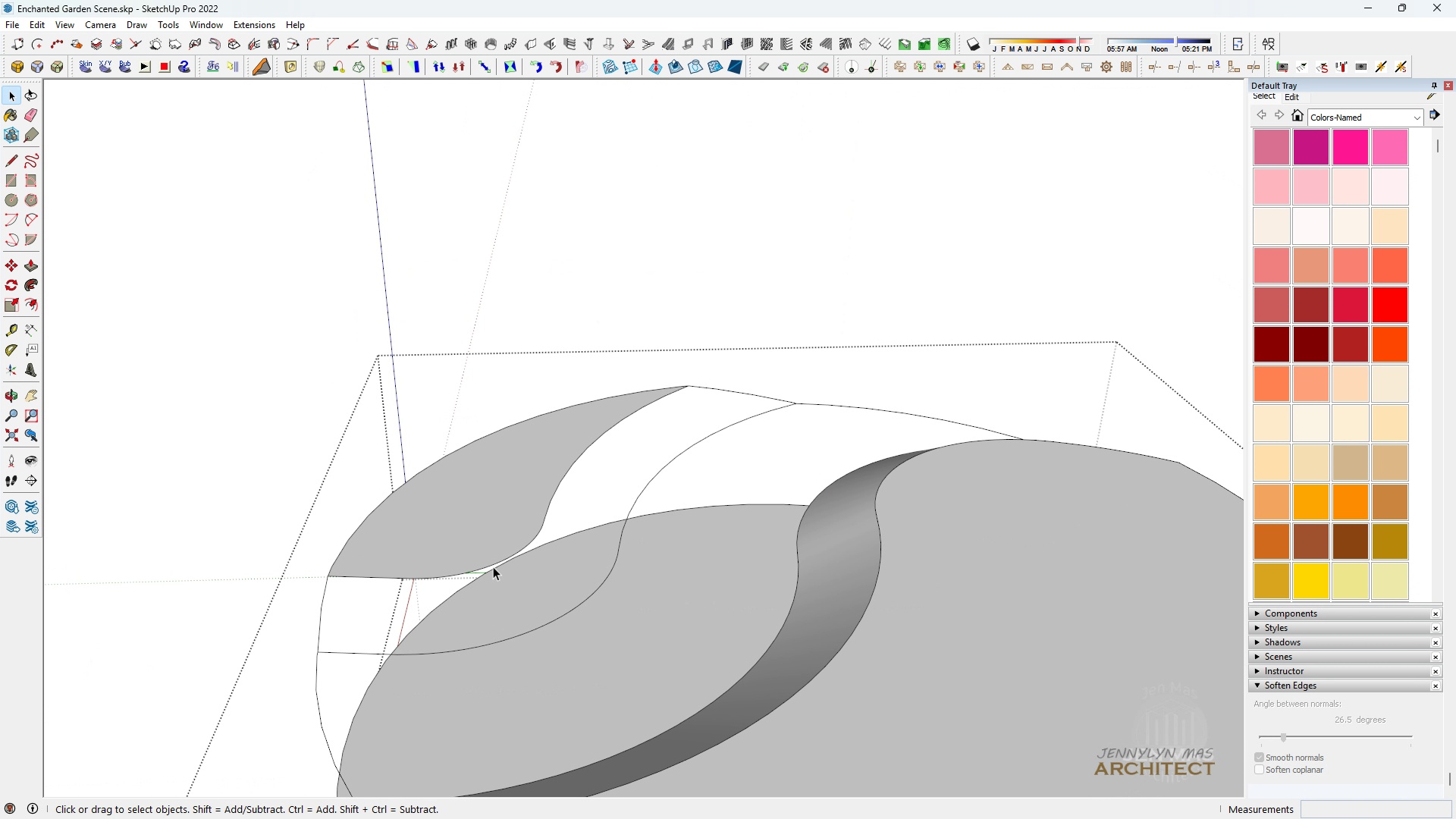 
scroll: coordinate [502, 544], scroll_direction: up, amount: 2.0
 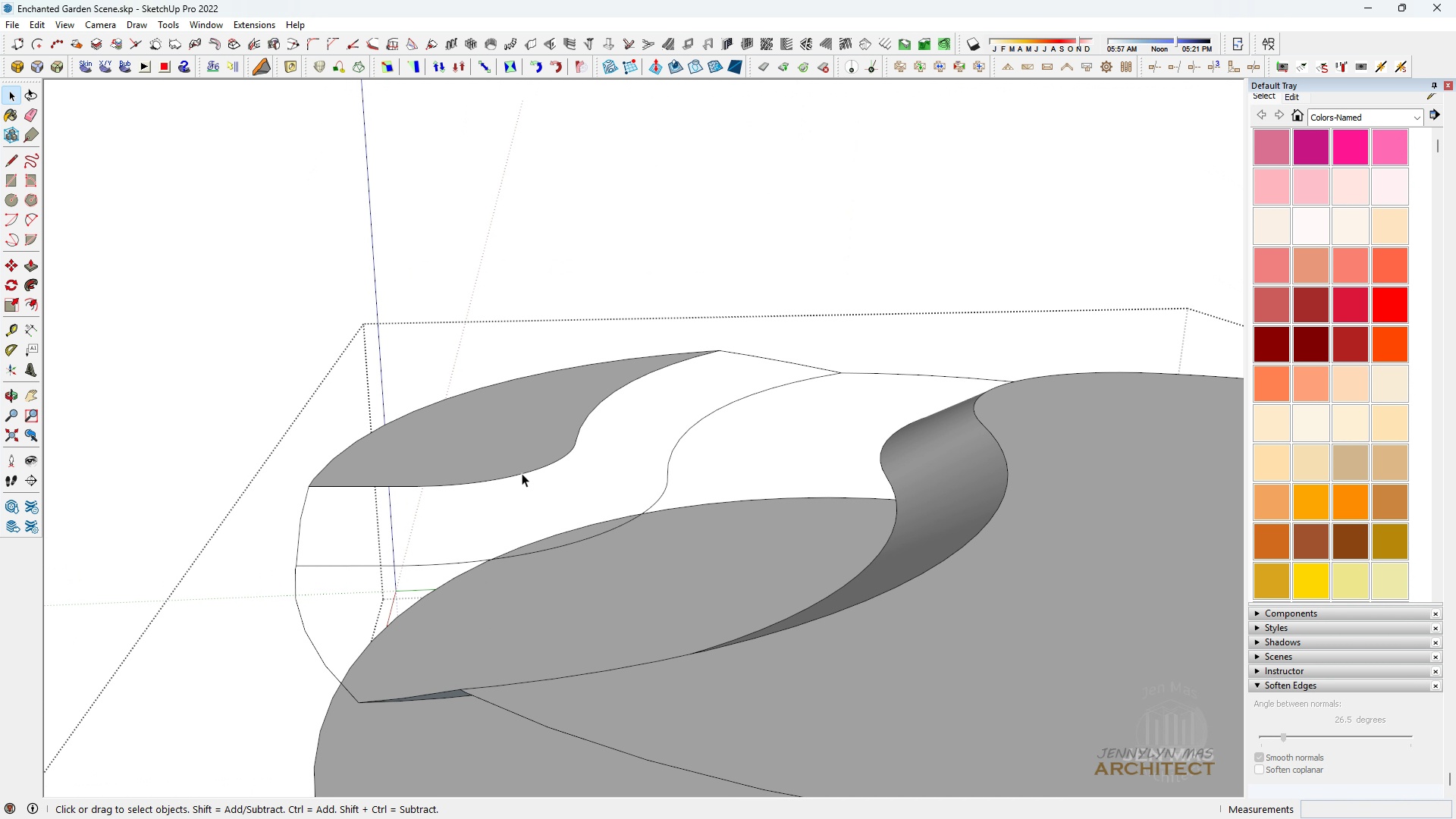 
left_click([522, 473])
 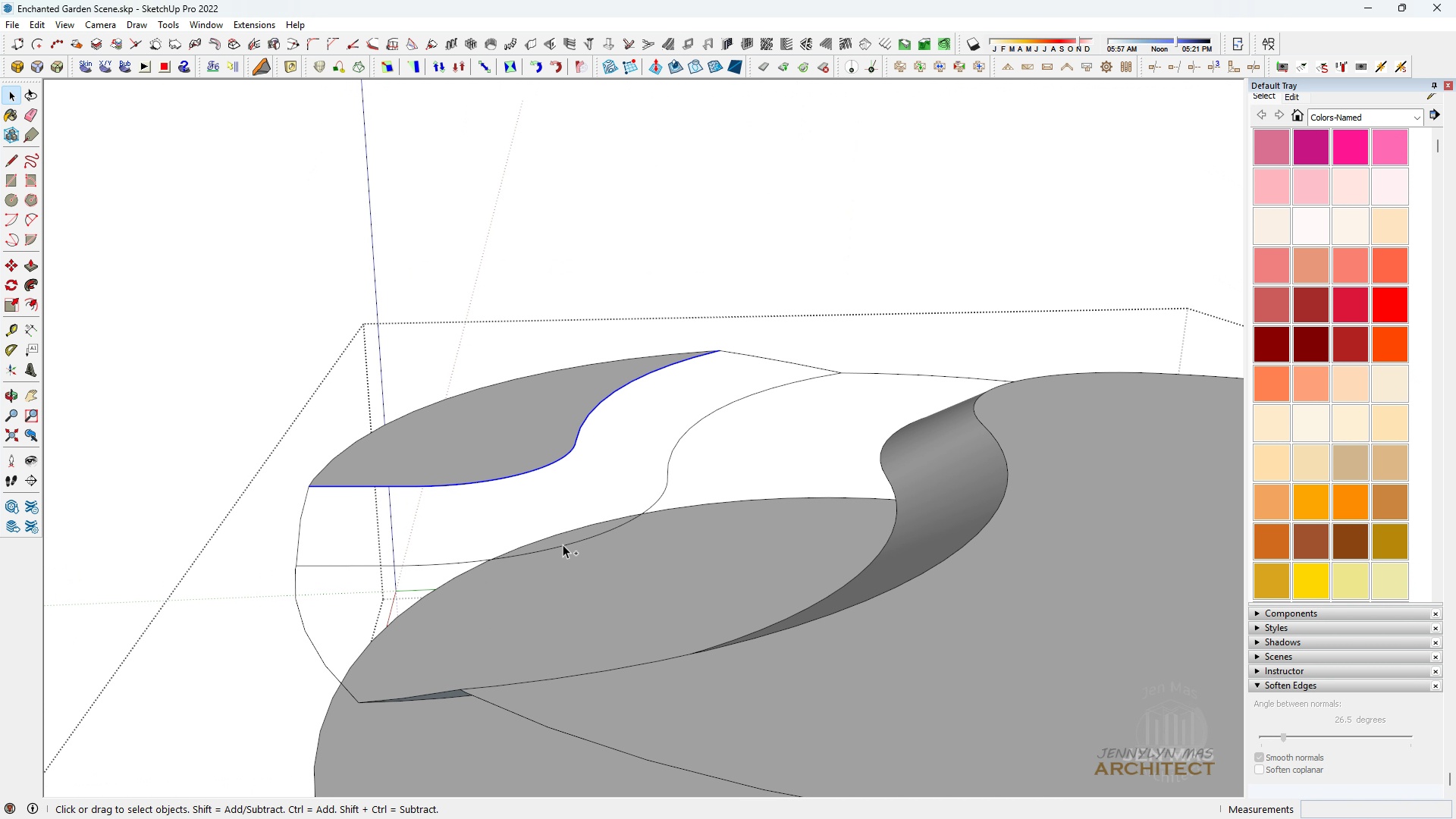 
hold_key(key=ControlLeft, duration=1.53)
left_click([560, 549])
 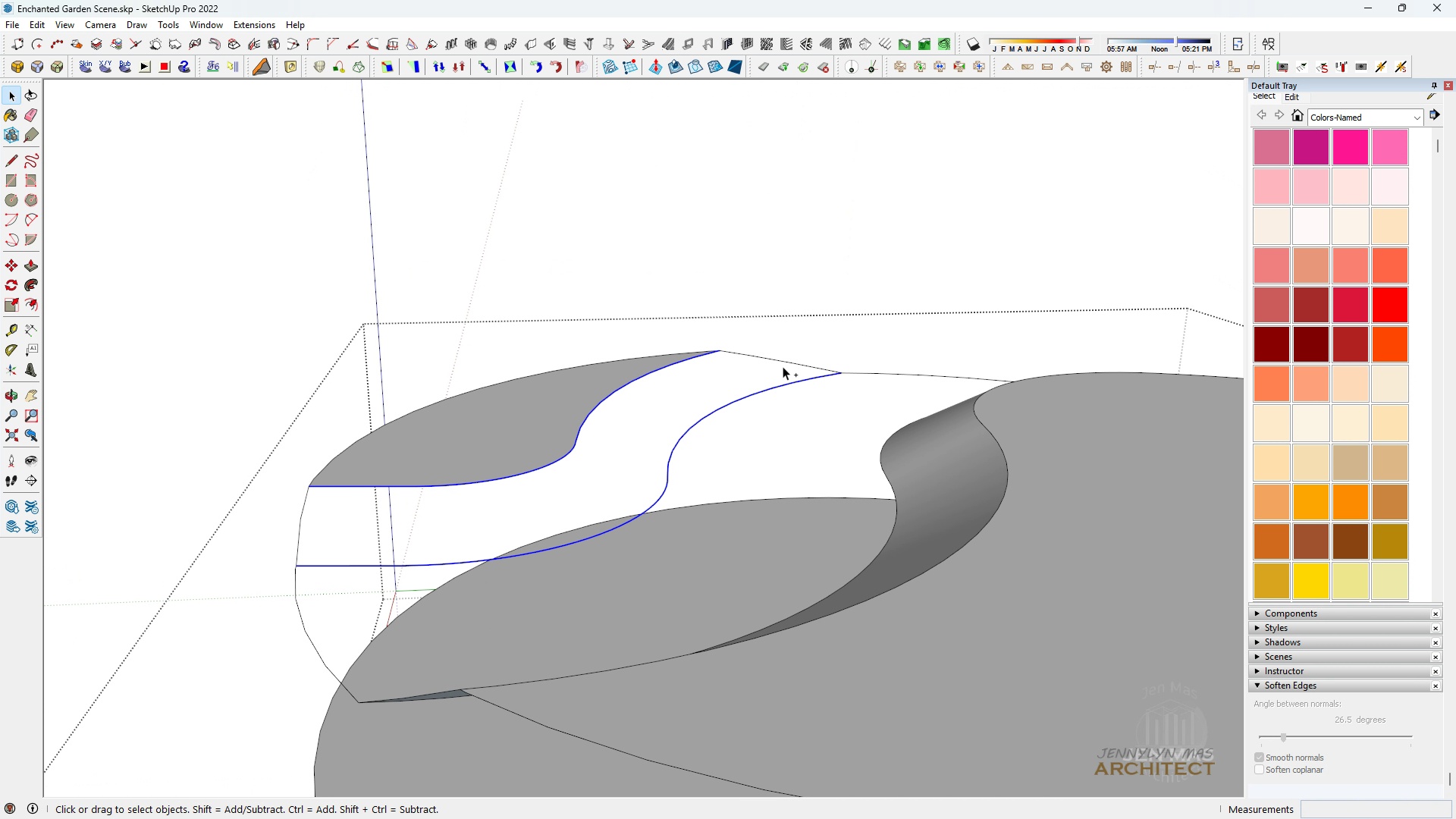 
left_click_drag(start_coordinate=[778, 366], to_coordinate=[767, 351])
 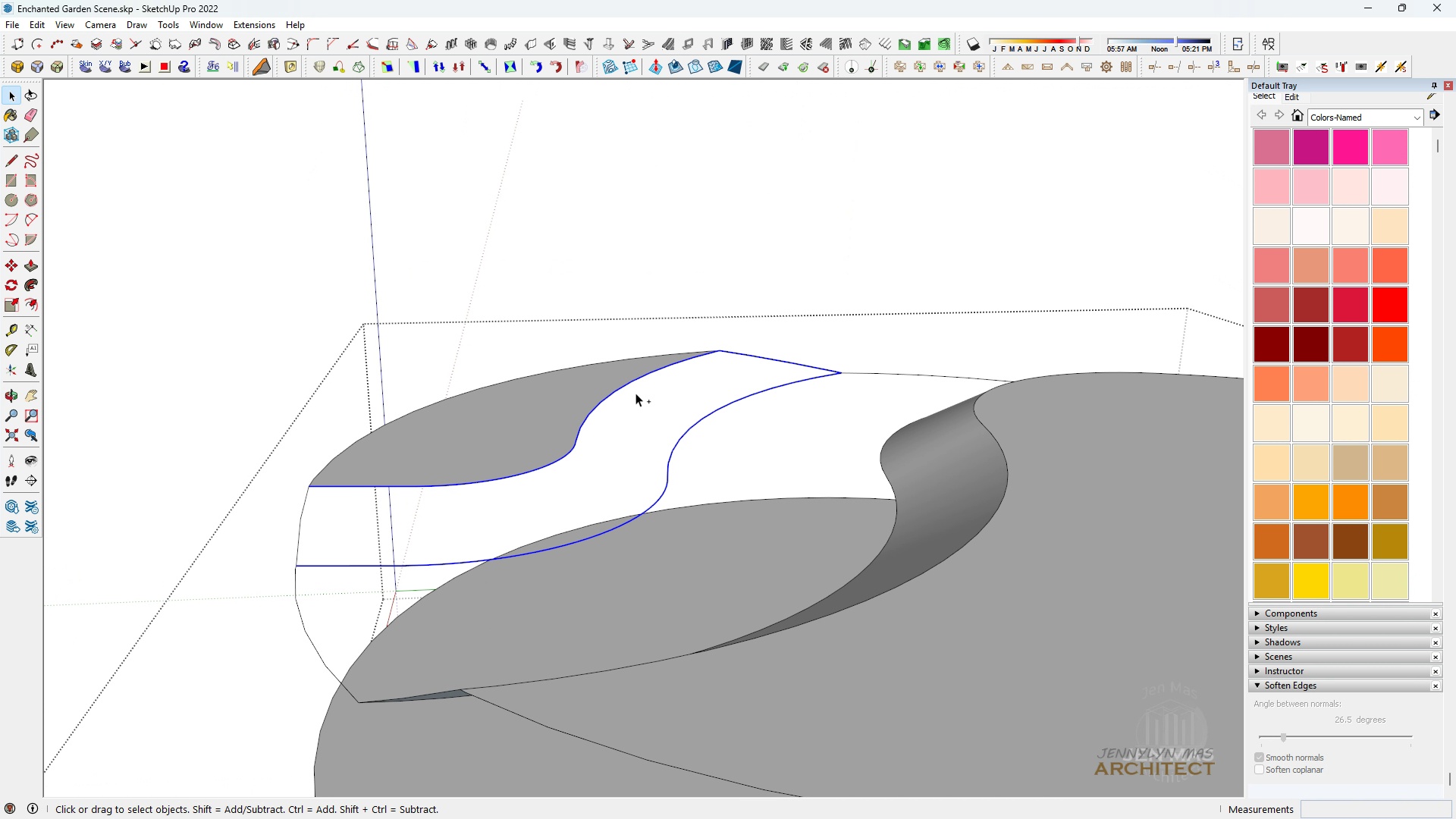 
hold_key(key=ControlLeft, duration=1.15)
left_click_drag(start_coordinate=[363, 539], to_coordinate=[254, 526])
 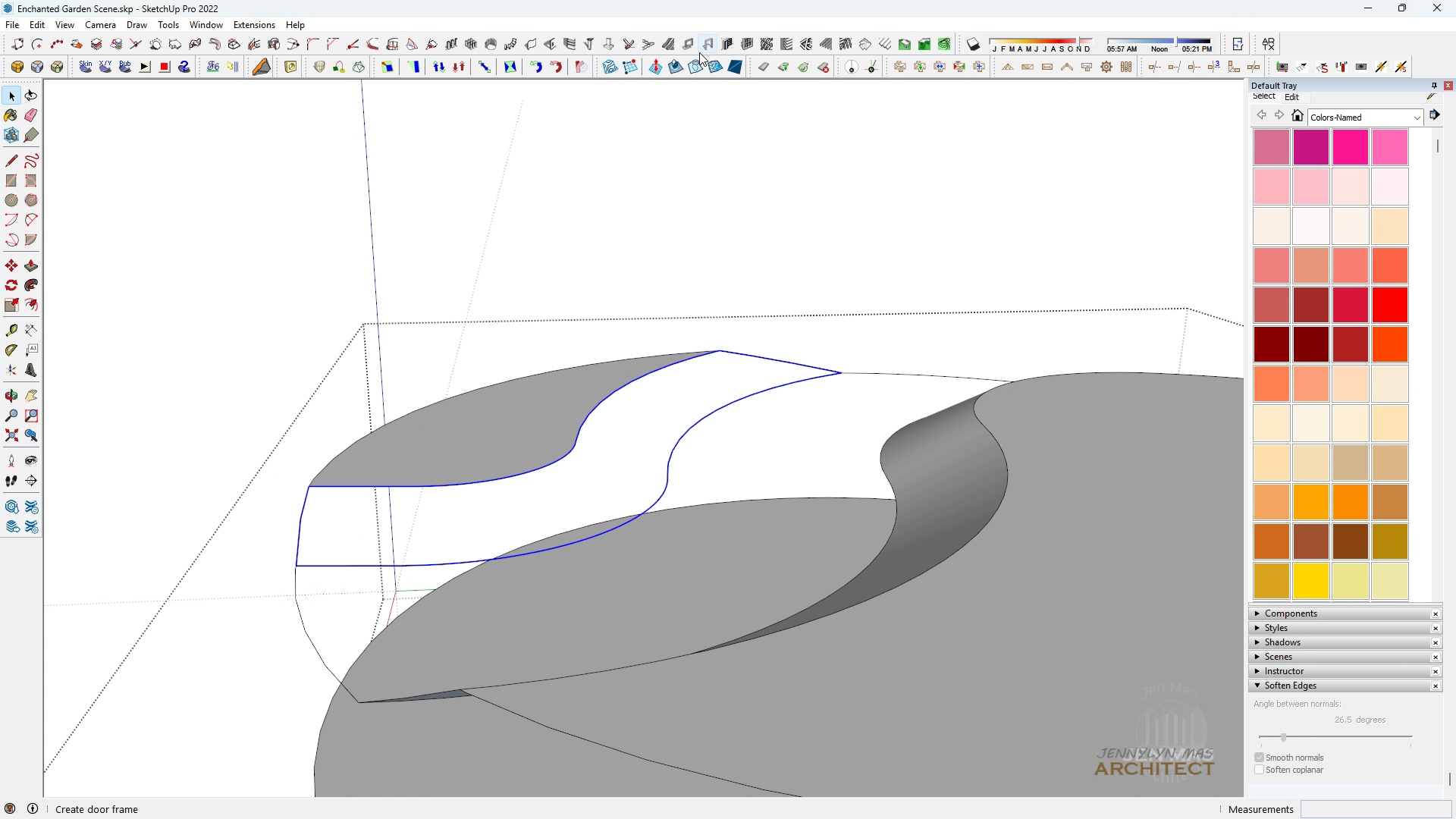 
left_click([610, 69])
 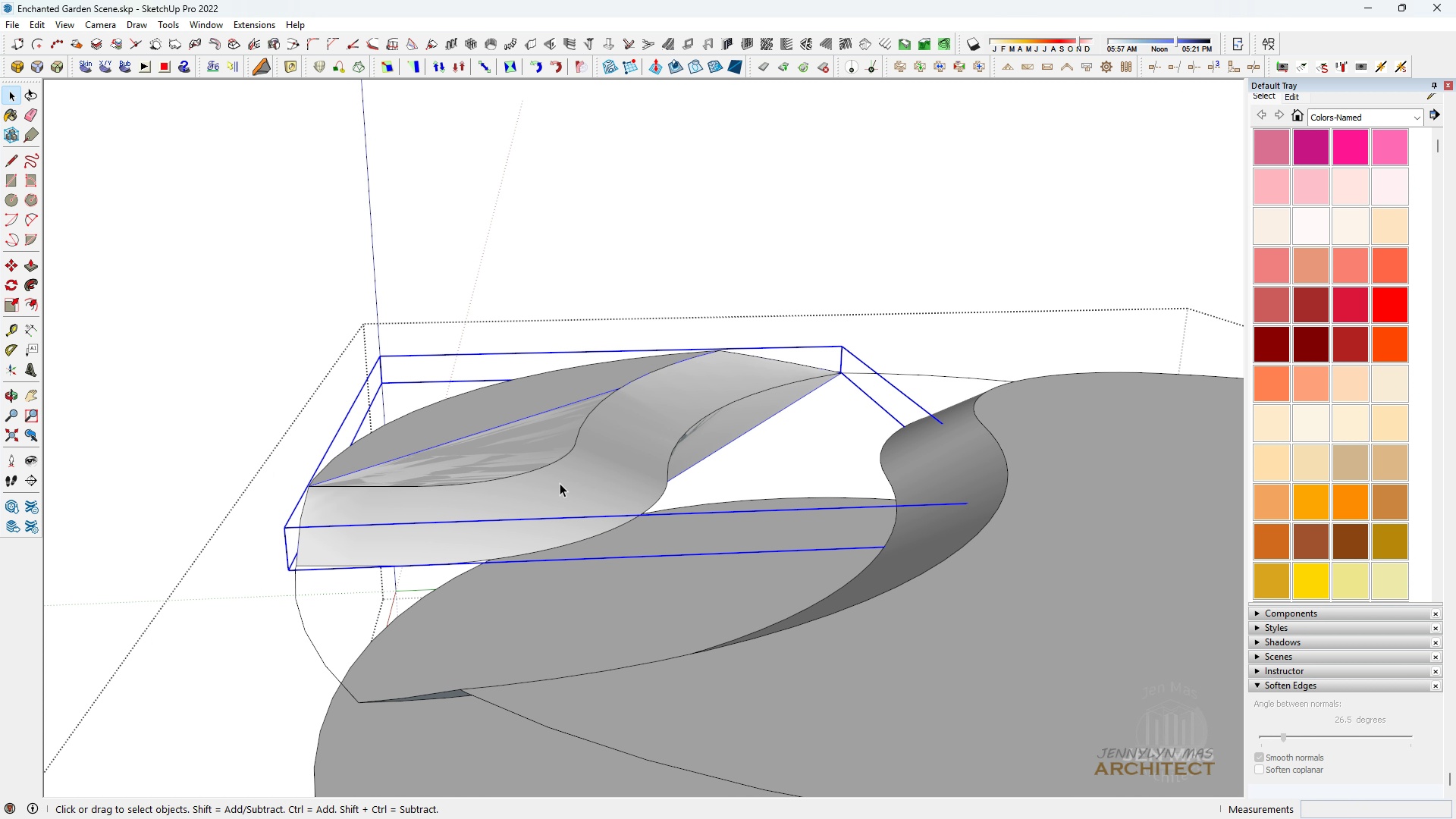 
left_click([560, 483])
 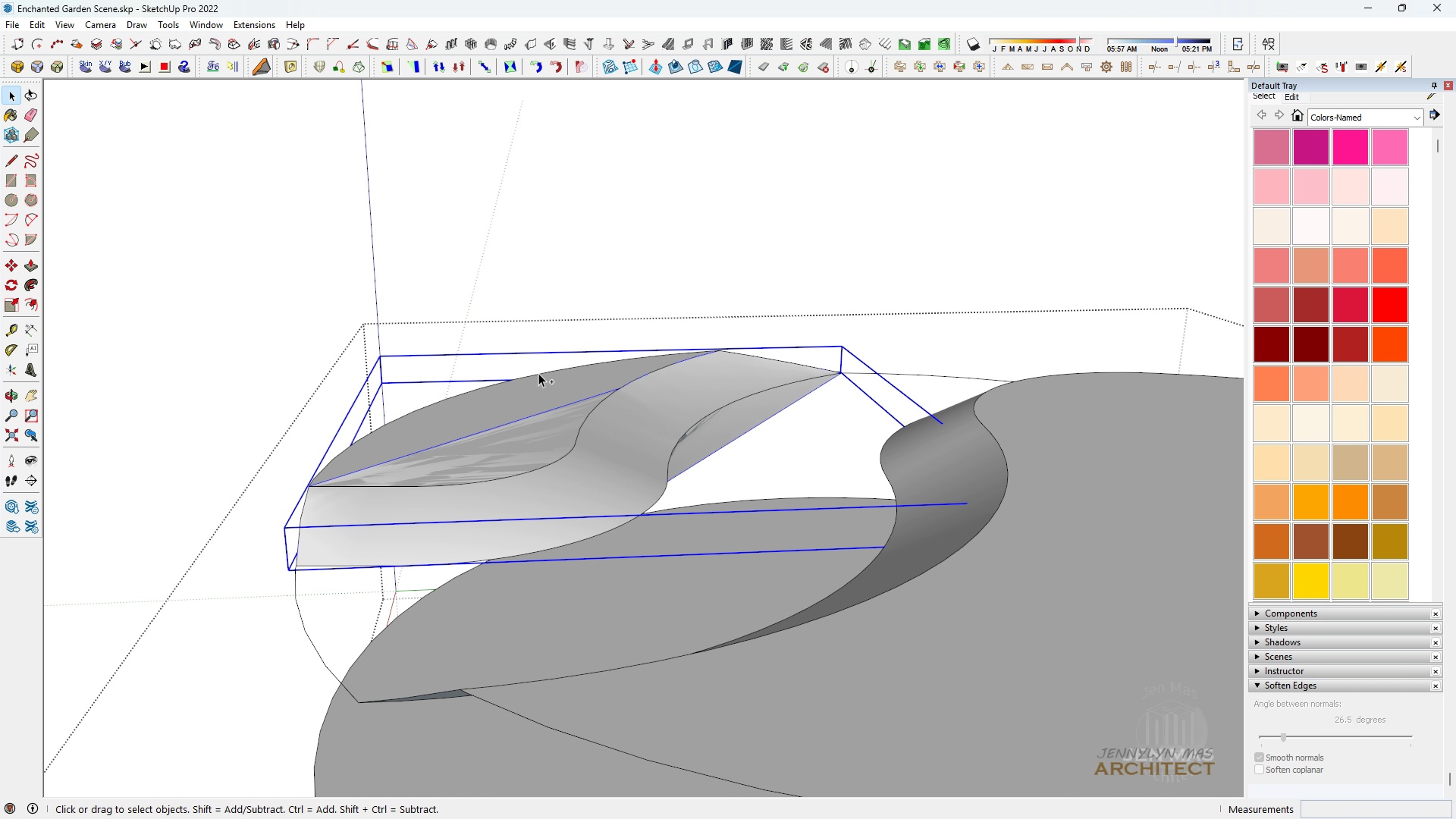 
hold_key(key=ControlLeft, duration=1.11)
left_click([538, 373])
 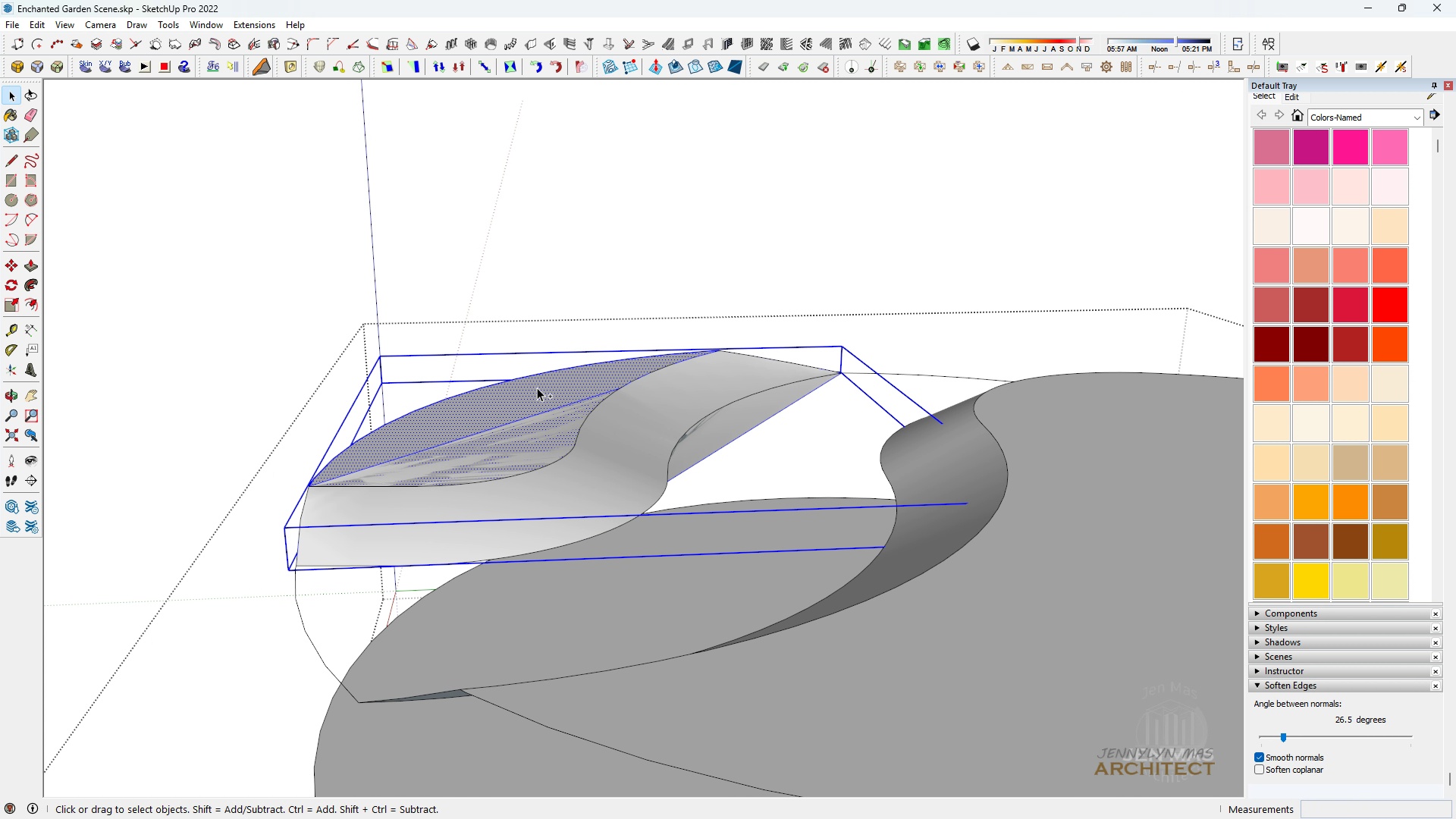 
double_click([537, 388])
 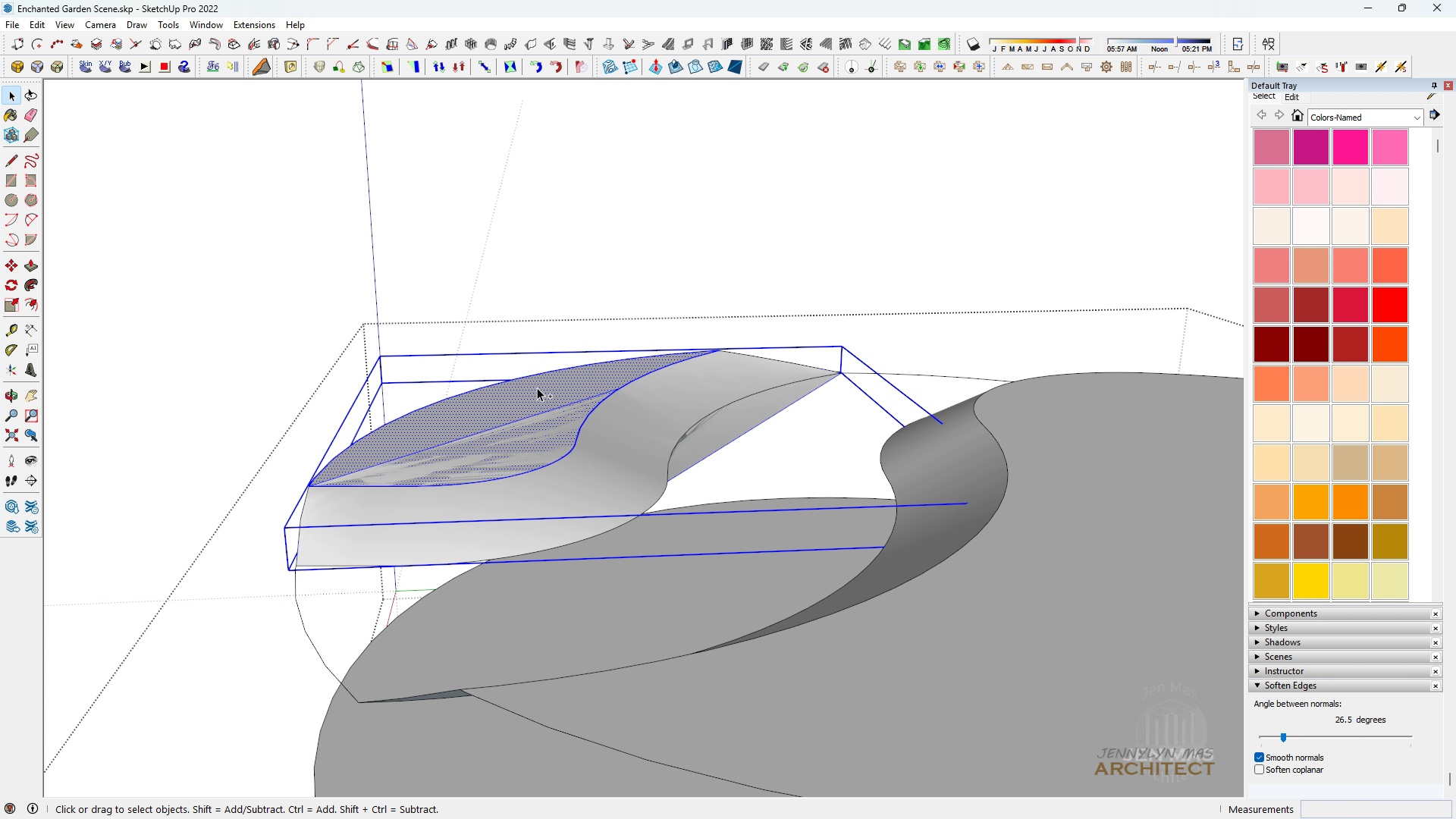 
triple_click([537, 388])
 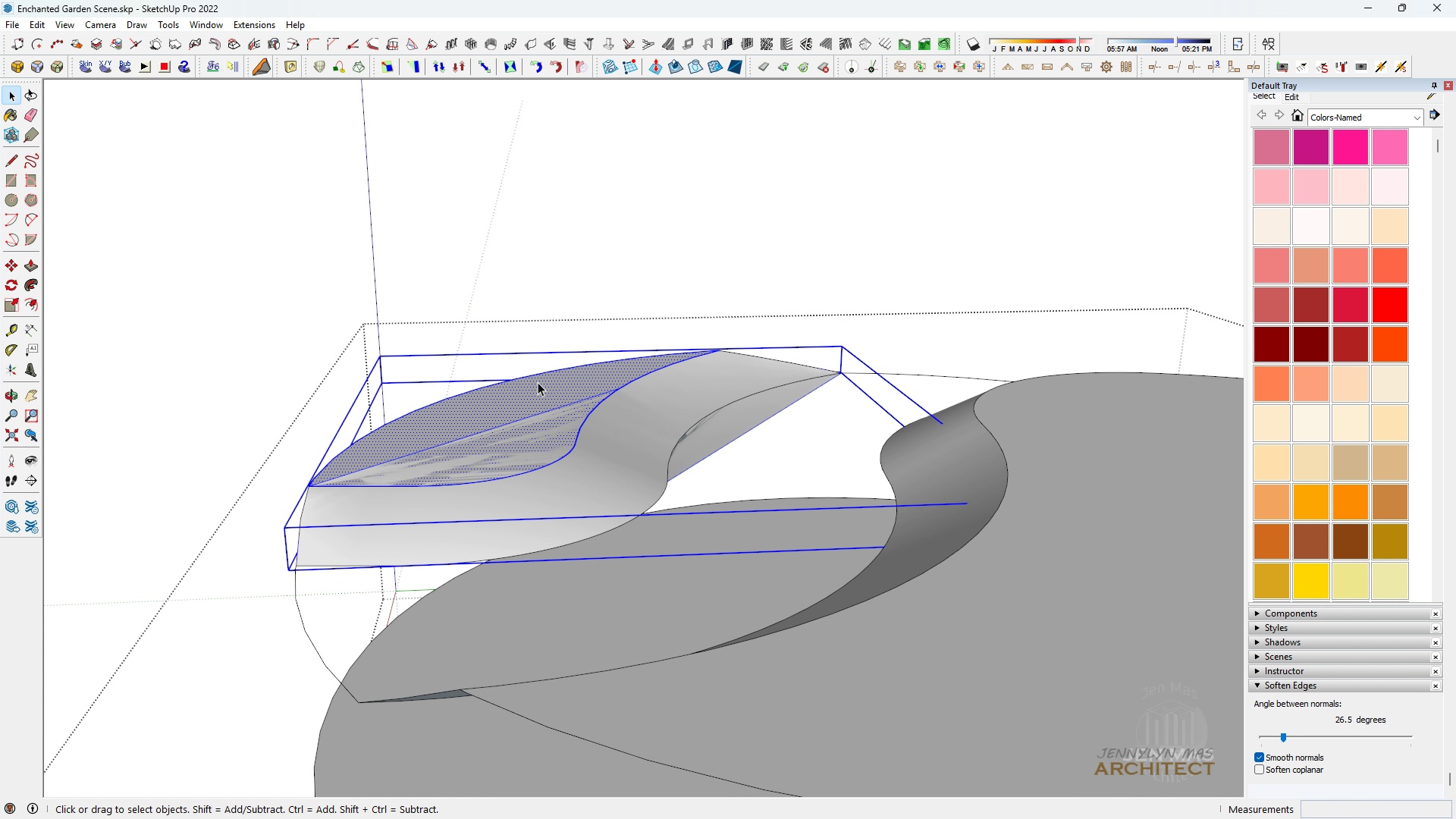 
key(Space)
 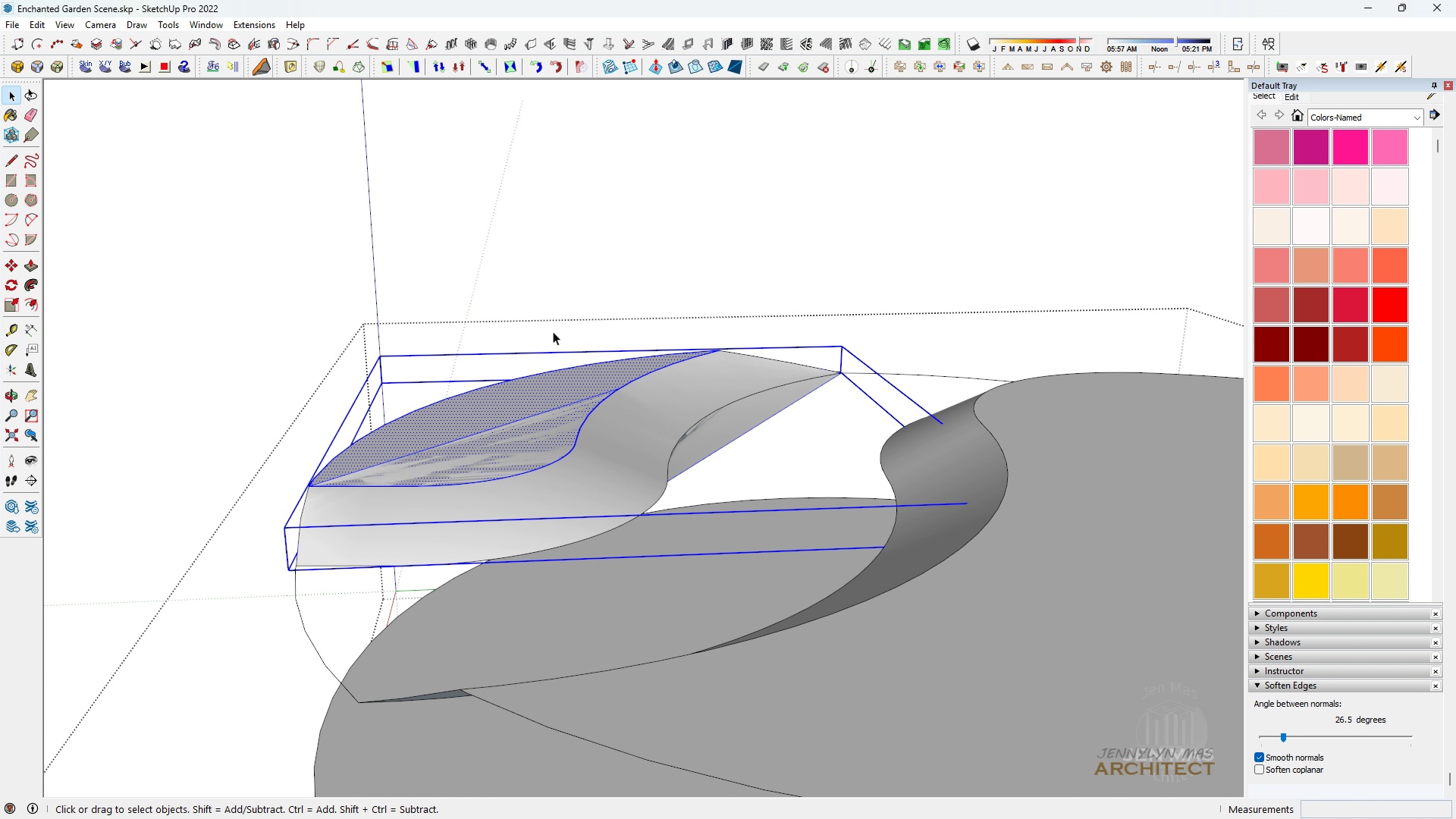 
key(M)
 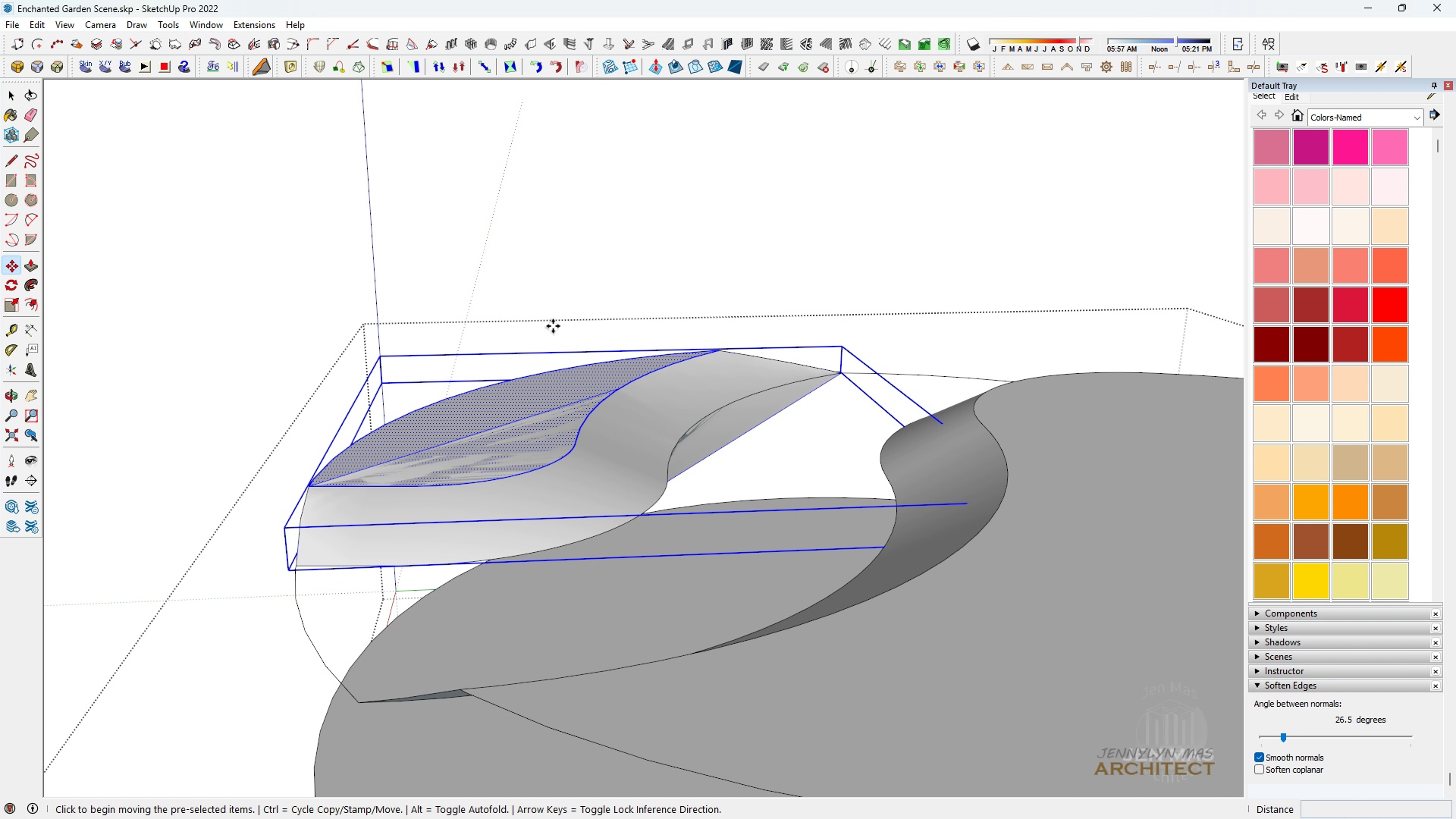 
key(Control+ControlLeft)
 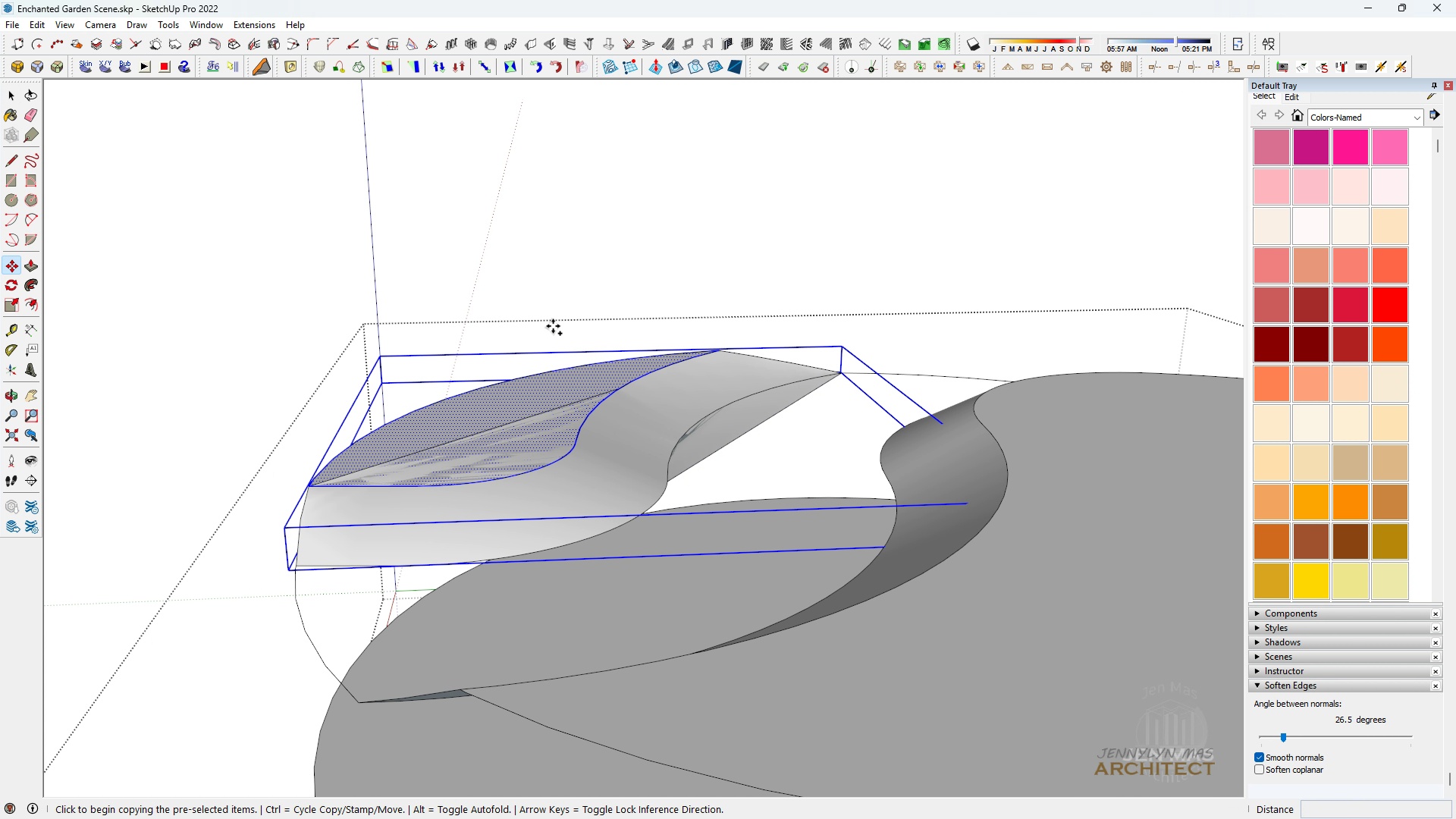 
left_click([553, 326])
 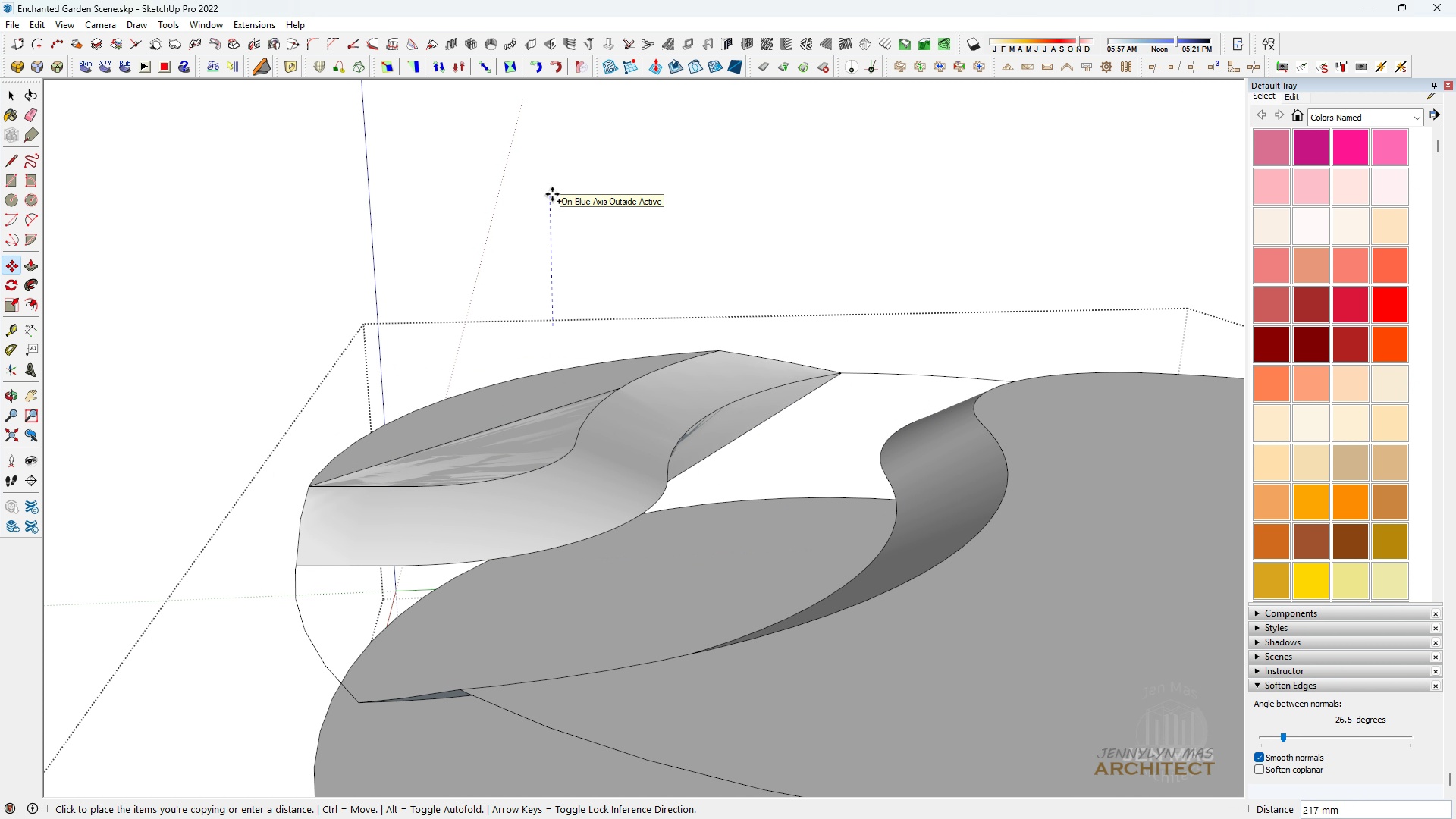 
type(200)
 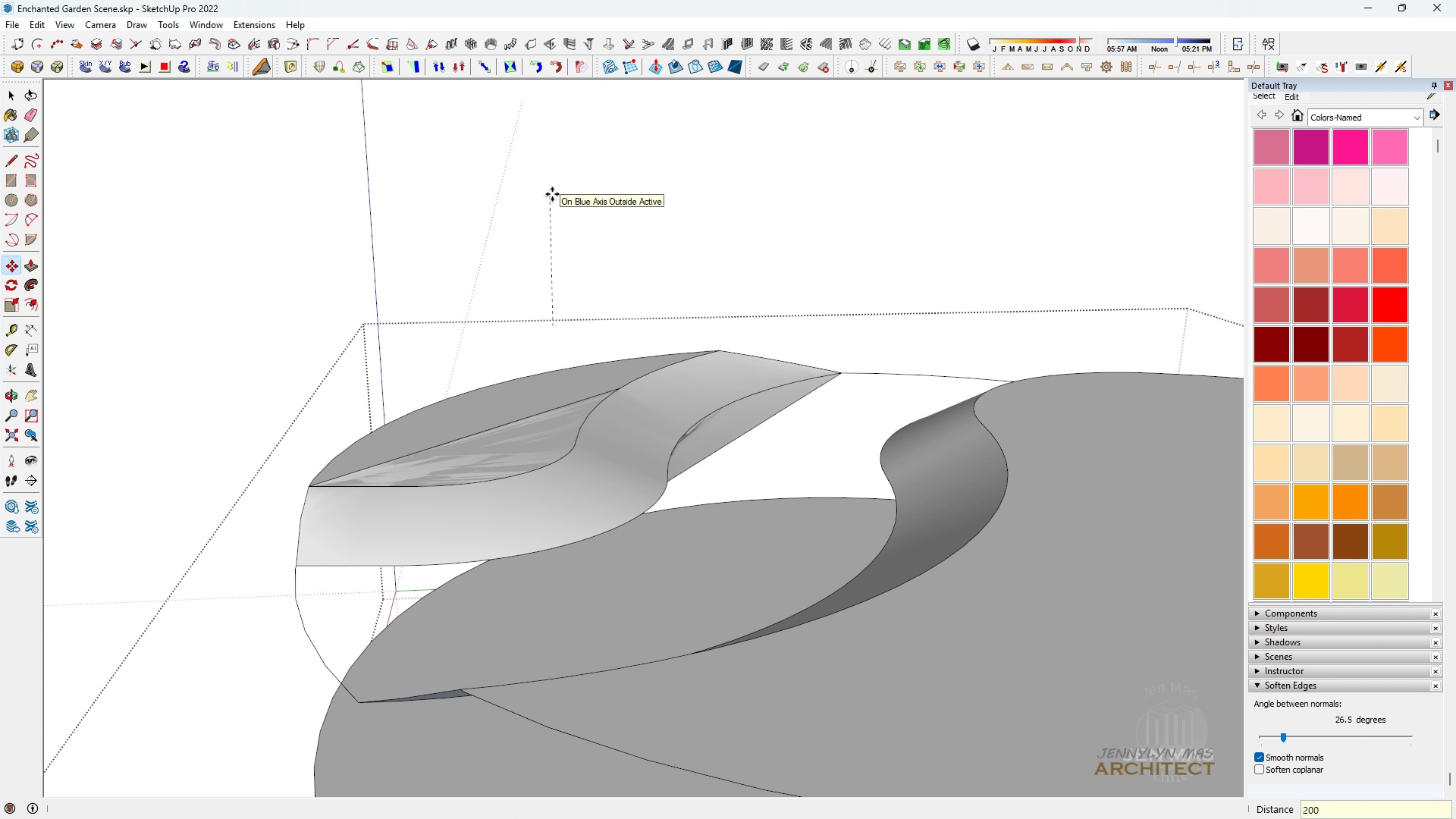 
key(Enter)
 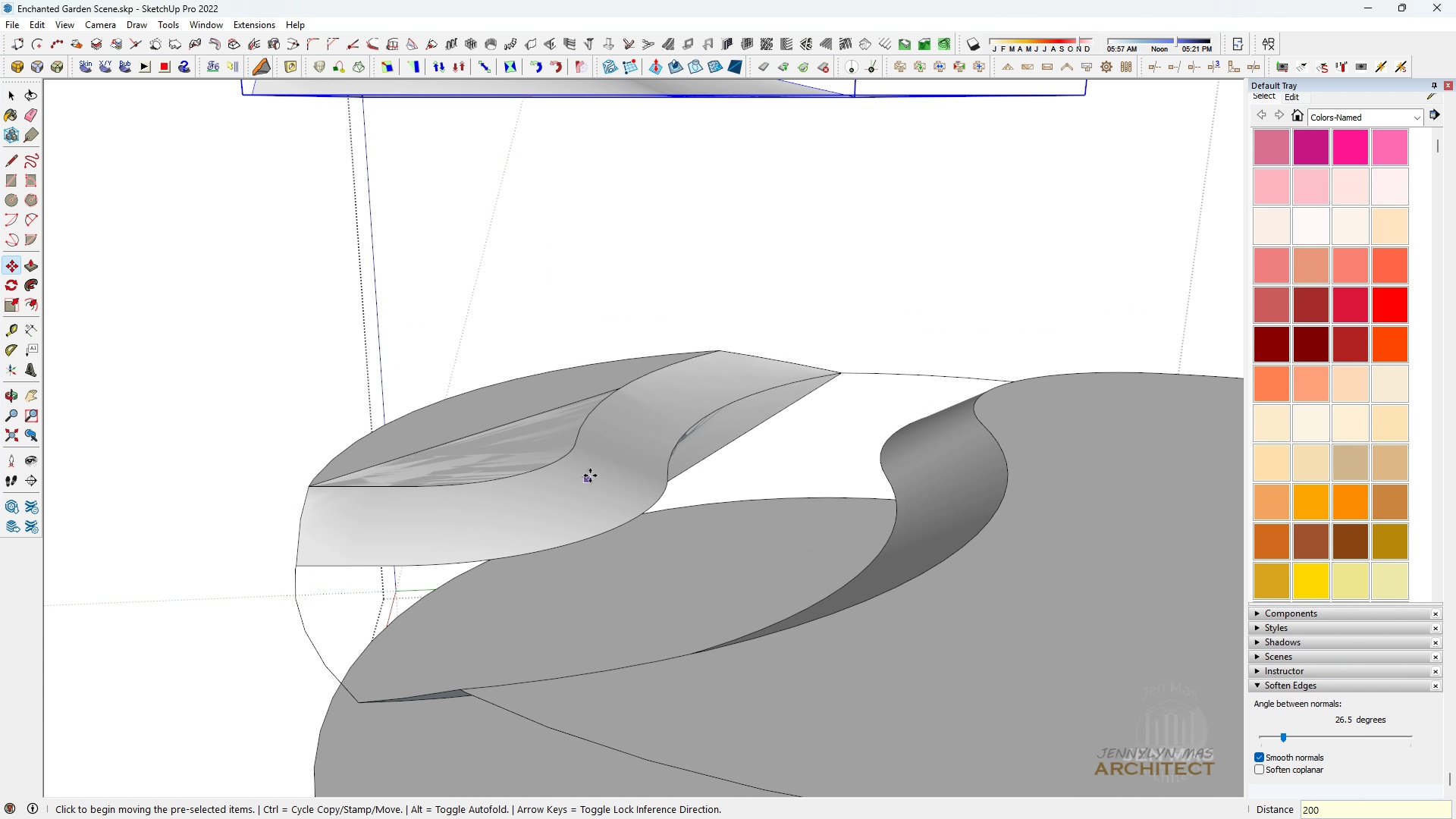 
scroll: coordinate [582, 254], scroll_direction: down, amount: 2.0
 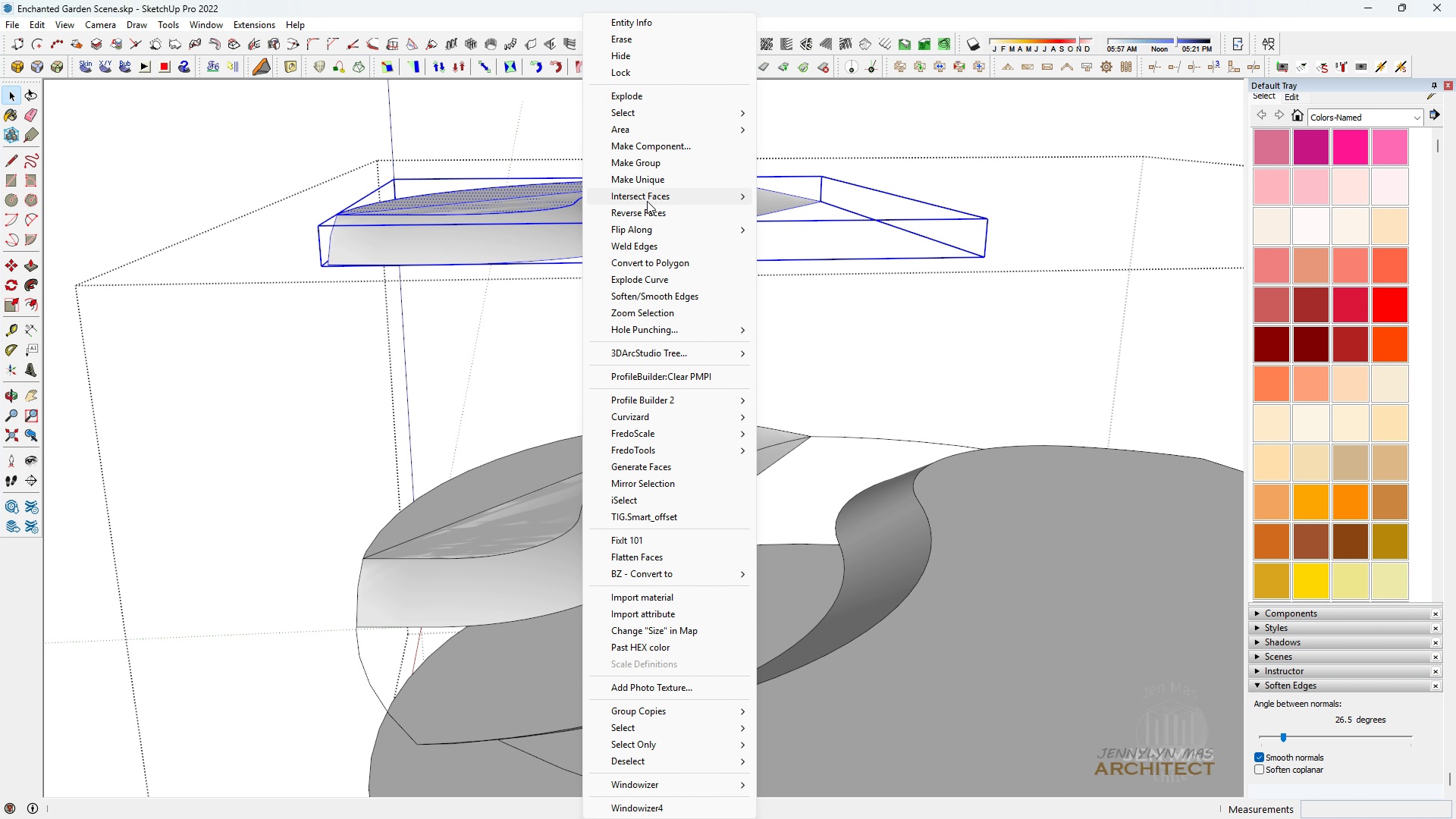 
key(Space)
 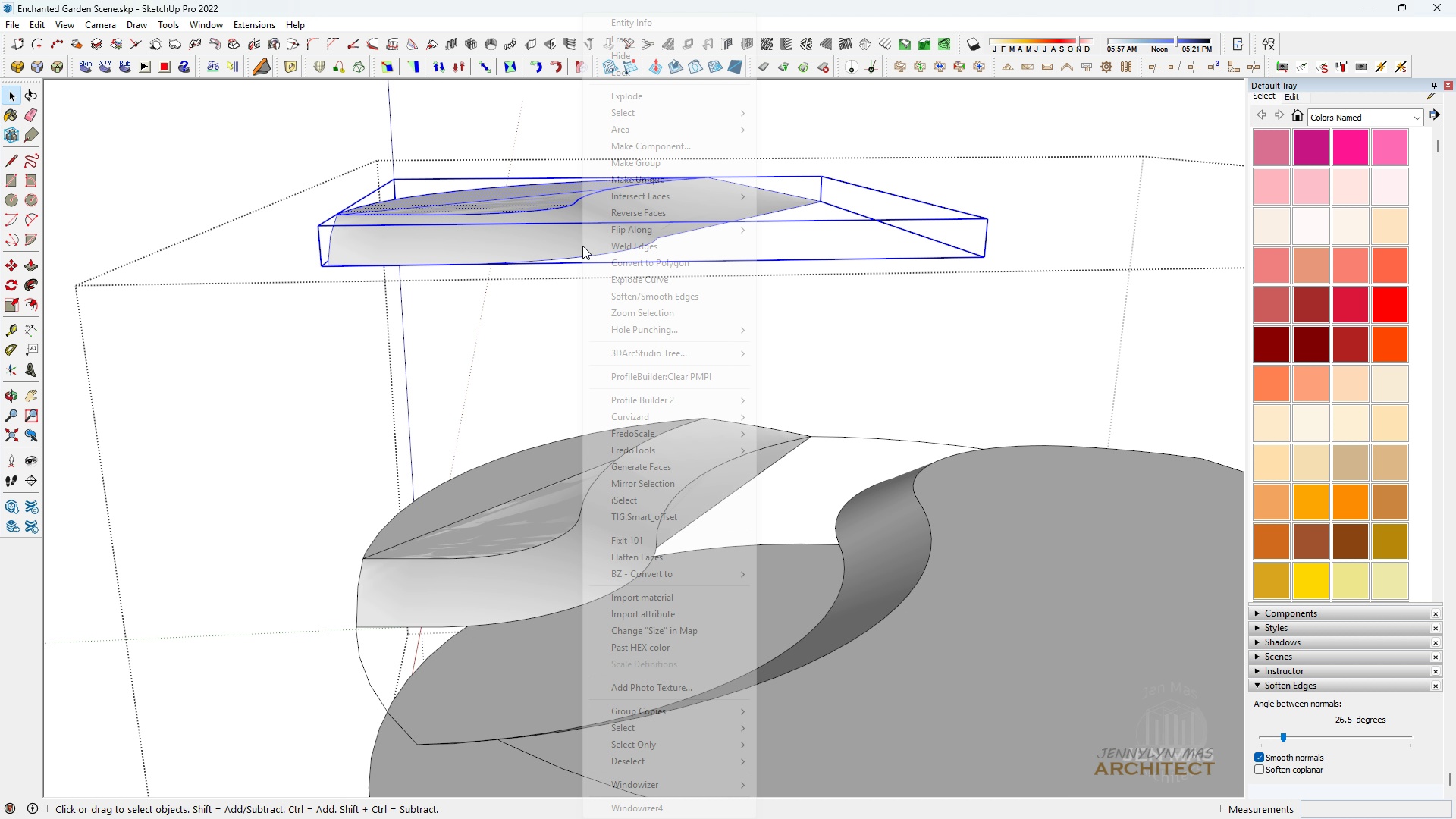 
right_click([582, 246])
 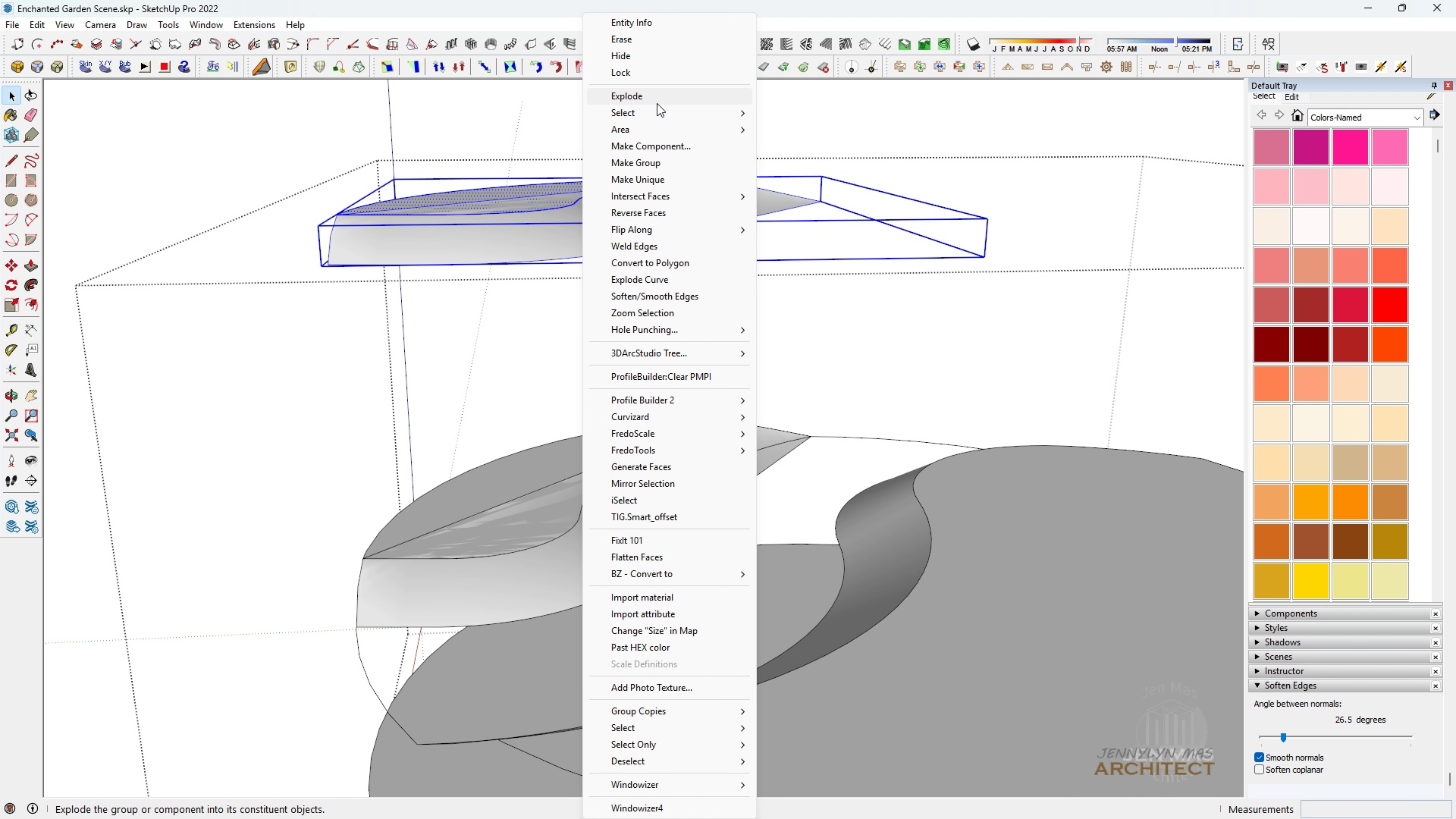 
left_click([657, 103])
 